 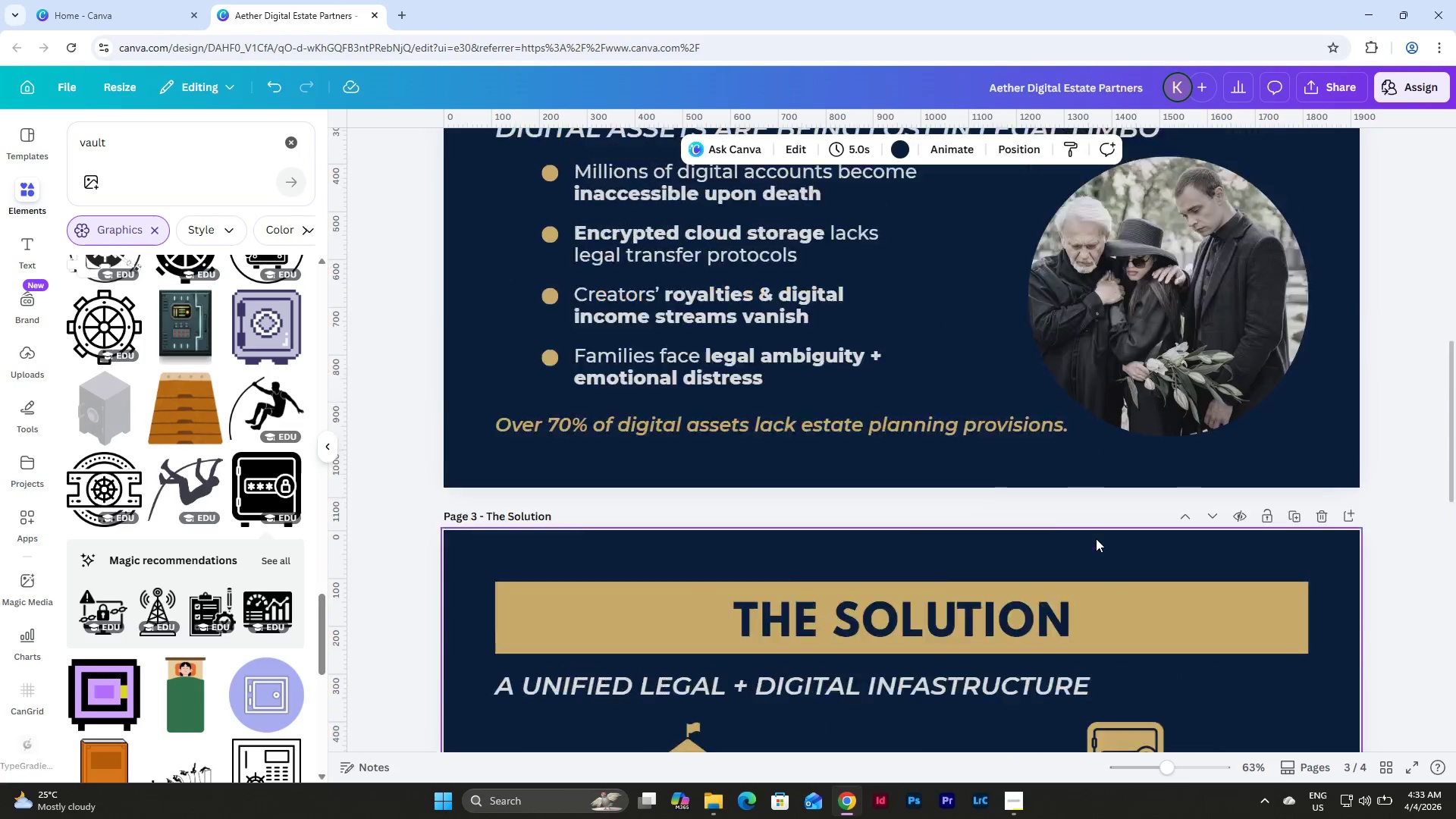 
left_click_drag(start_coordinate=[468, 309], to_coordinate=[852, 583])
 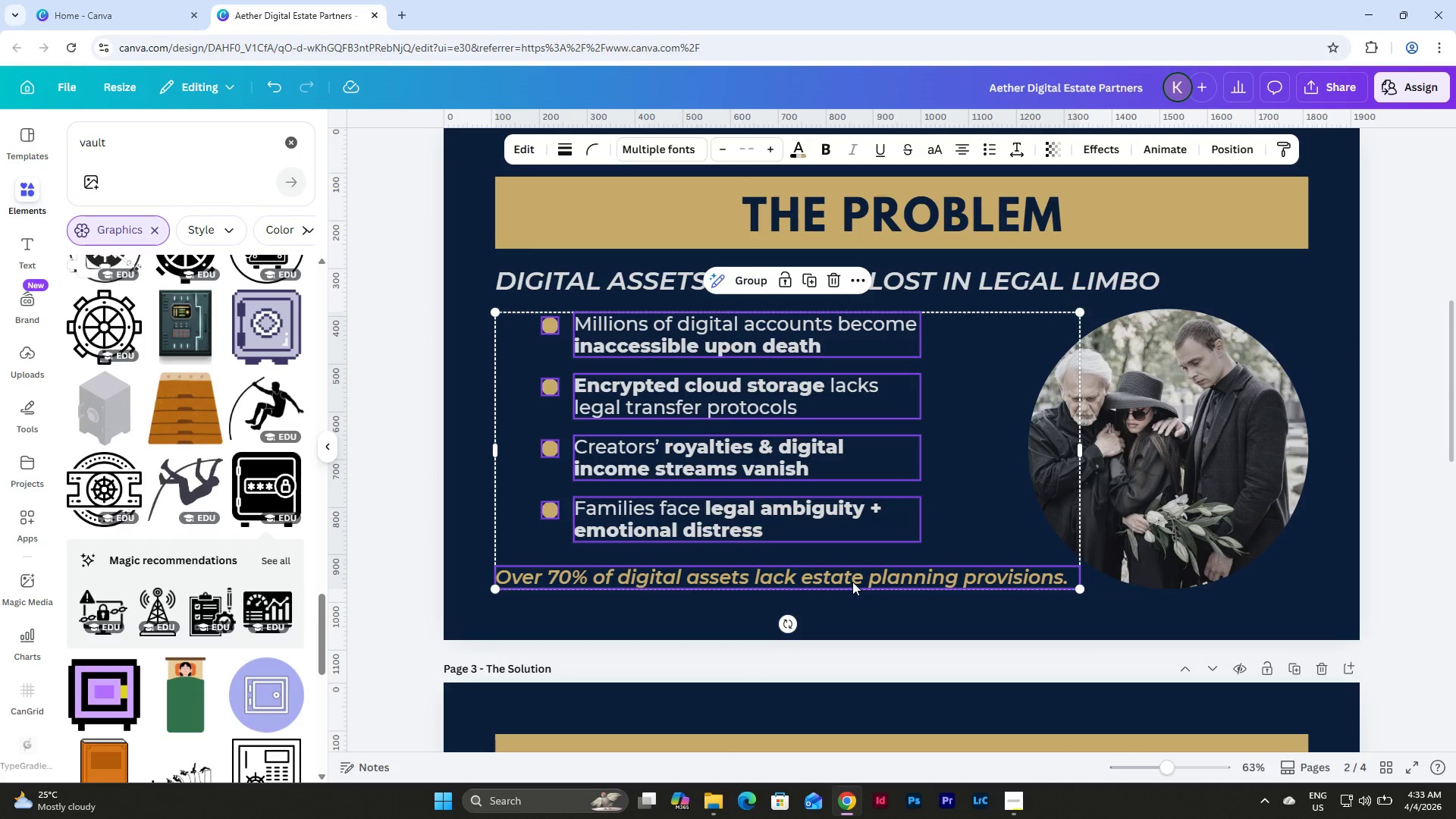 
key(Control+C)
 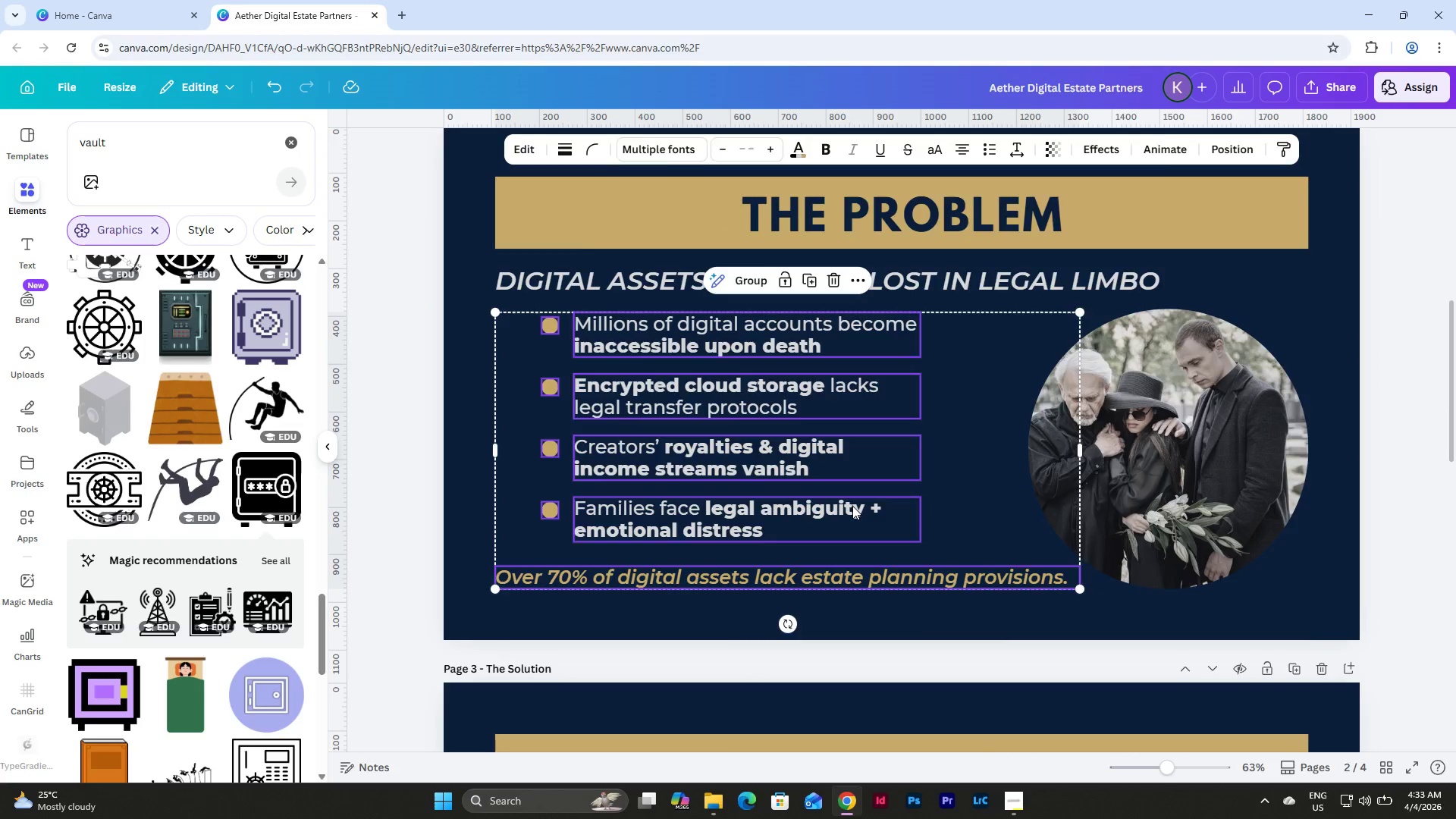 
left_click([733, 478])
 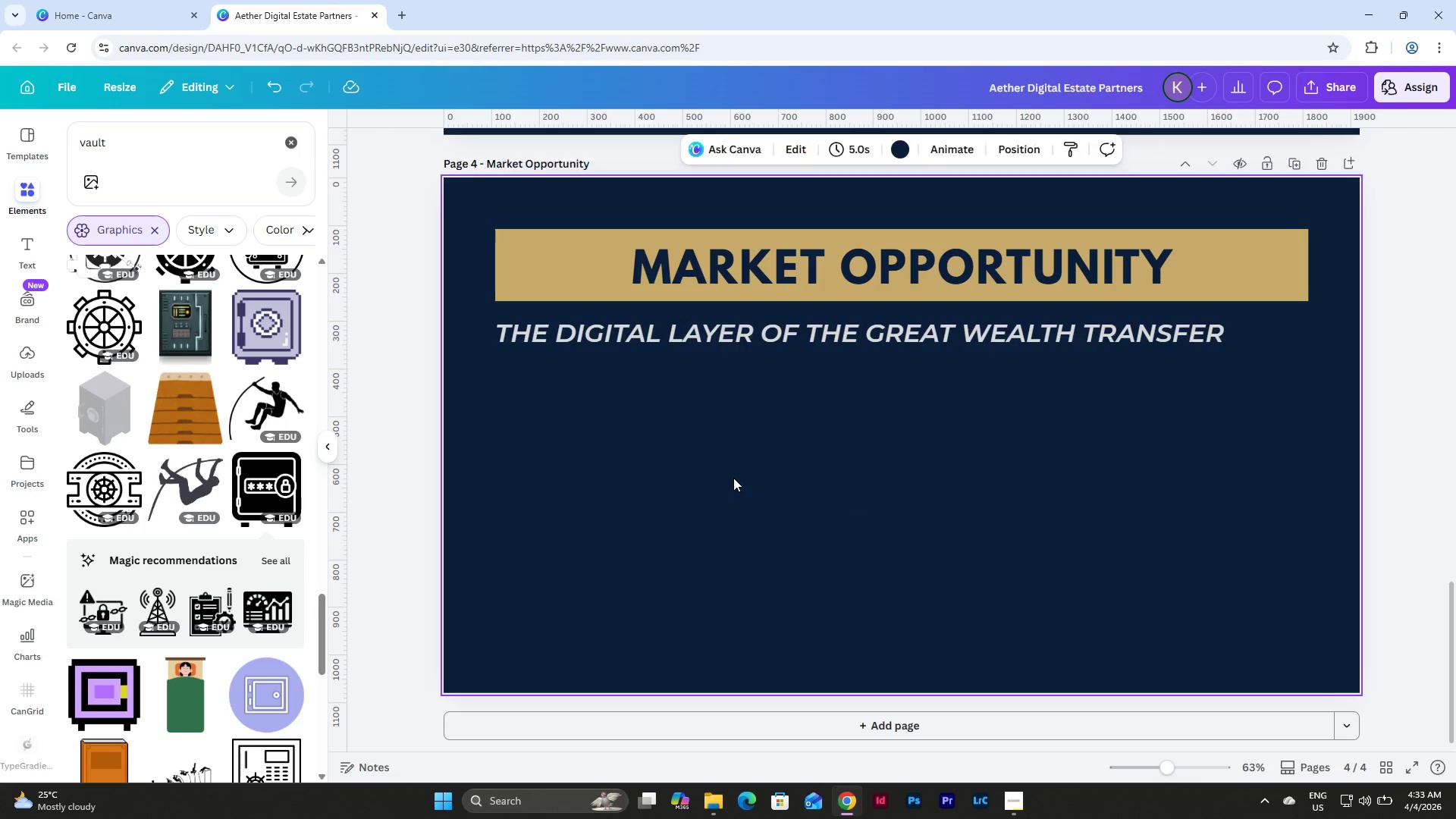 
scroll: coordinate [852, 506], scroll_direction: down, amount: 11.0
 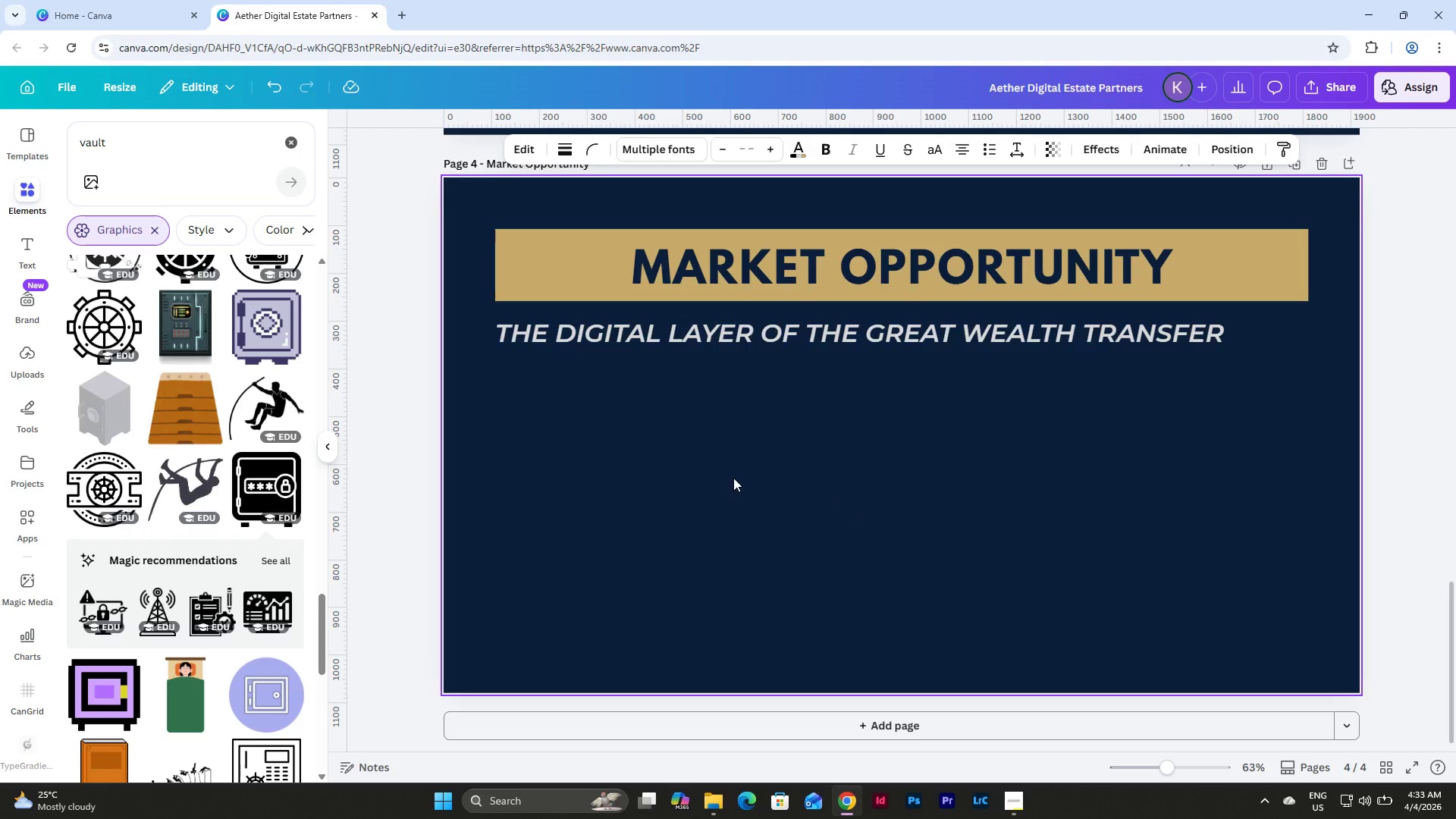 
key(Control+V)
 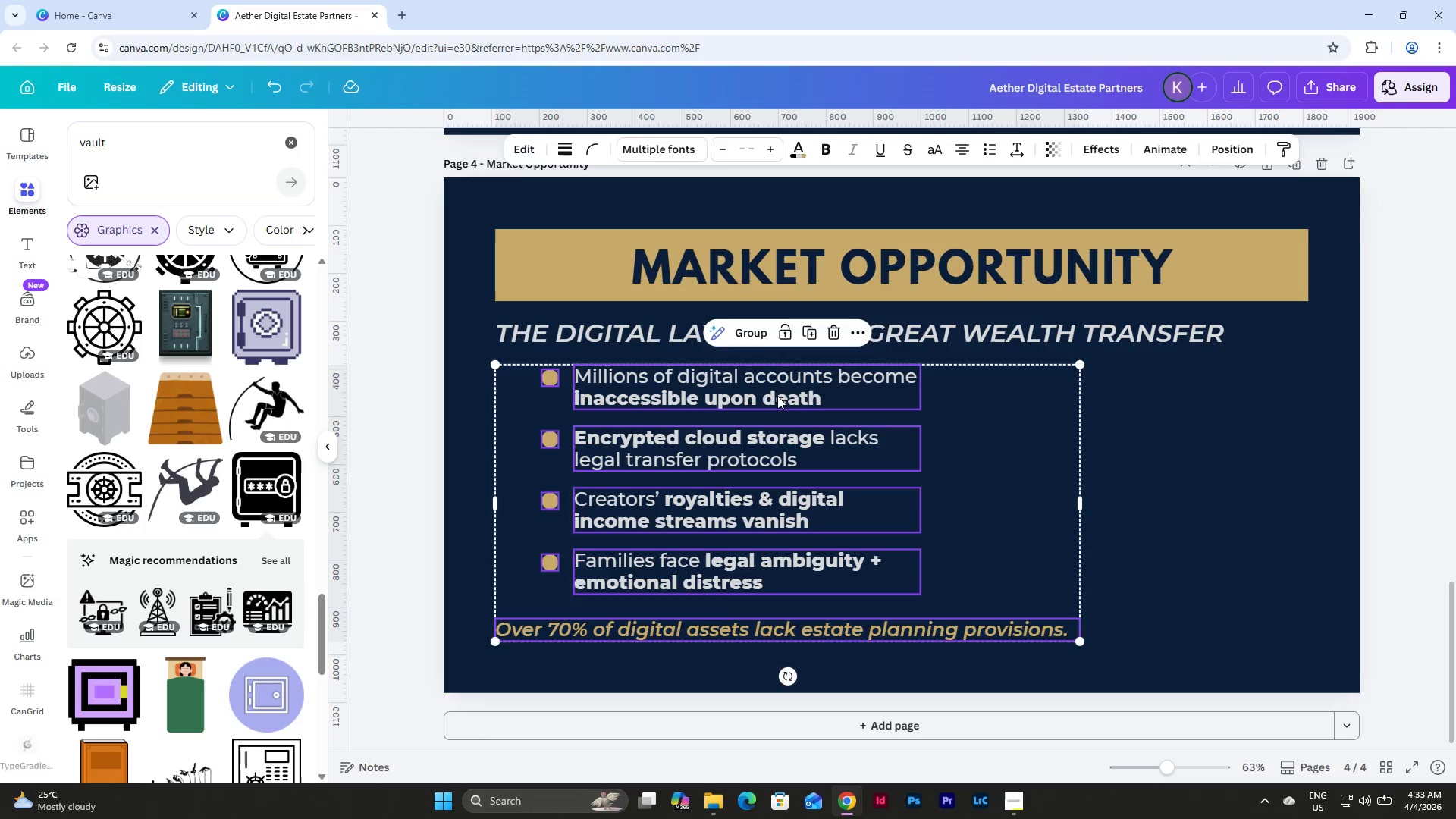 
double_click([829, 386])
 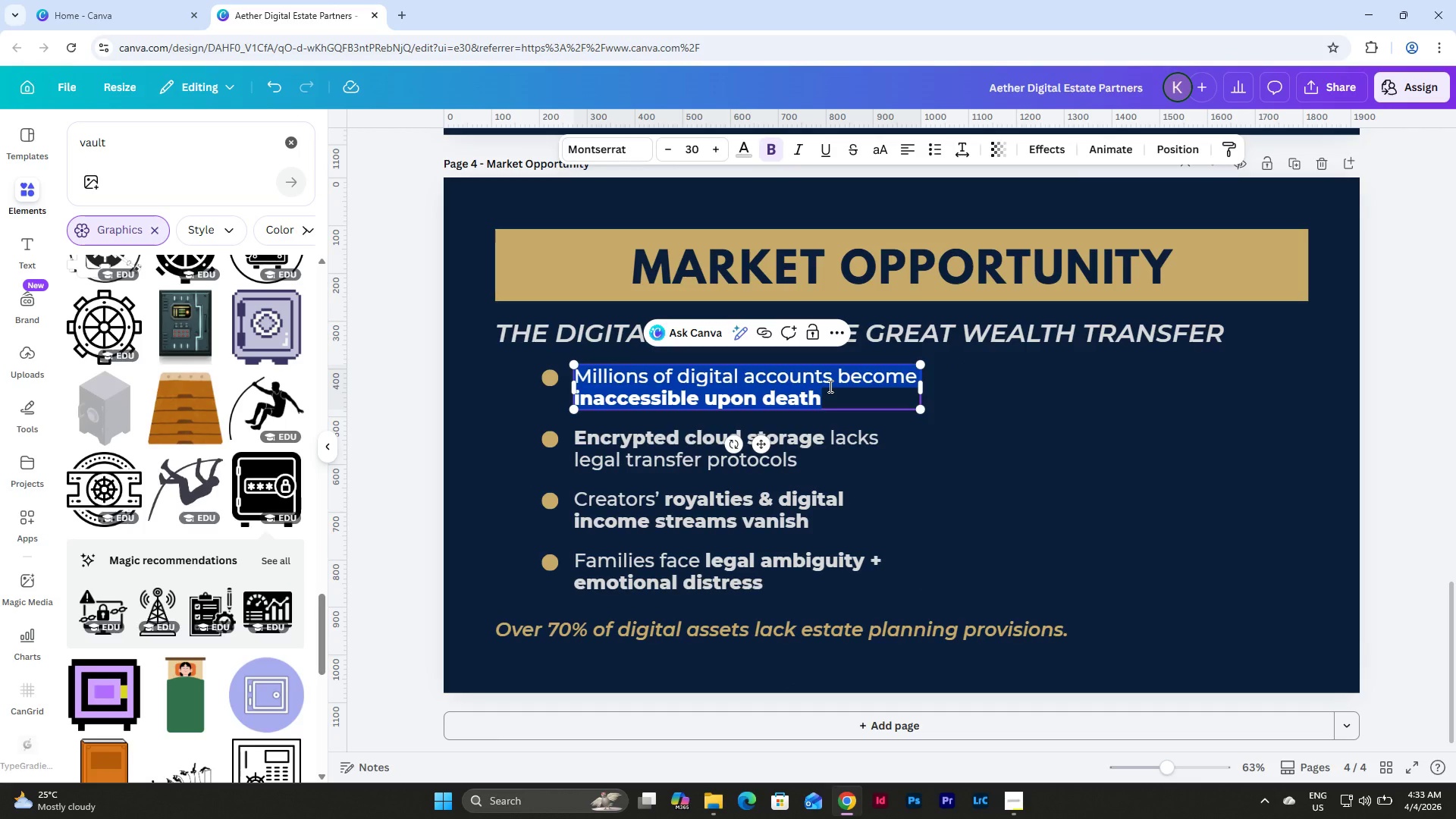 
type($100T wealth transferring by 2045)
 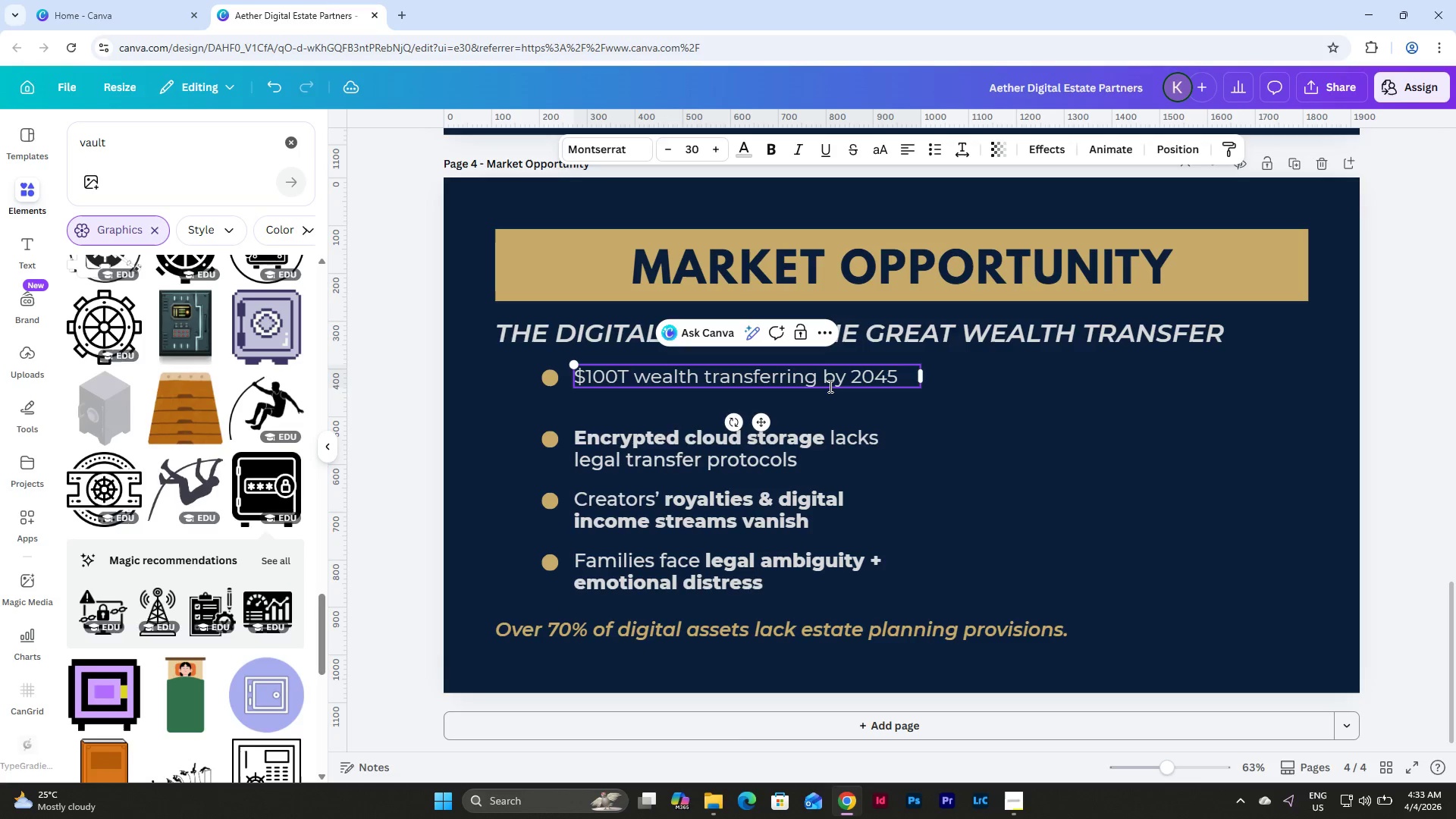 
left_click([1019, 457])
 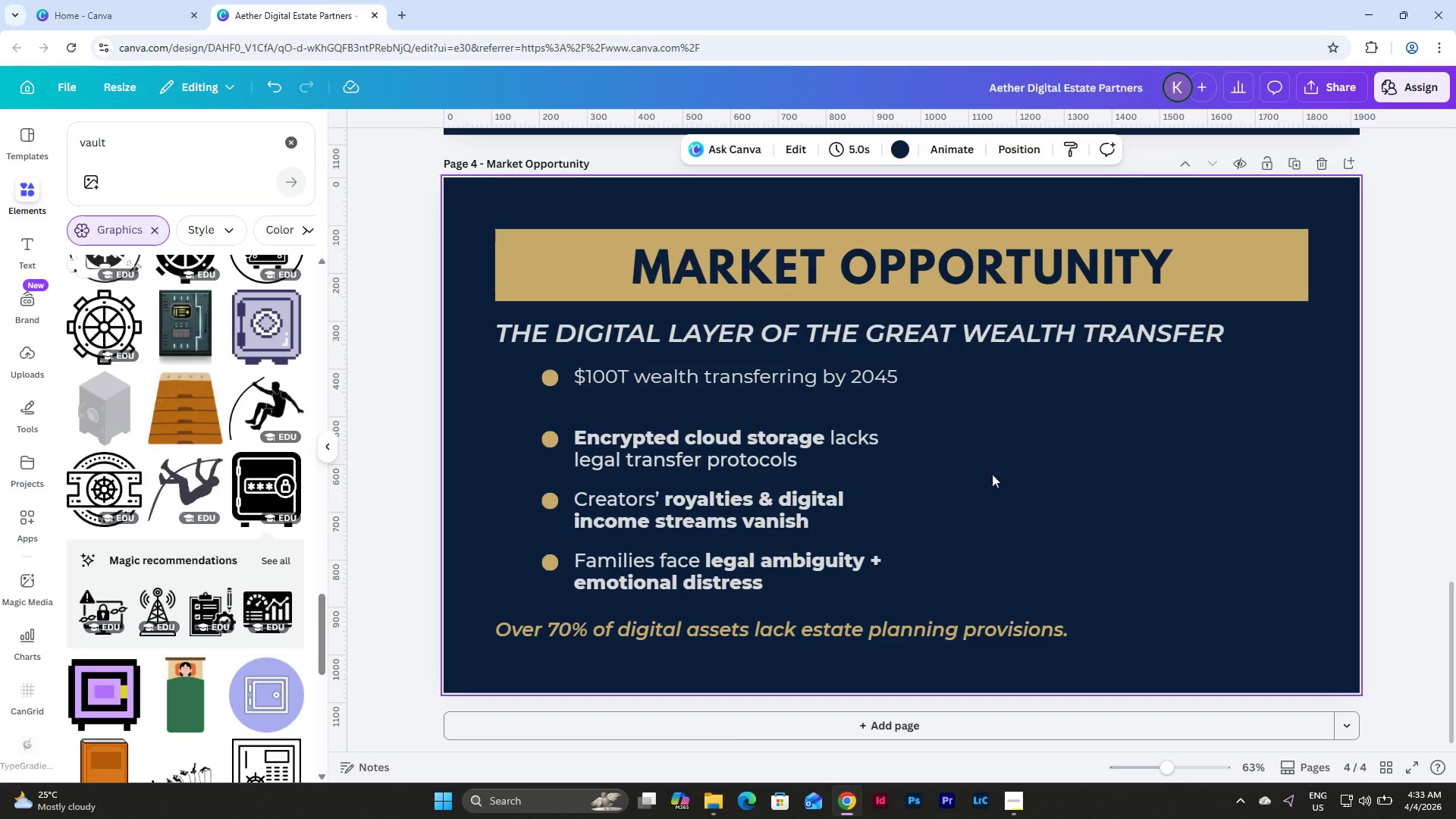 
left_click_drag(start_coordinate=[1011, 478], to_coordinate=[541, 425])
 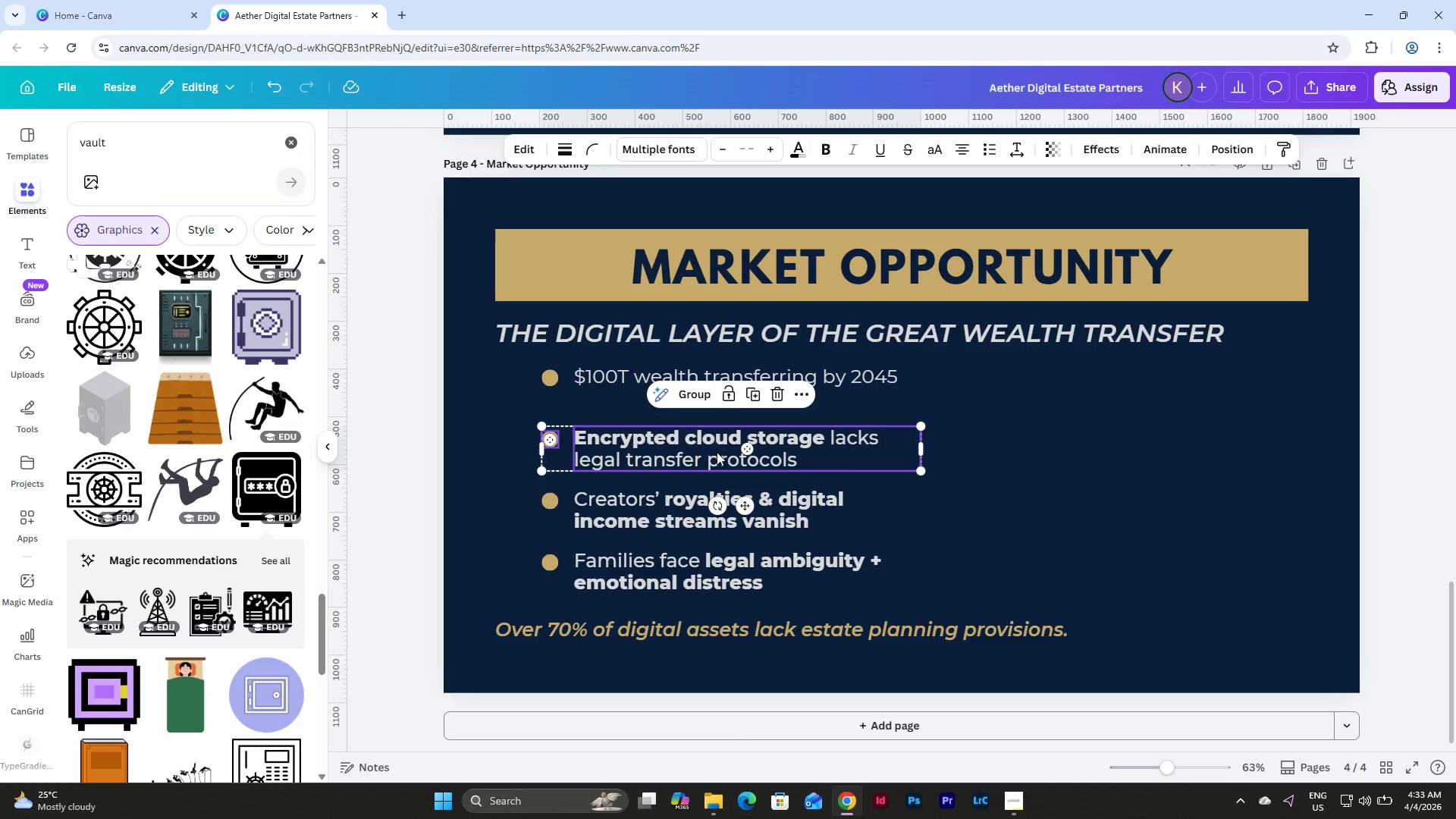 
left_click_drag(start_coordinate=[717, 452], to_coordinate=[713, 430])
 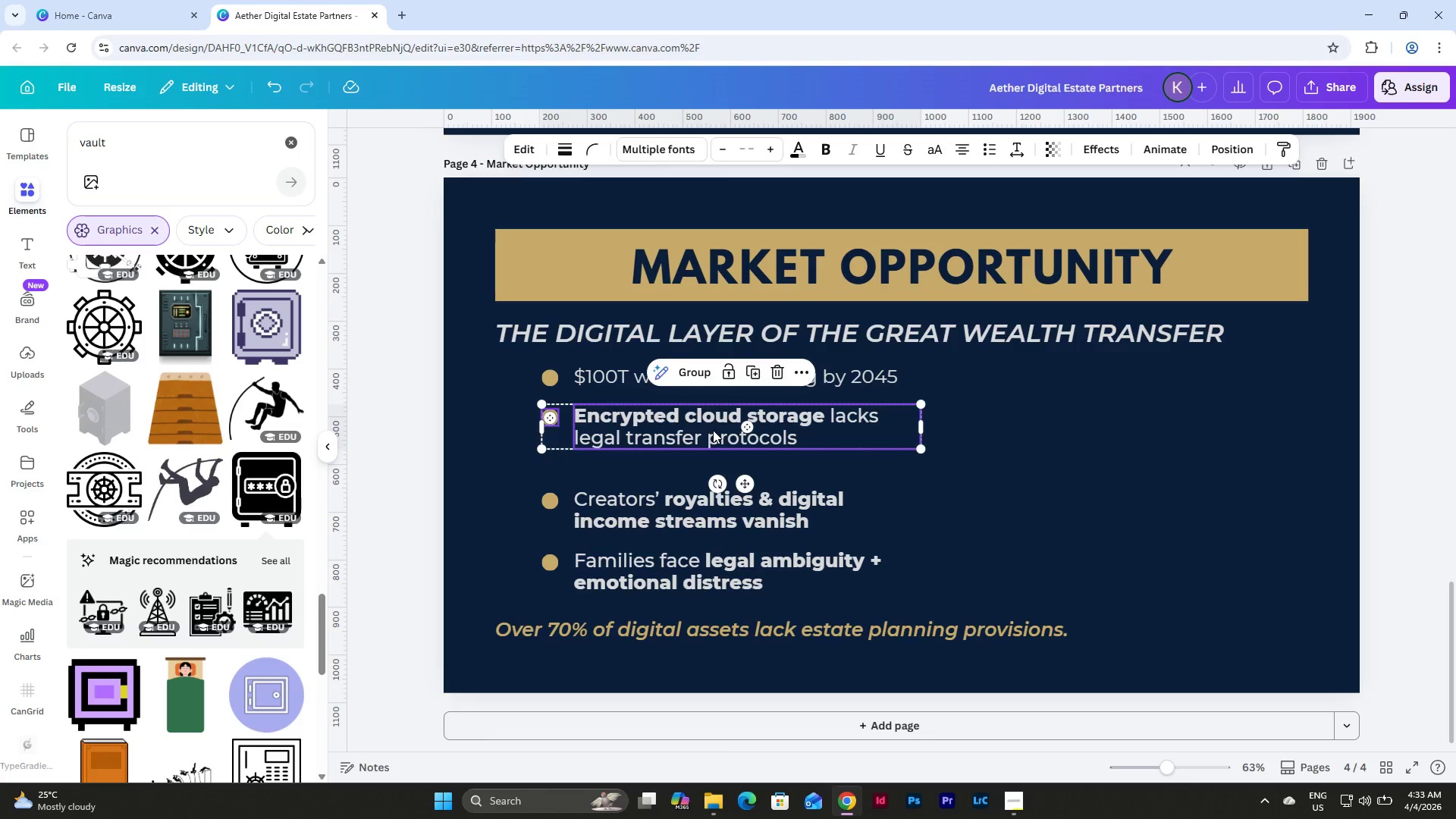 
left_click([713, 430])
 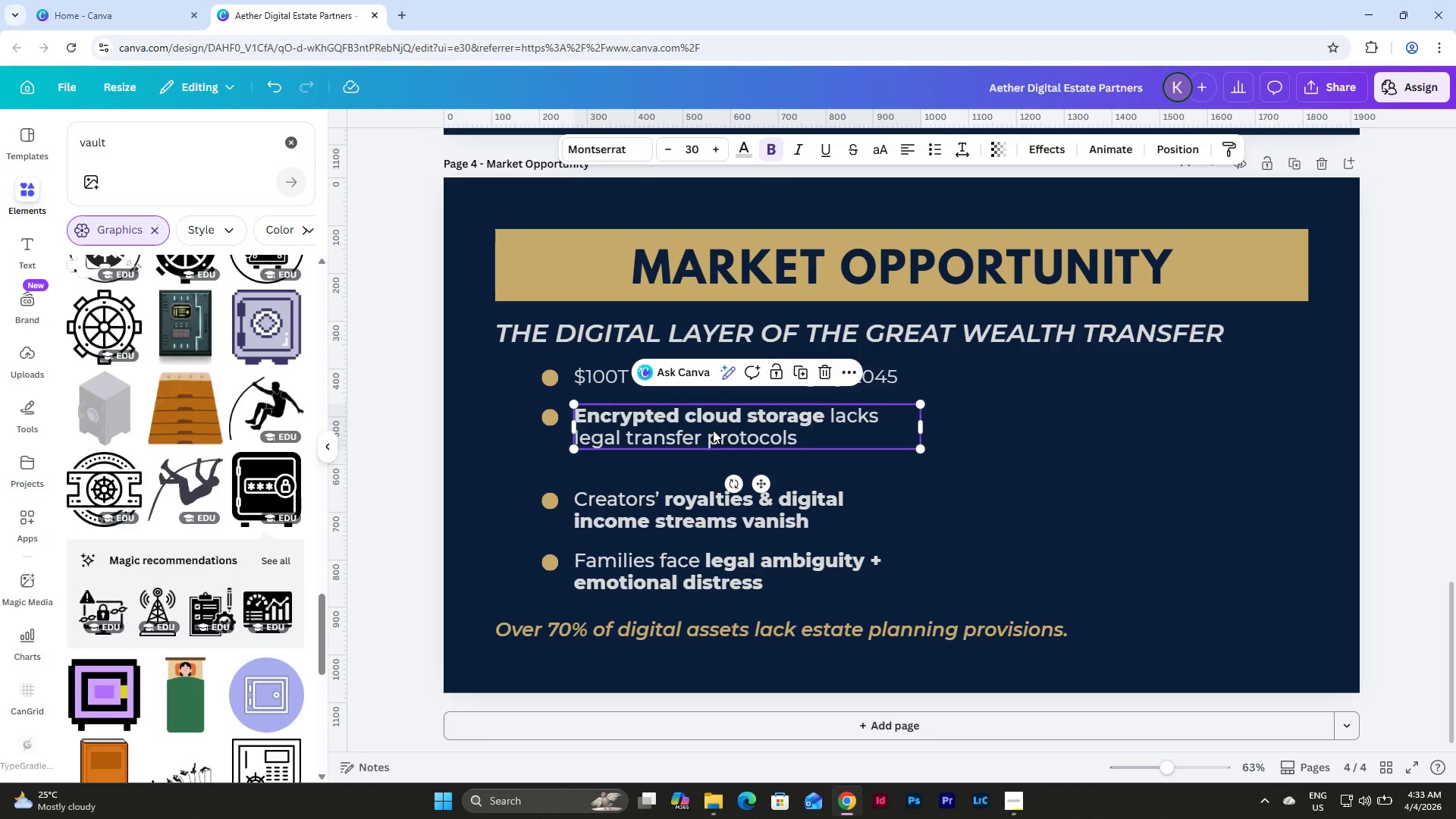 
left_click([713, 430])
 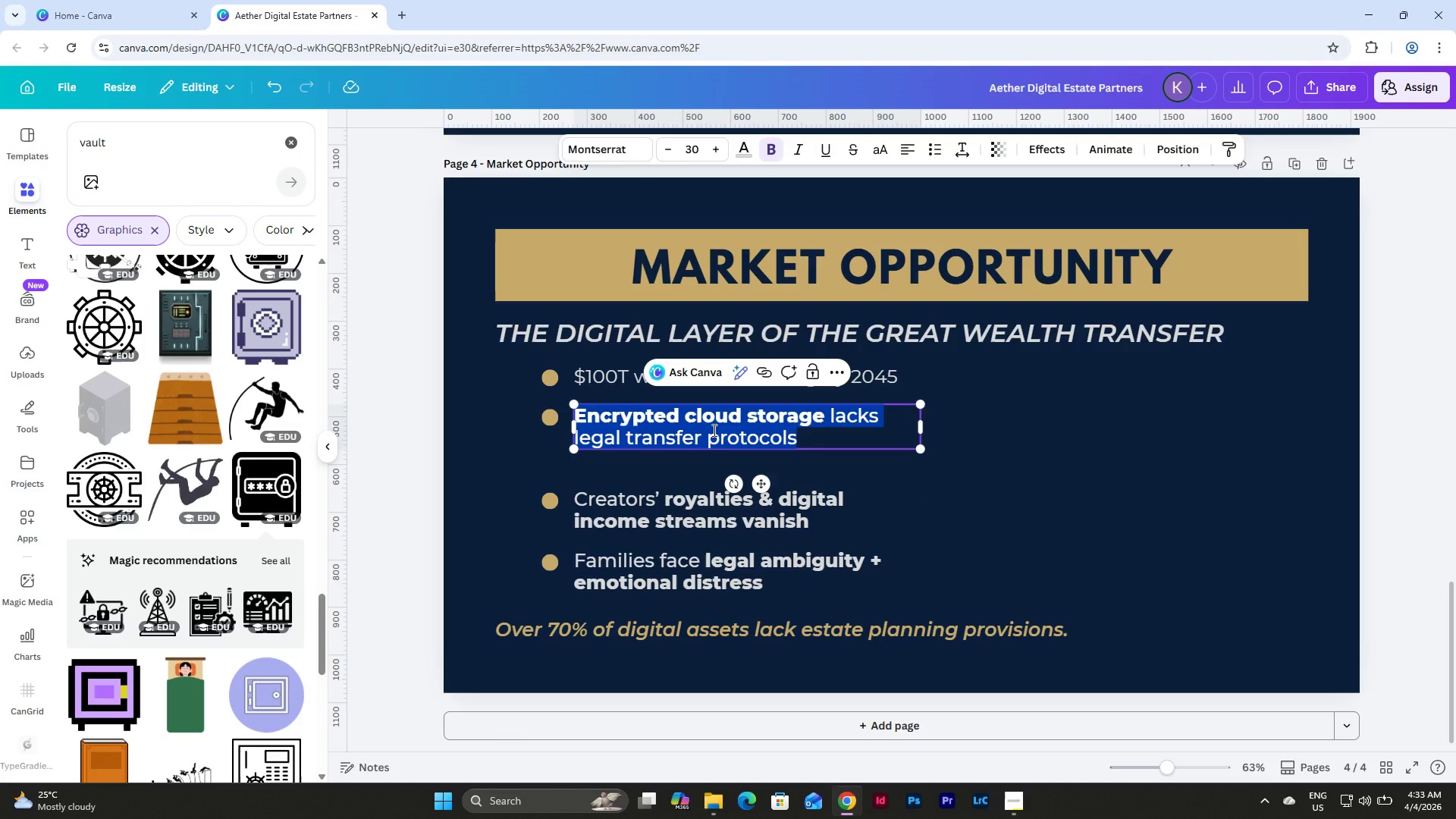 
type(25%+ expected to incld)
key(Backspace)
type(ude digia)
key(Backspace)
type(tal assets)
 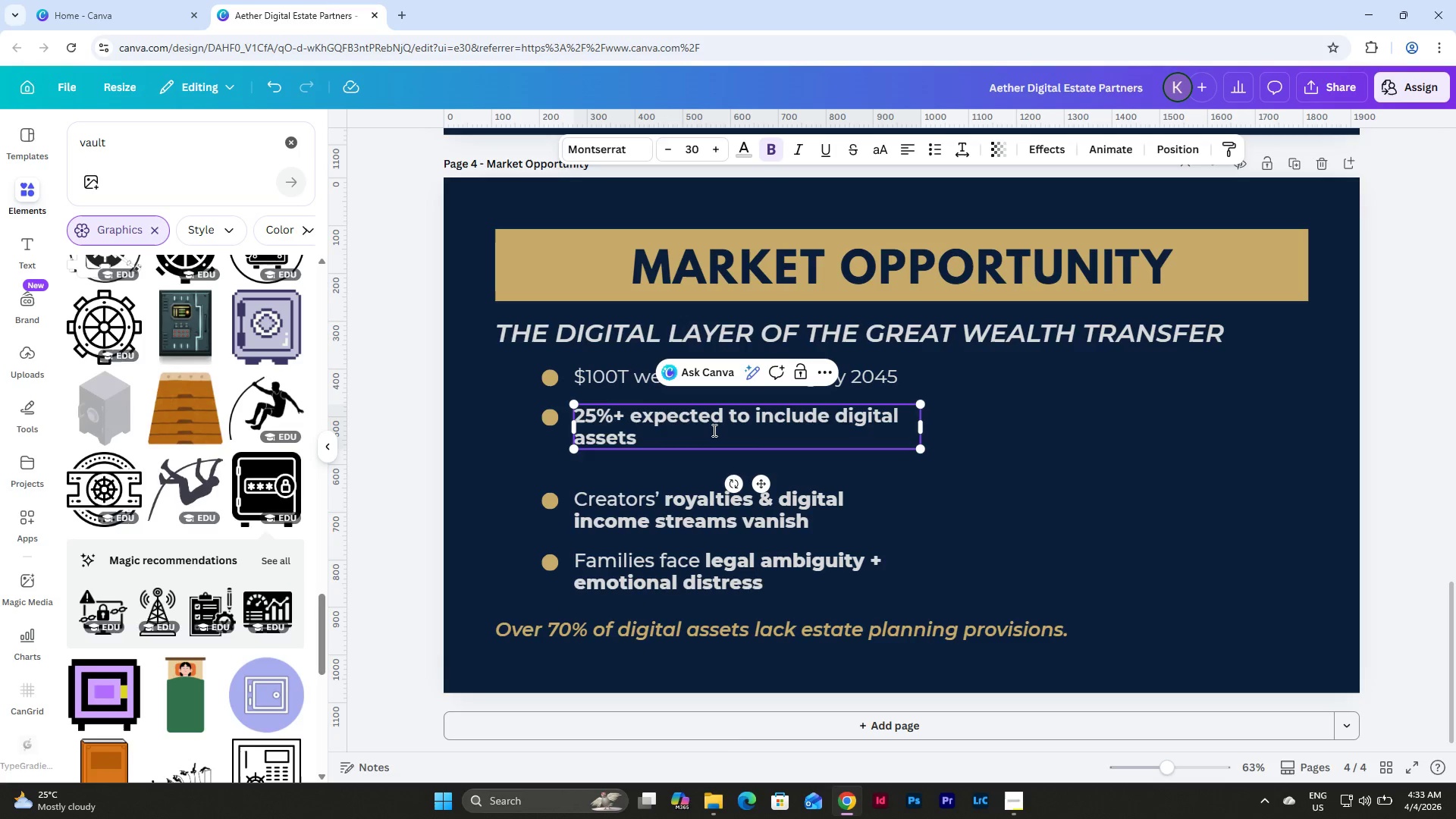 
wait(7.83)
 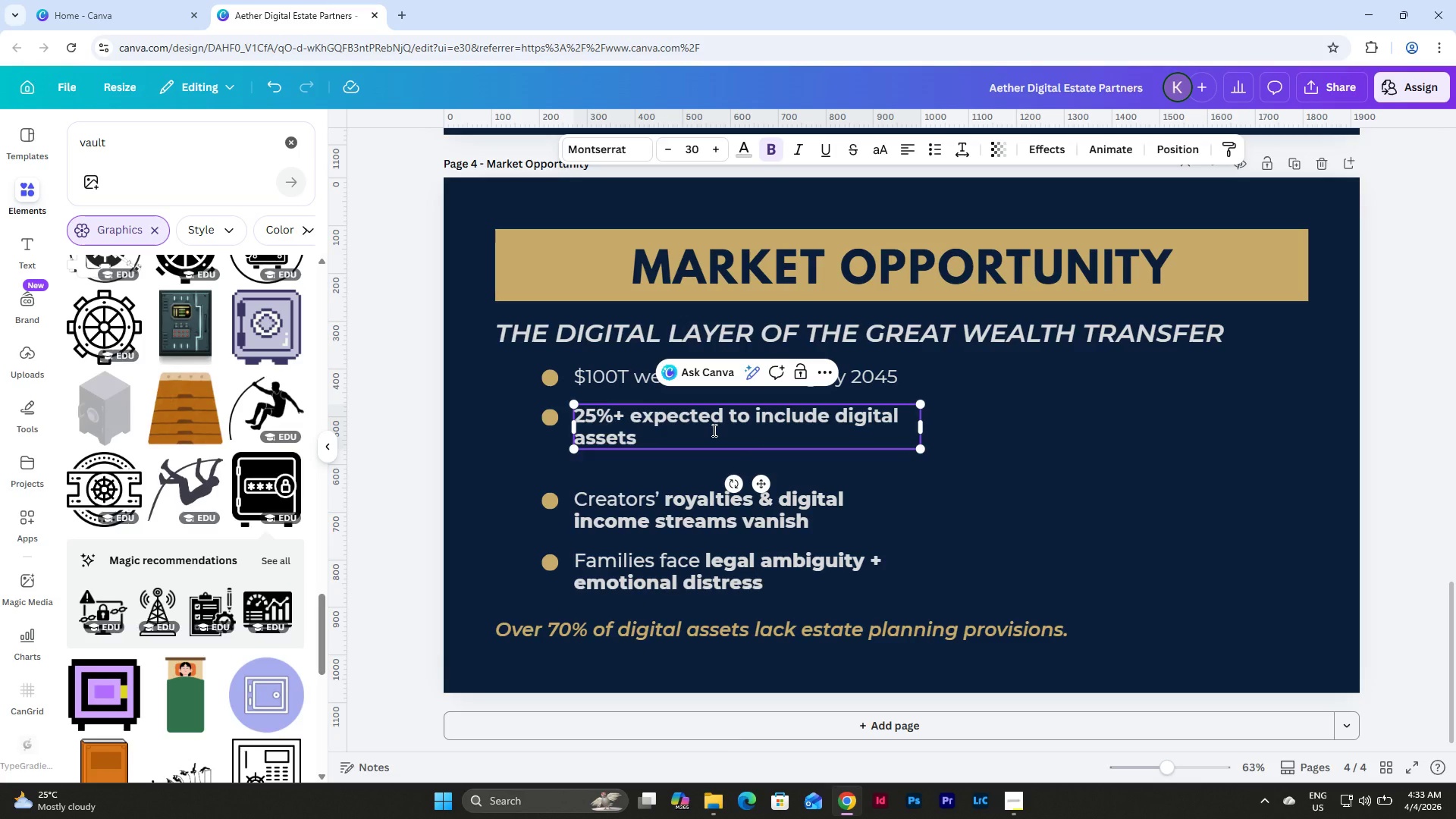 
left_click([1052, 488])
 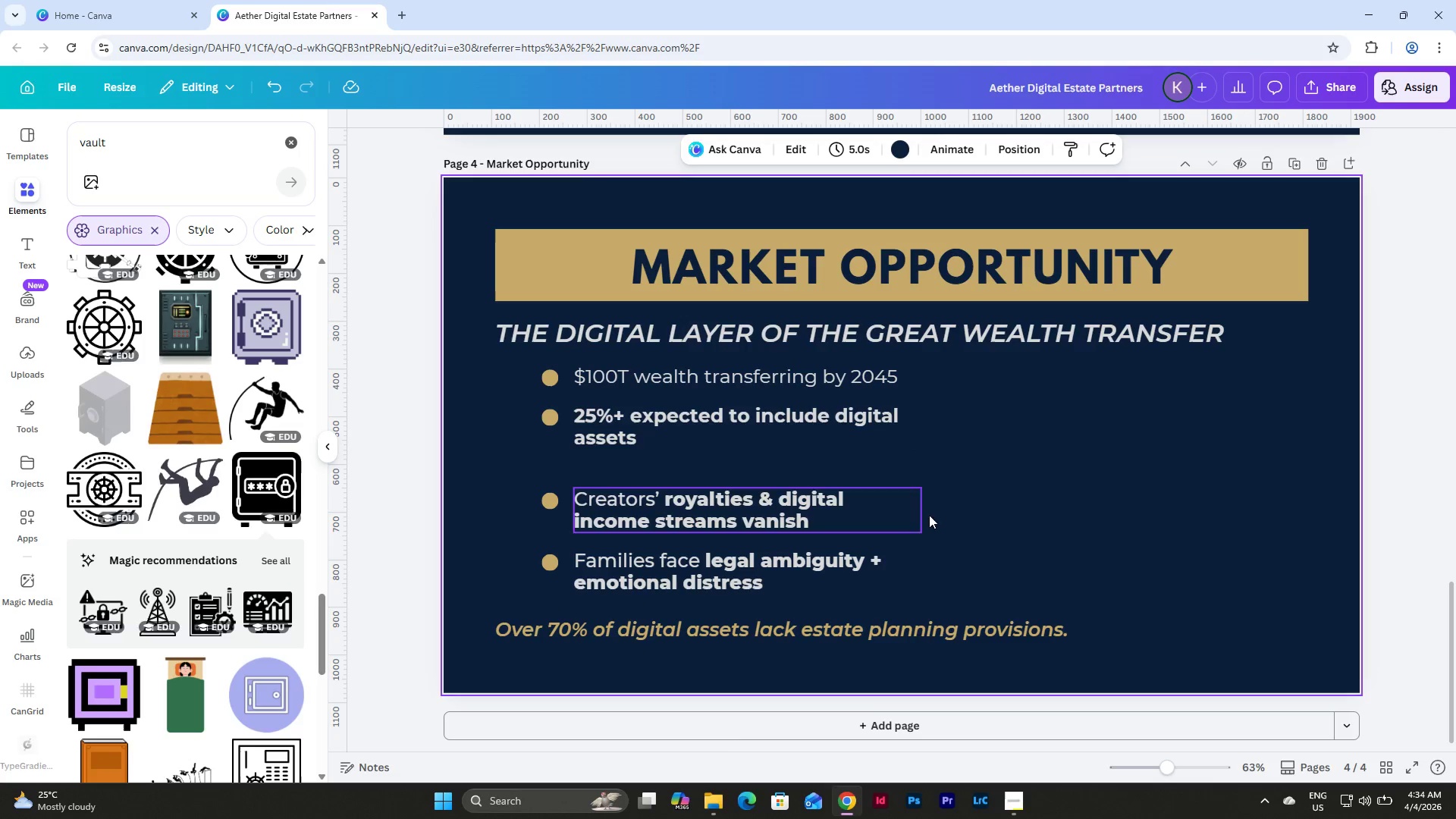 
left_click_drag(start_coordinate=[982, 517], to_coordinate=[523, 497])
 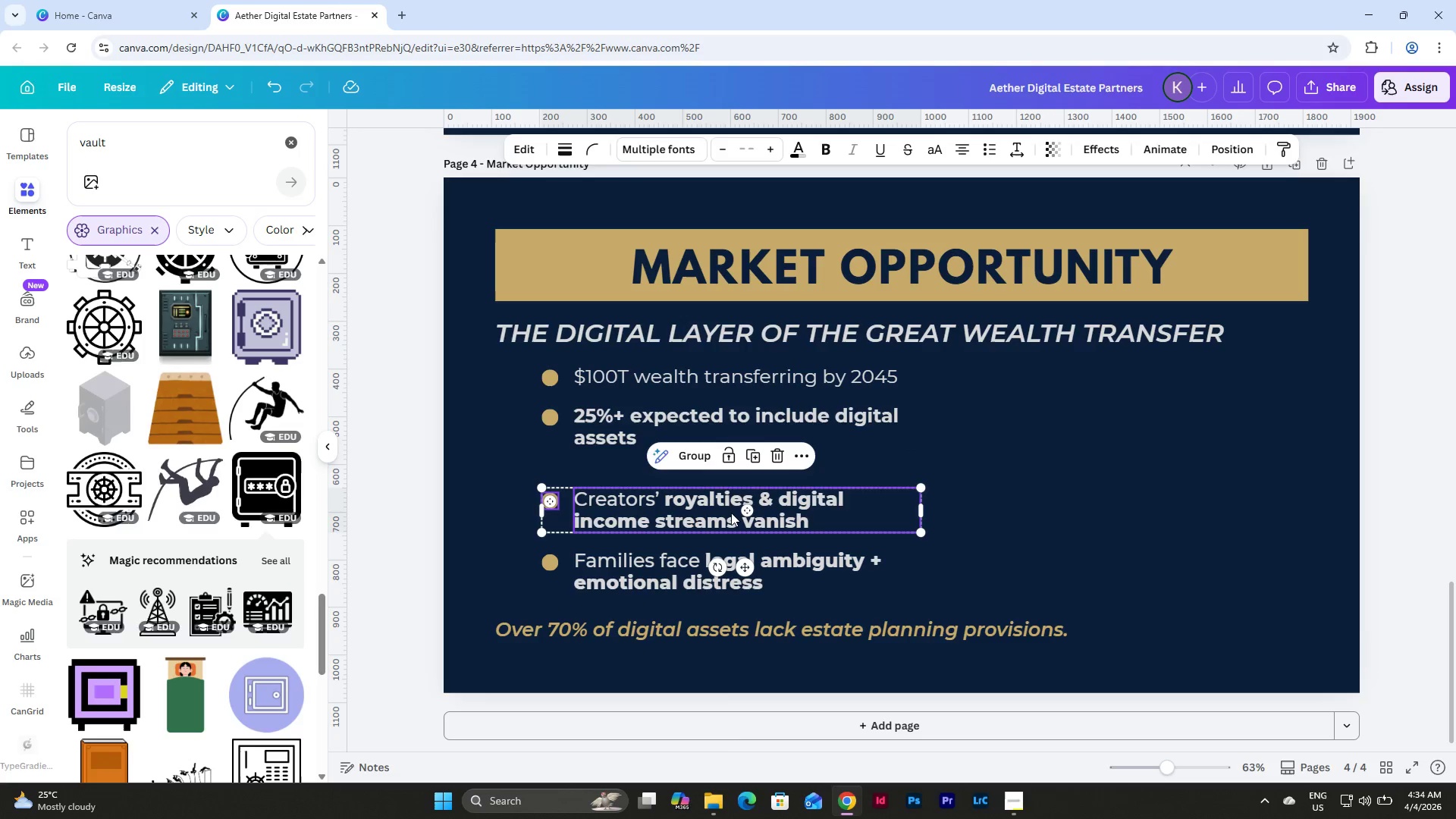 
left_click_drag(start_coordinate=[730, 513], to_coordinate=[727, 491])
 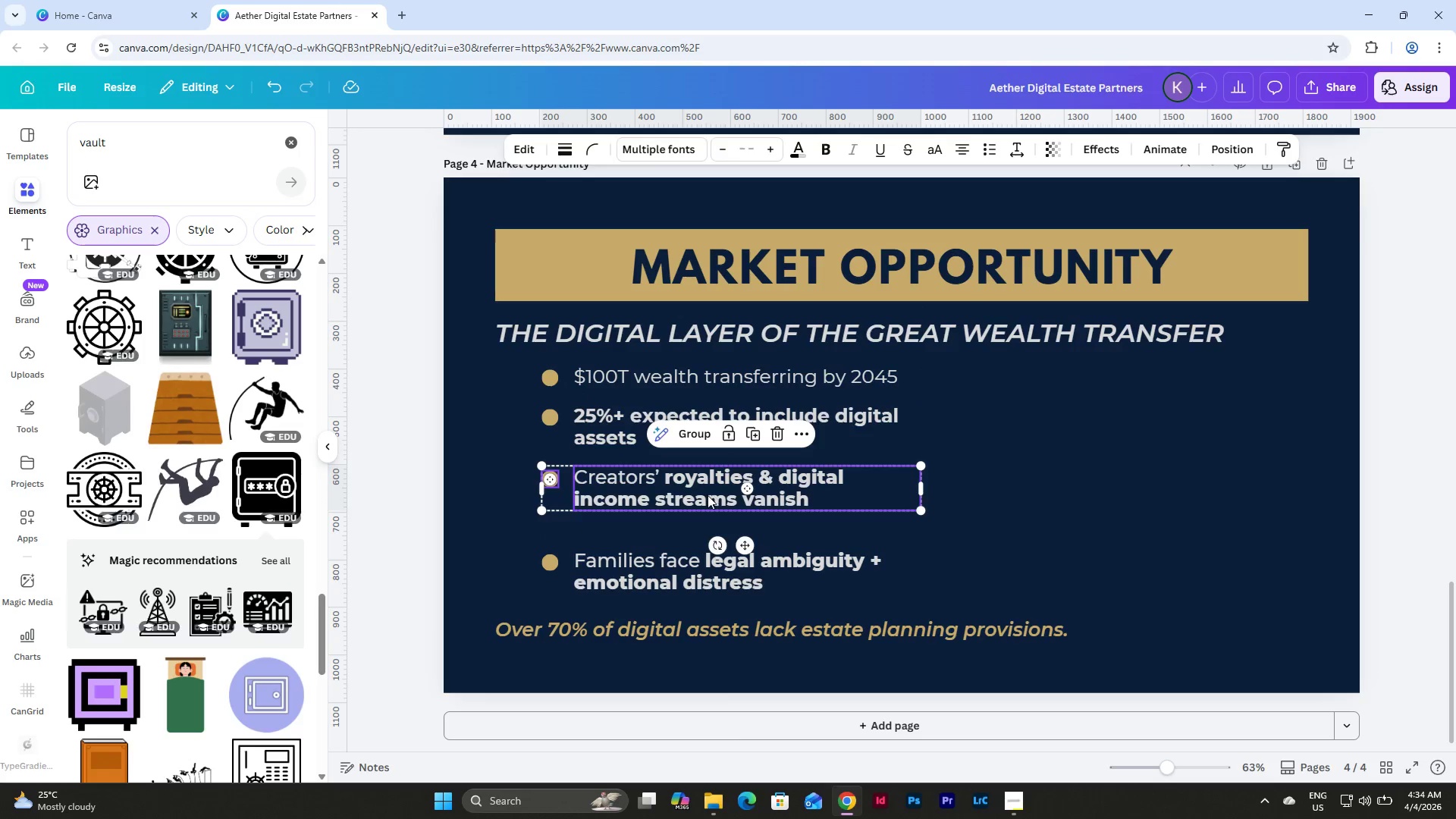 
left_click([708, 495])
 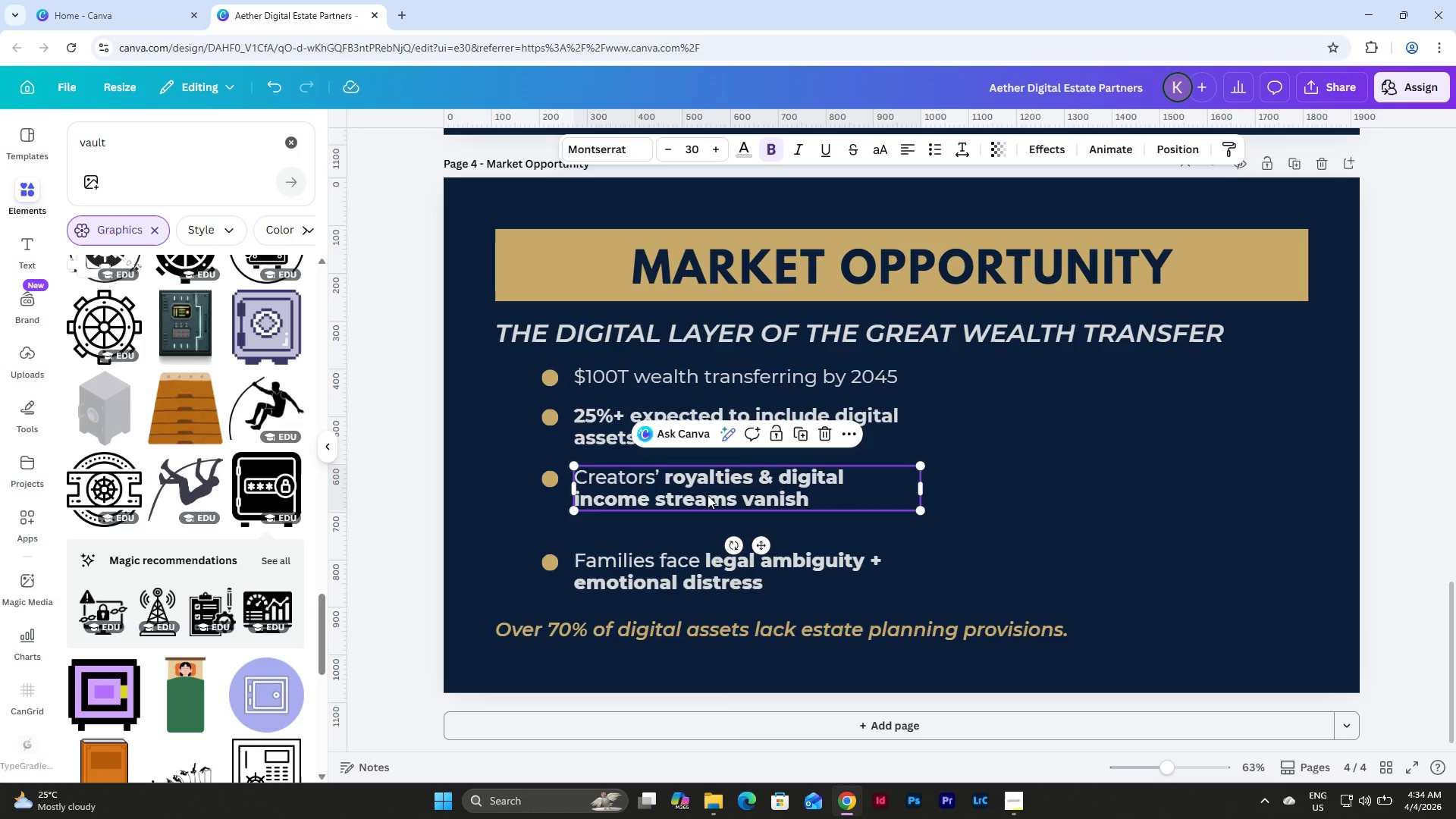 
left_click([708, 495])
 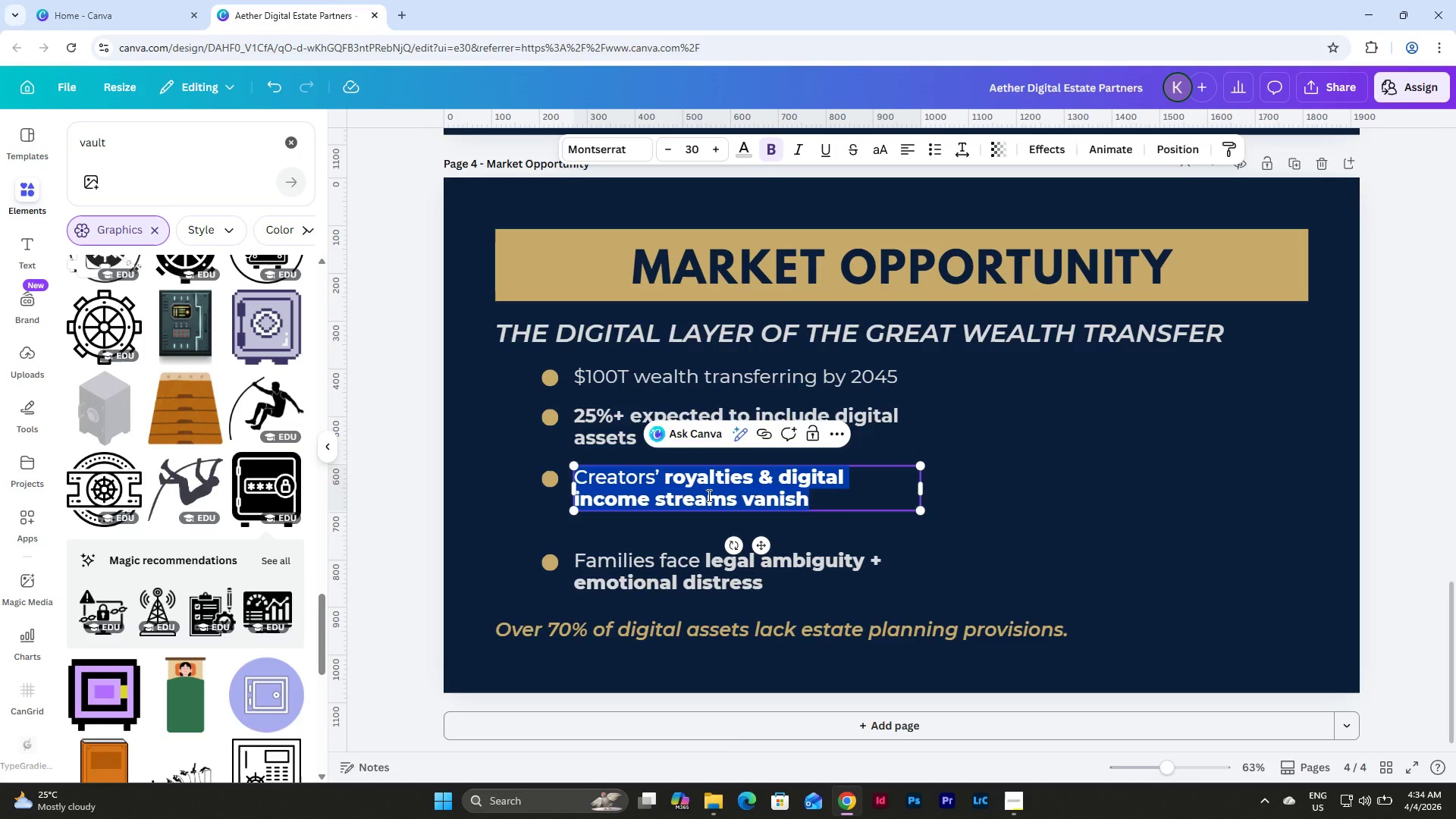 
type(Rapid growth in crypto, NFTs, ad)
key(Backspace)
type(nd creator ecp)
key(Backspace)
type(onomies)
 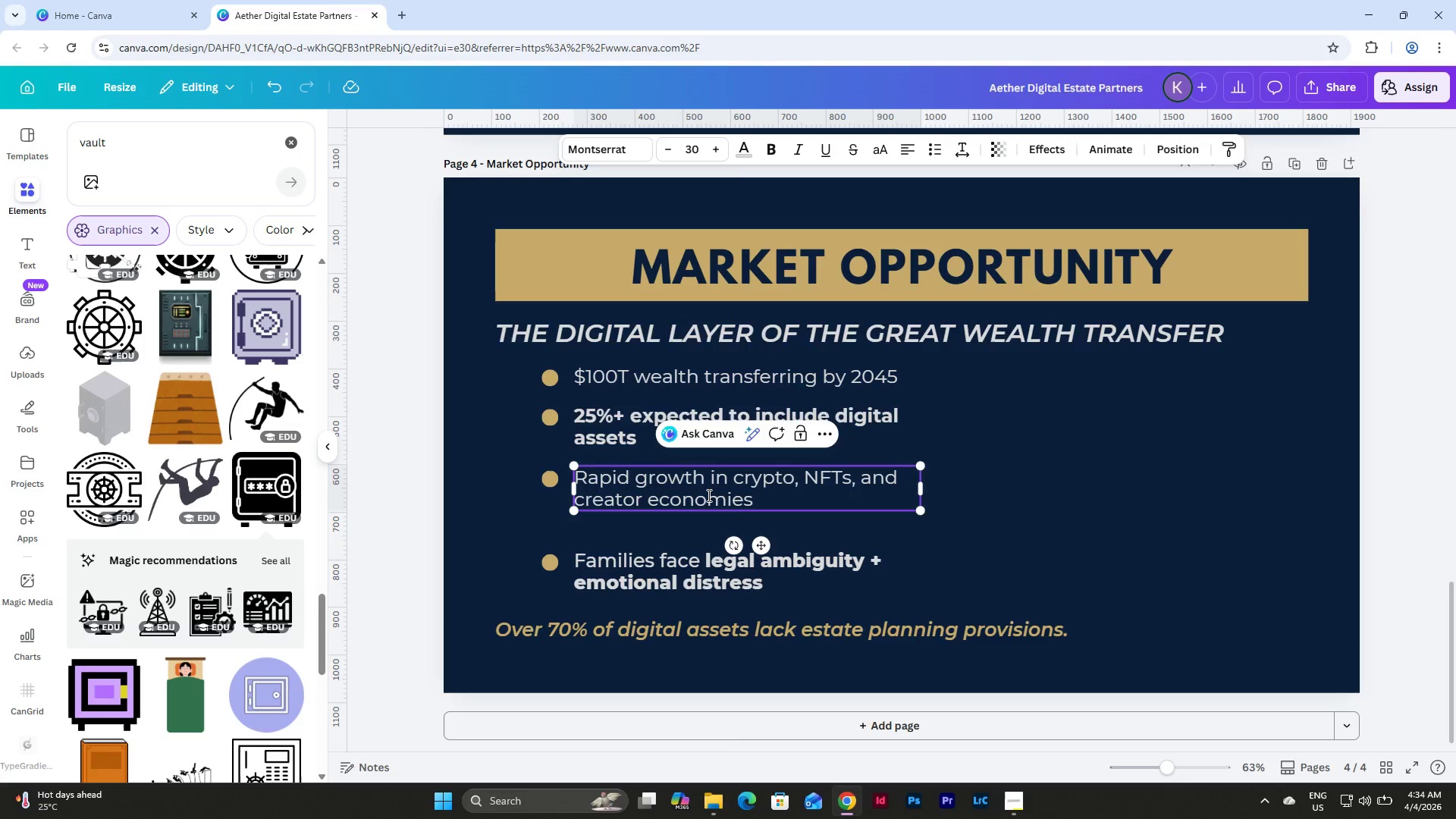 
left_click([942, 567])
 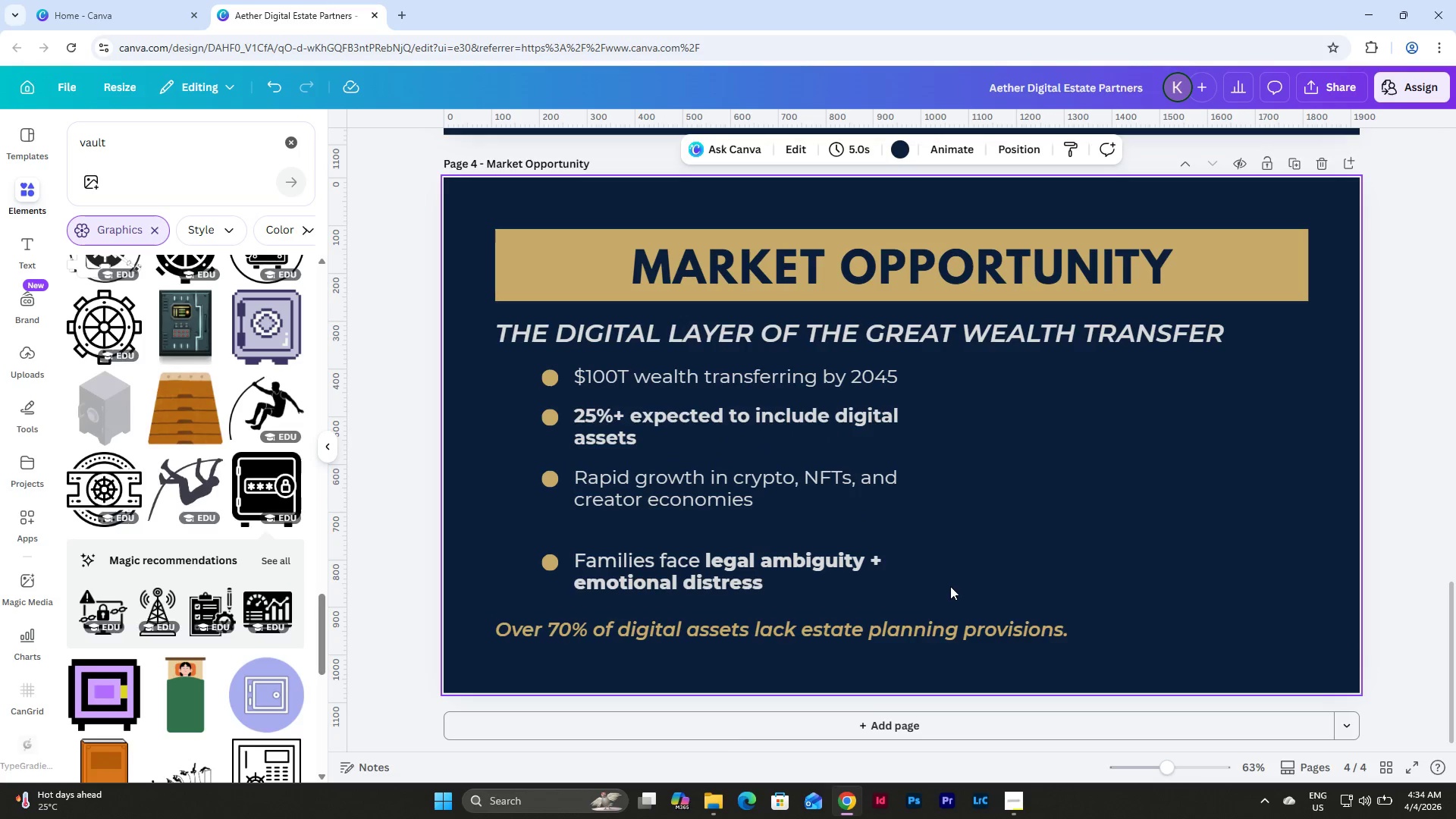 
left_click_drag(start_coordinate=[944, 586], to_coordinate=[519, 557])
 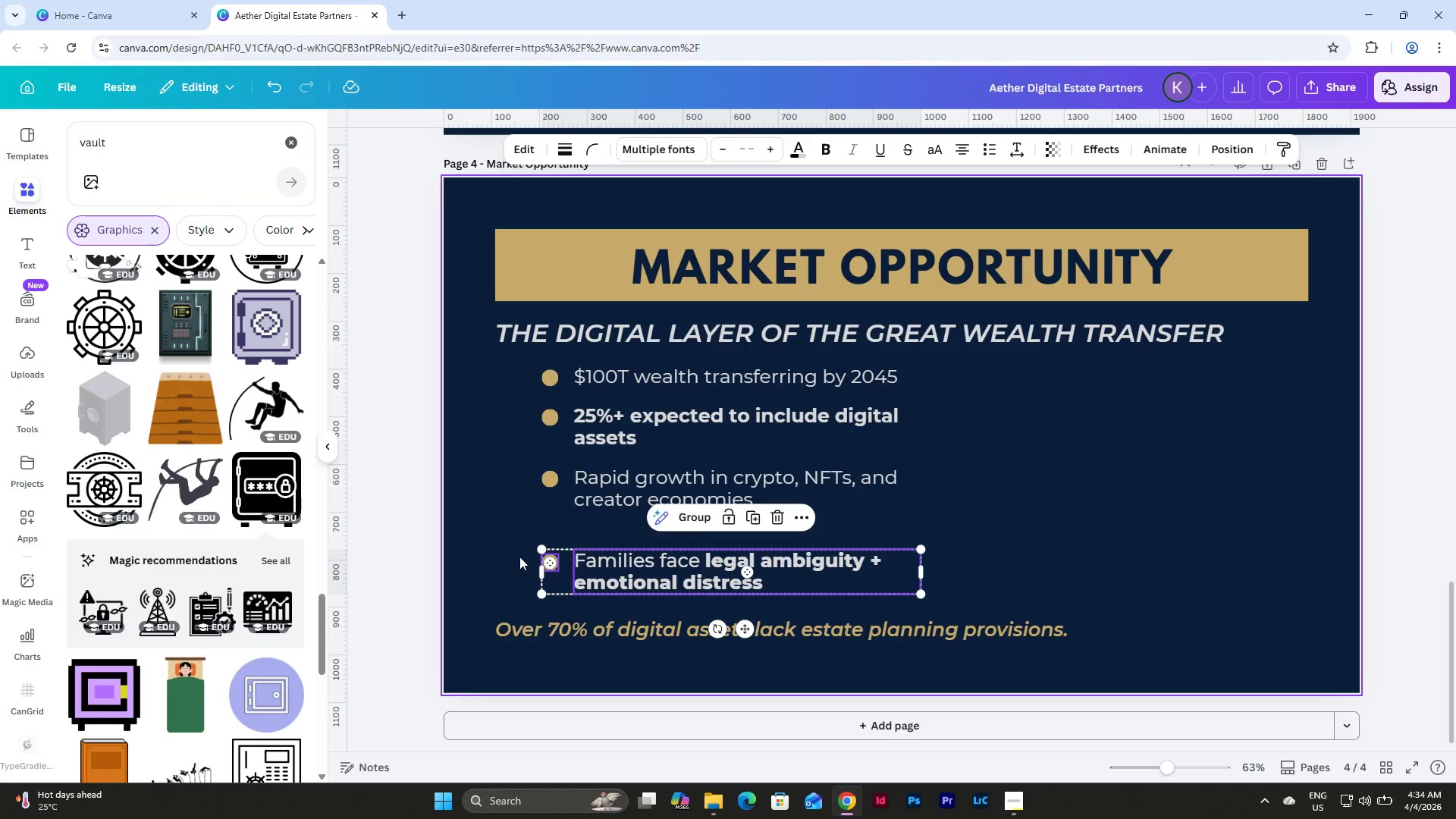 
key(Backspace)
 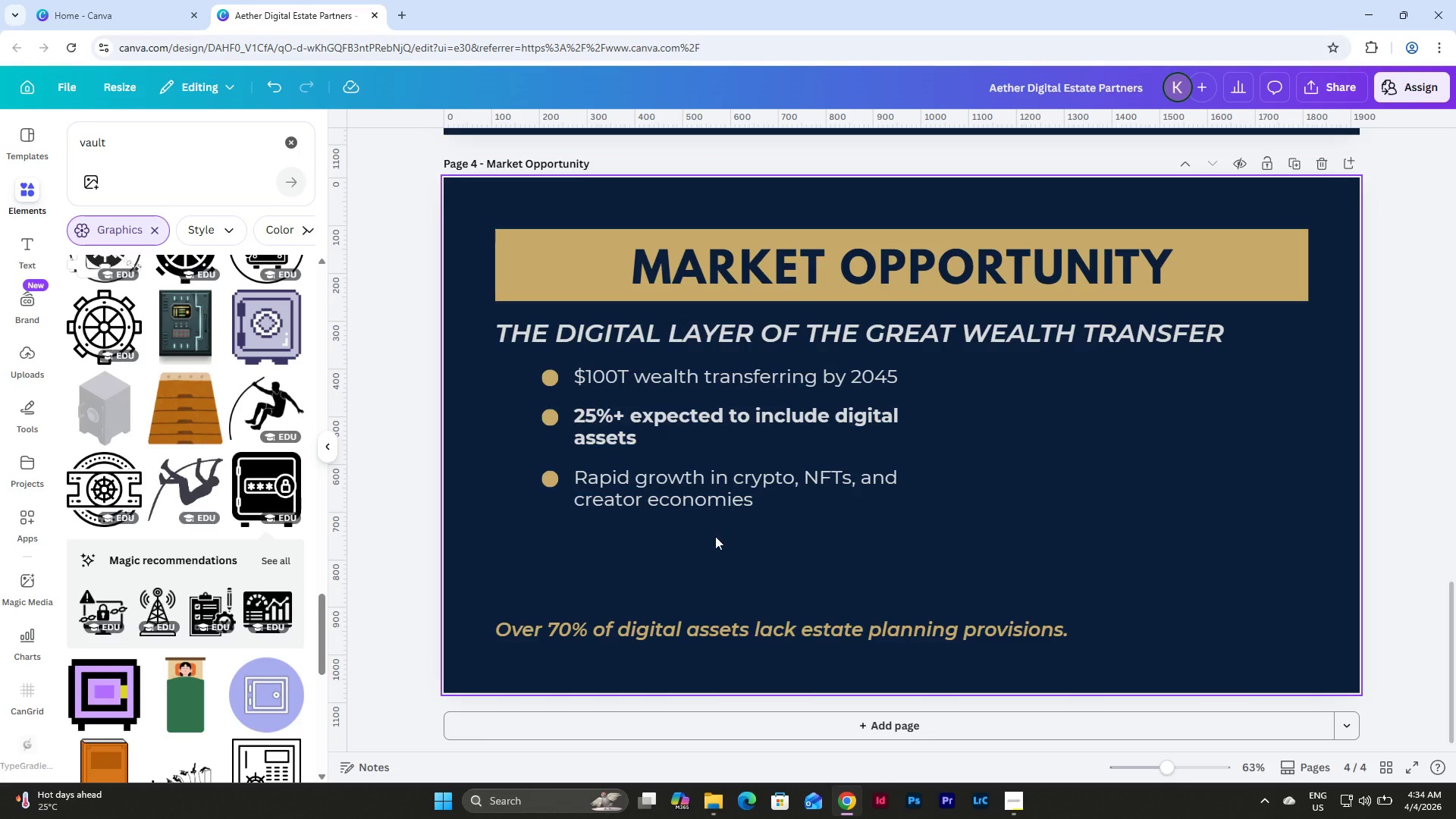 
left_click([777, 546])
 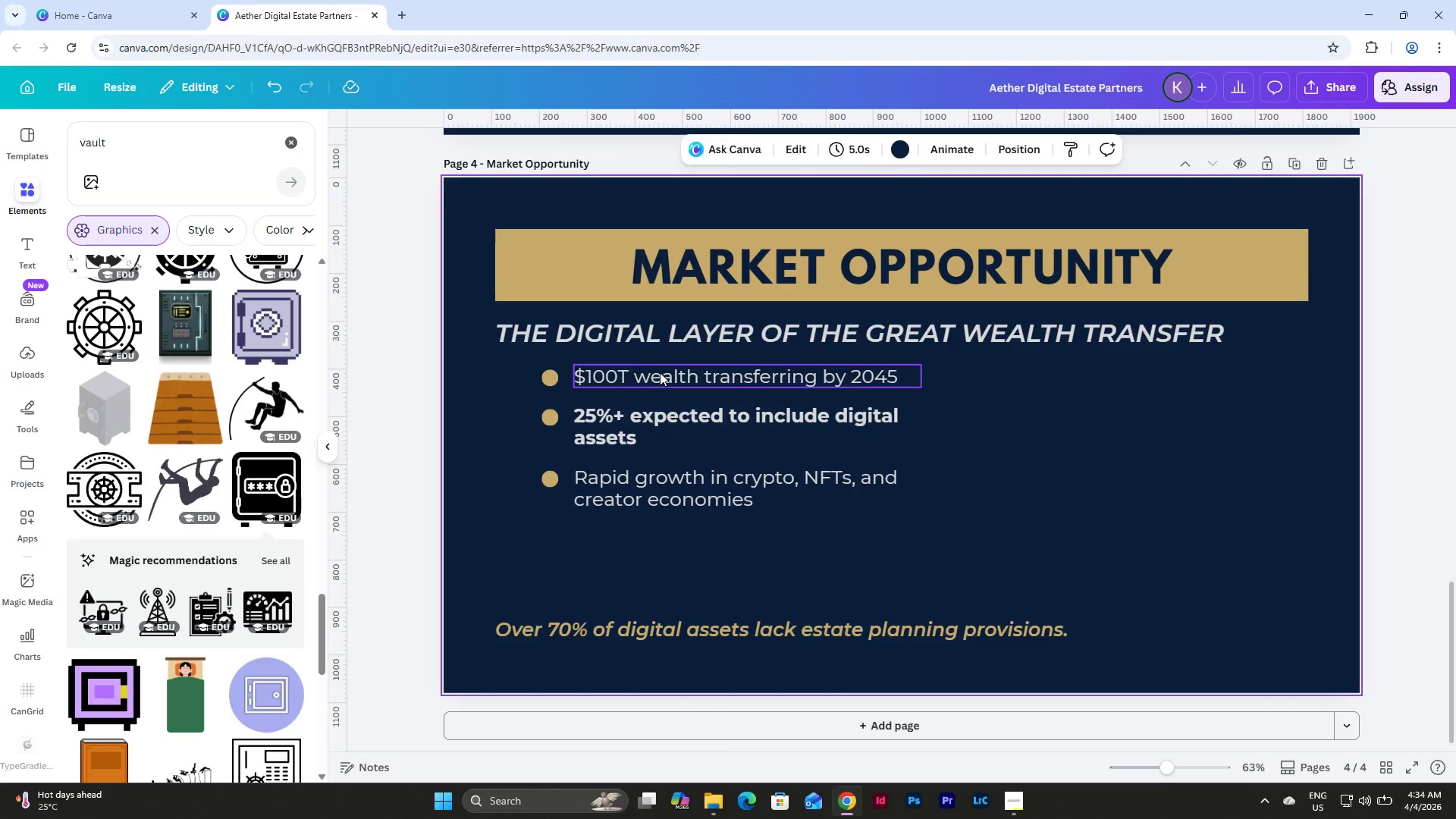 
left_click([660, 372])
 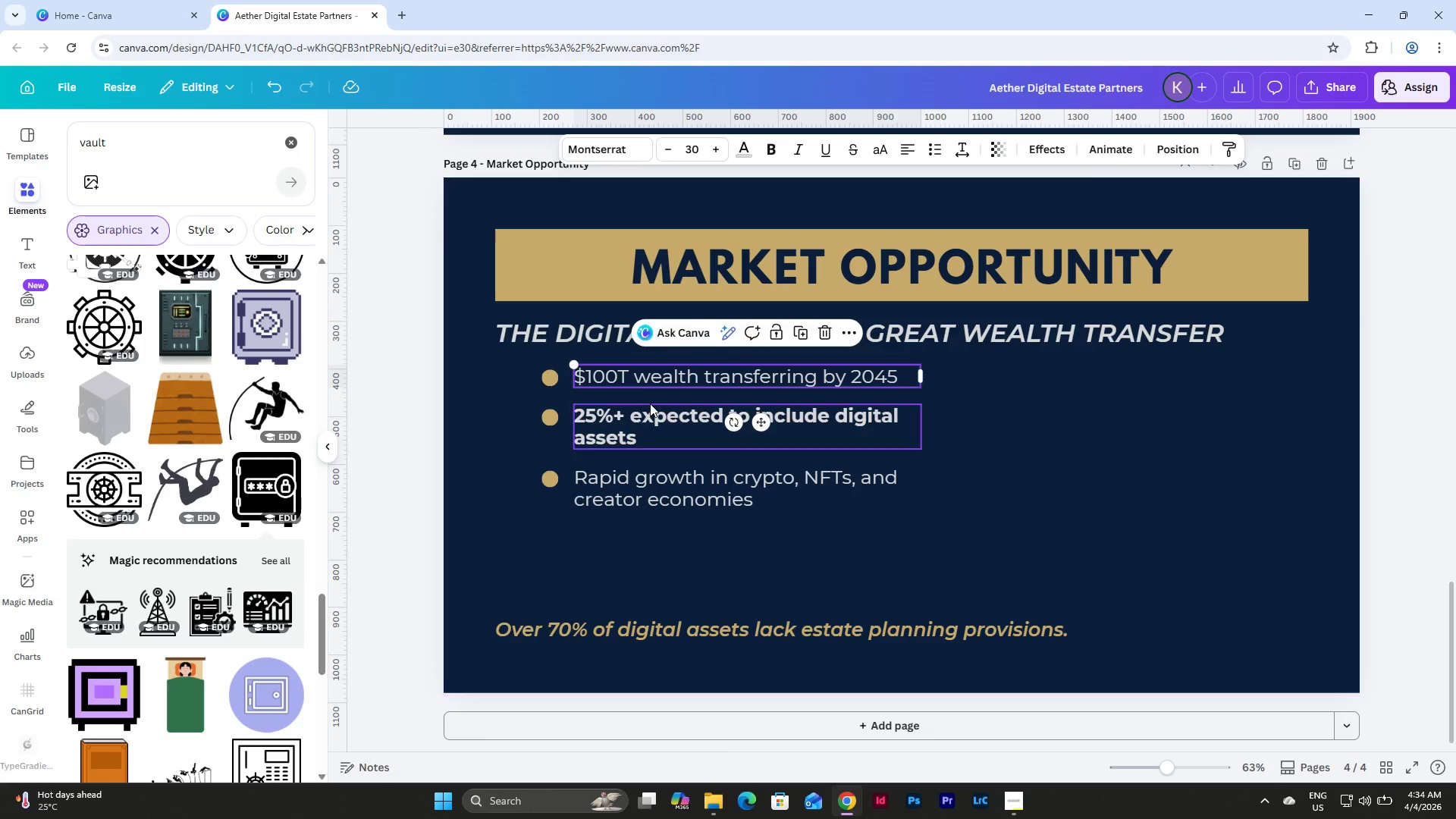 
left_click([650, 403])
 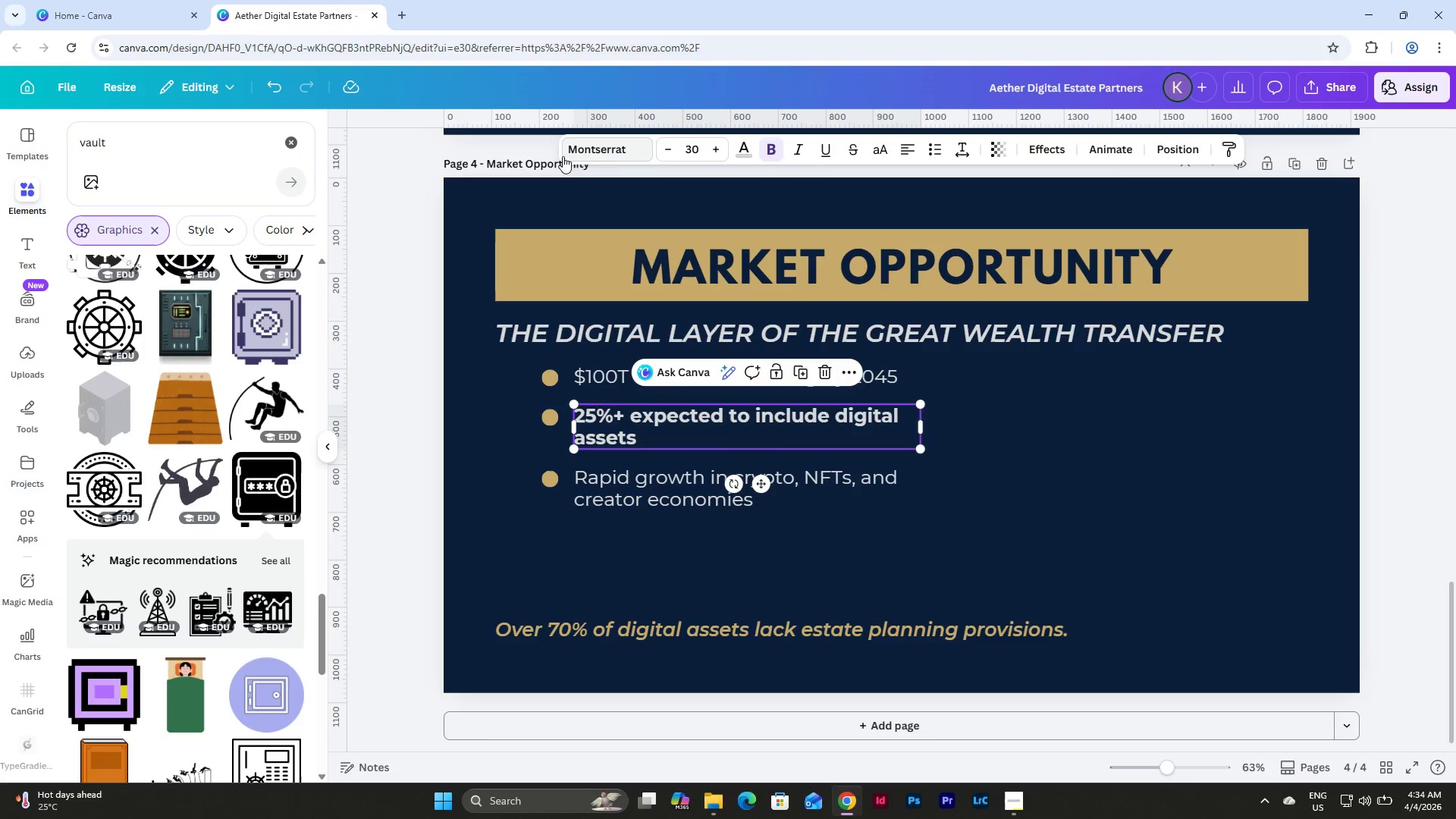 
left_click([598, 143])
 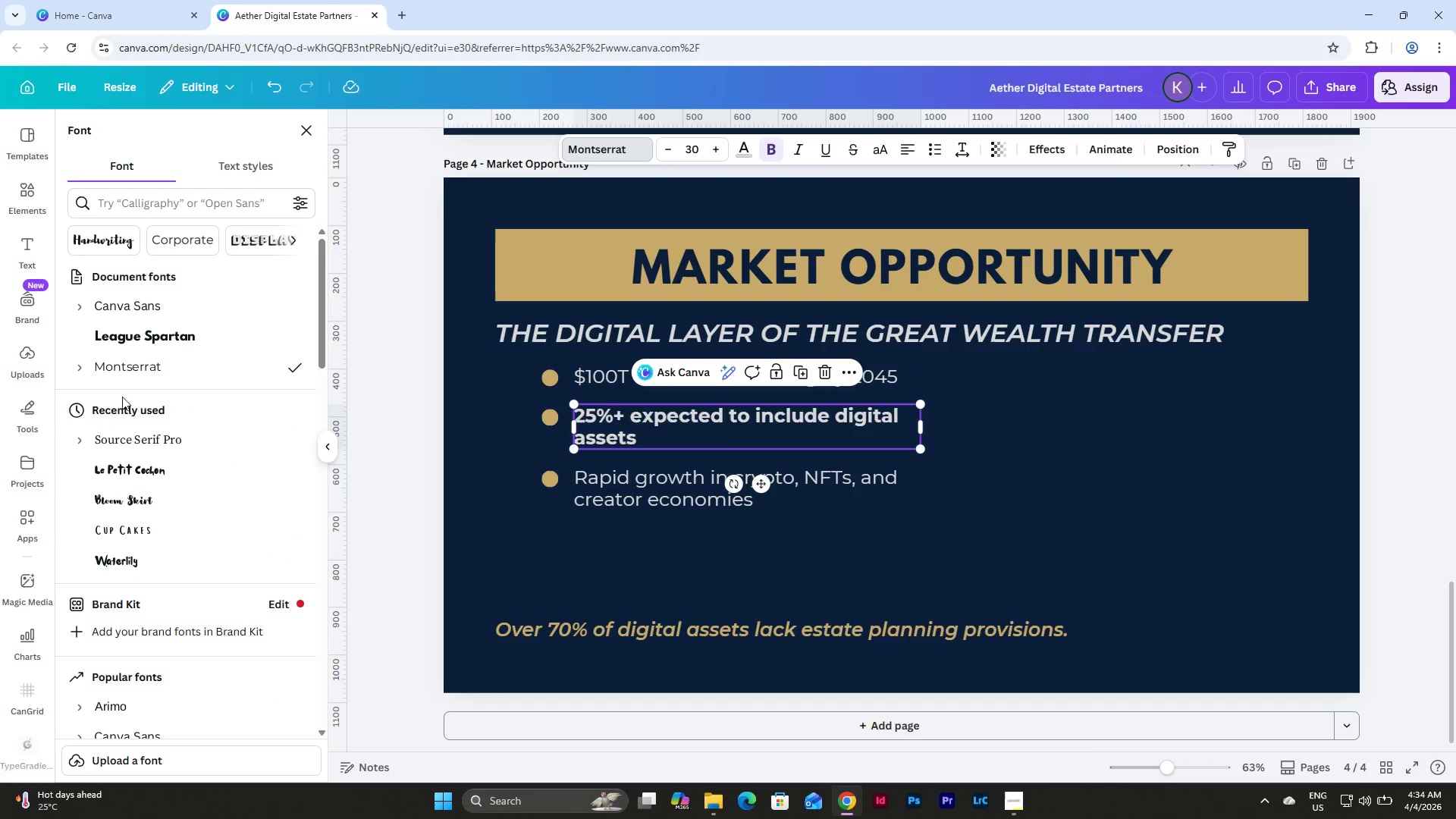 
left_click([82, 366])
 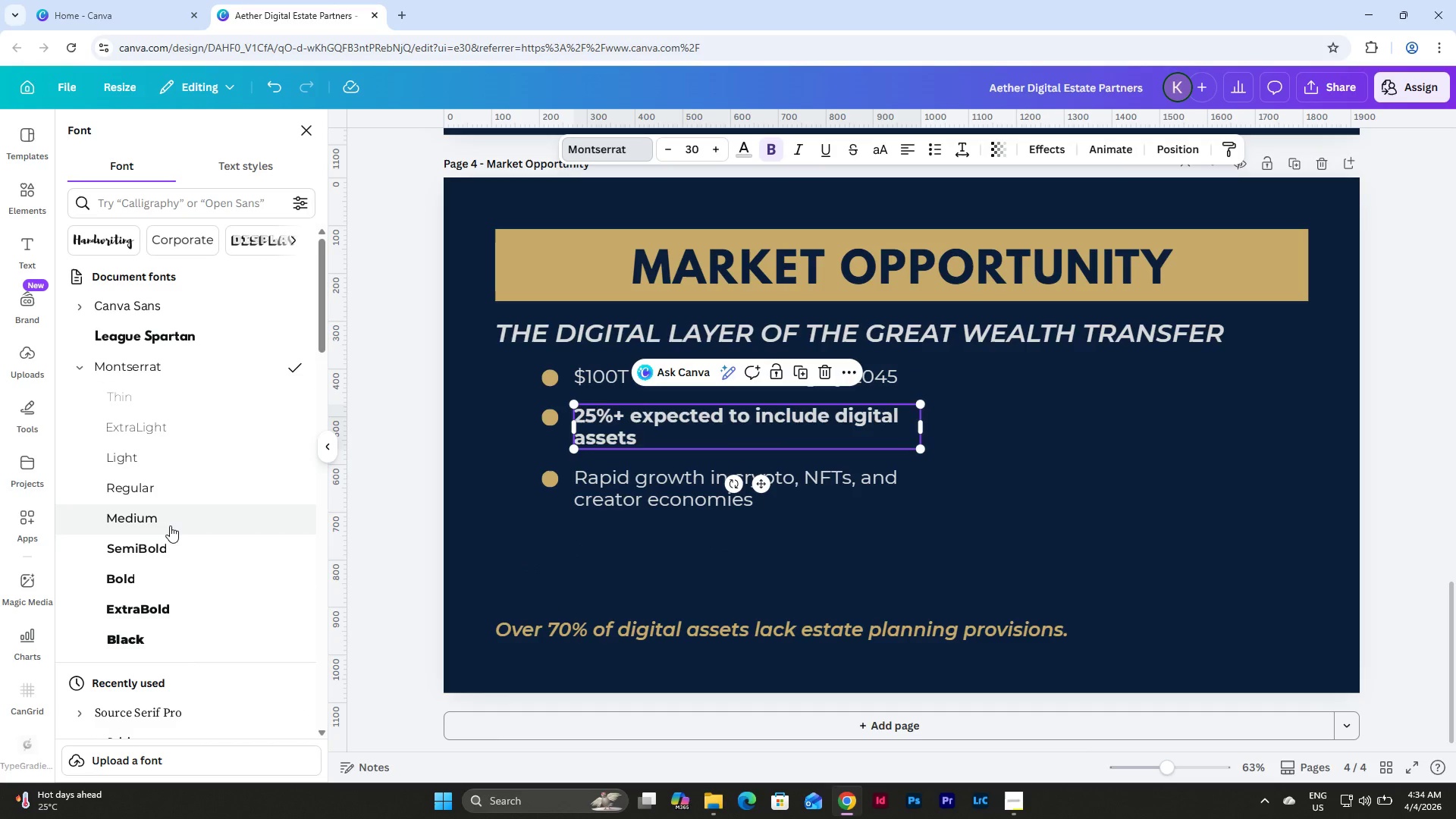 
left_click([170, 523])
 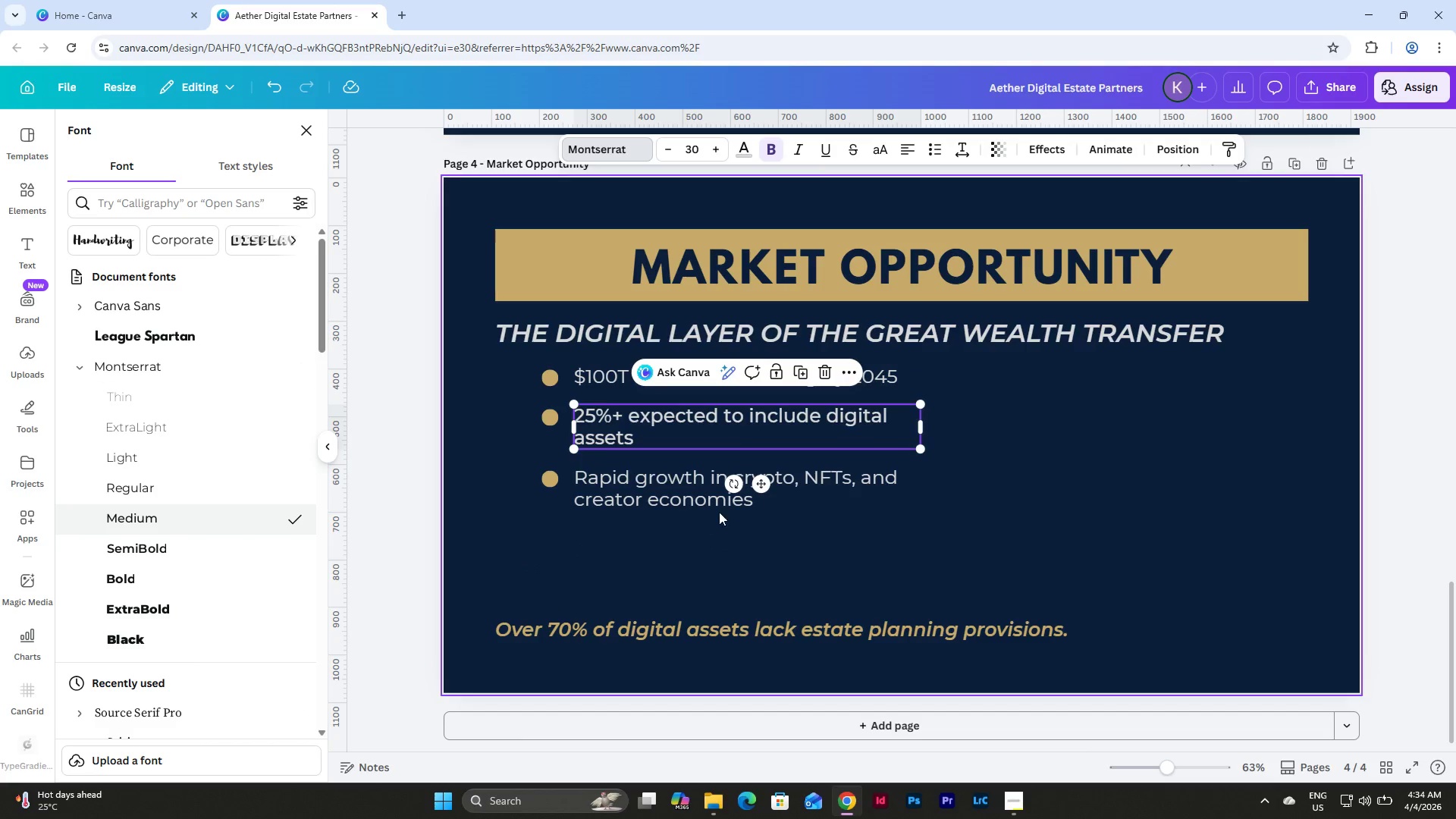 
scroll: coordinate [751, 507], scroll_direction: up, amount: 4.0
 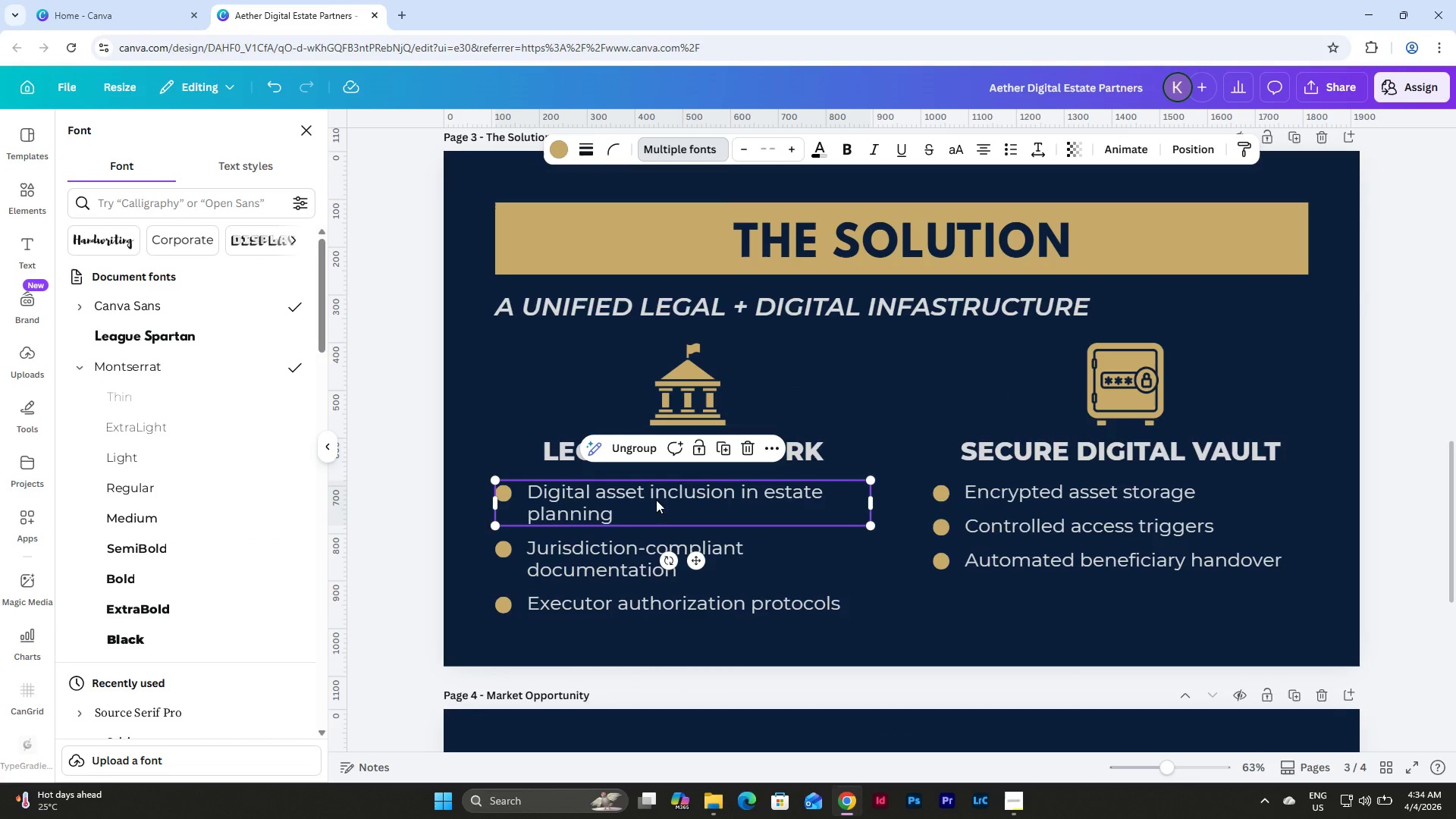 
double_click([614, 502])
 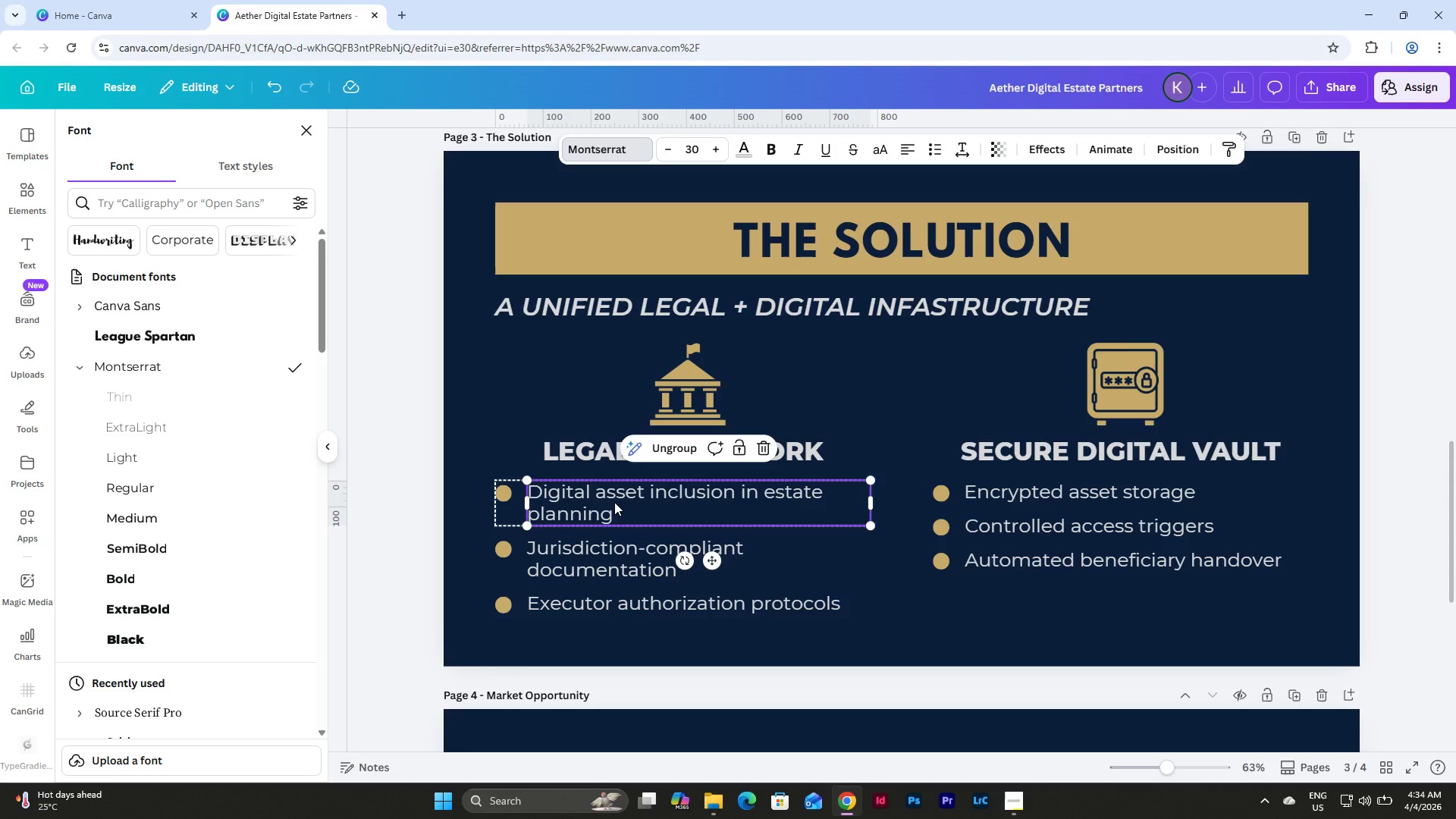 
left_click([614, 502])
 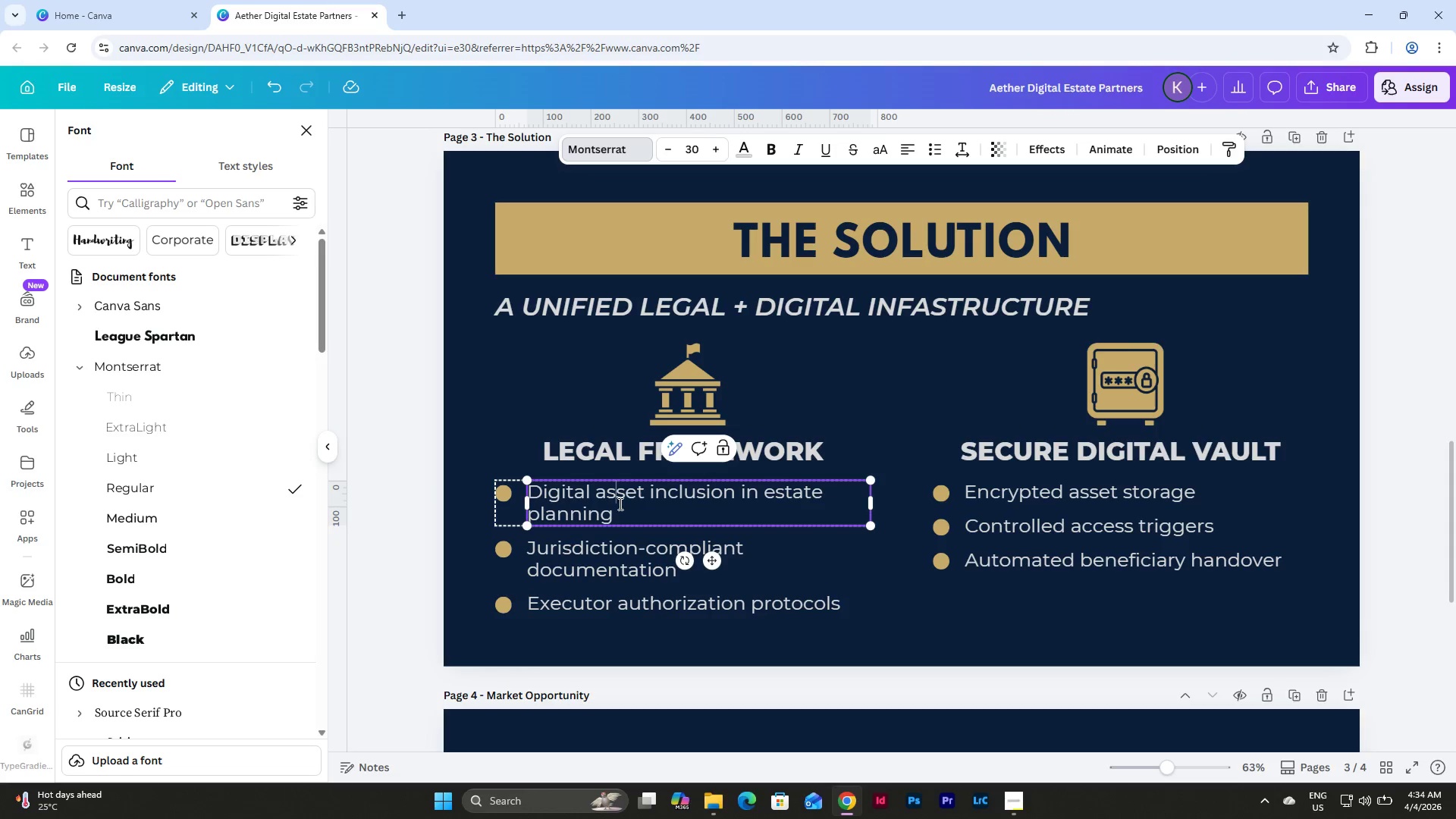 
left_click([632, 494])
 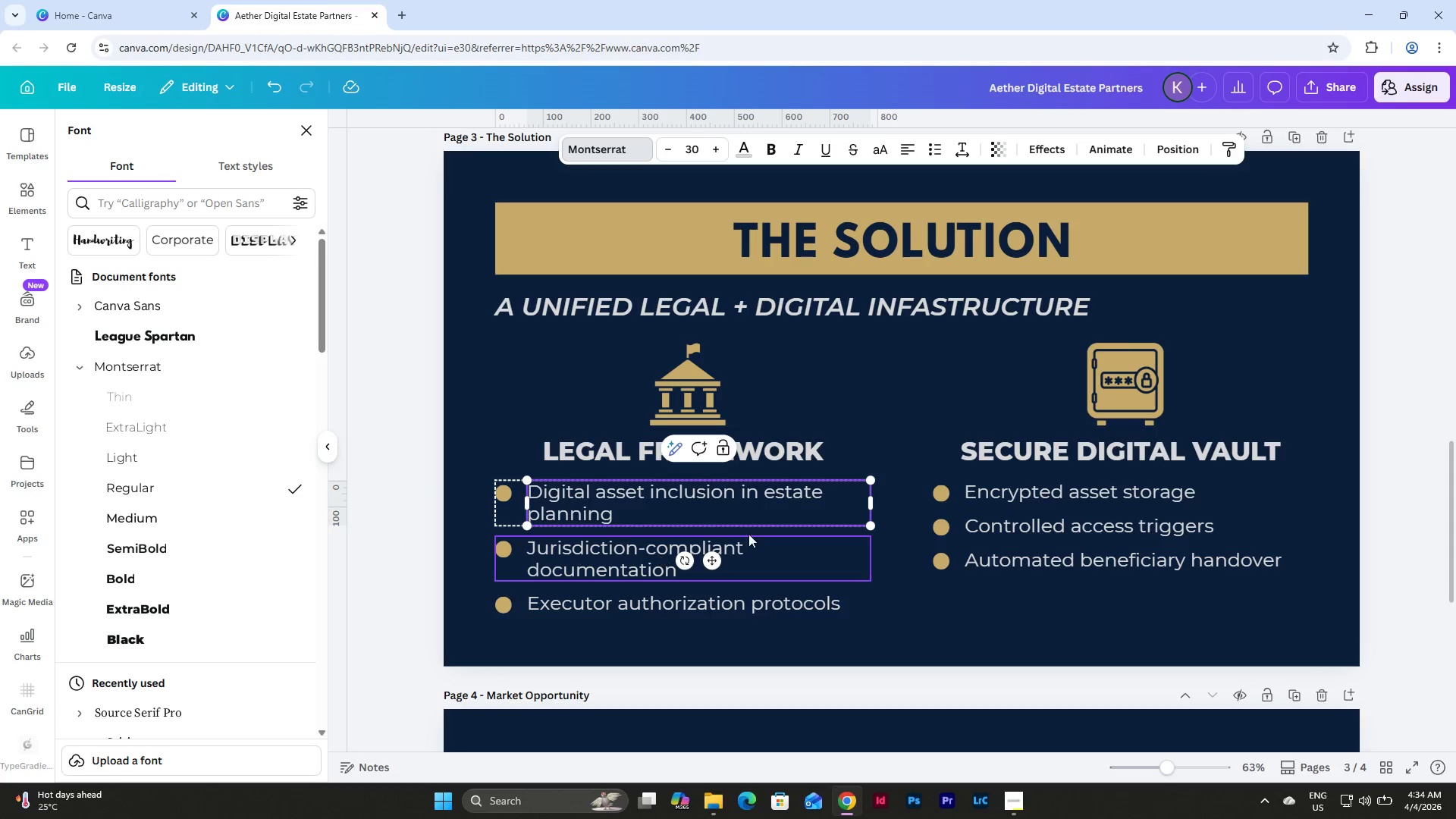 
scroll: coordinate [941, 474], scroll_direction: up, amount: 4.0
 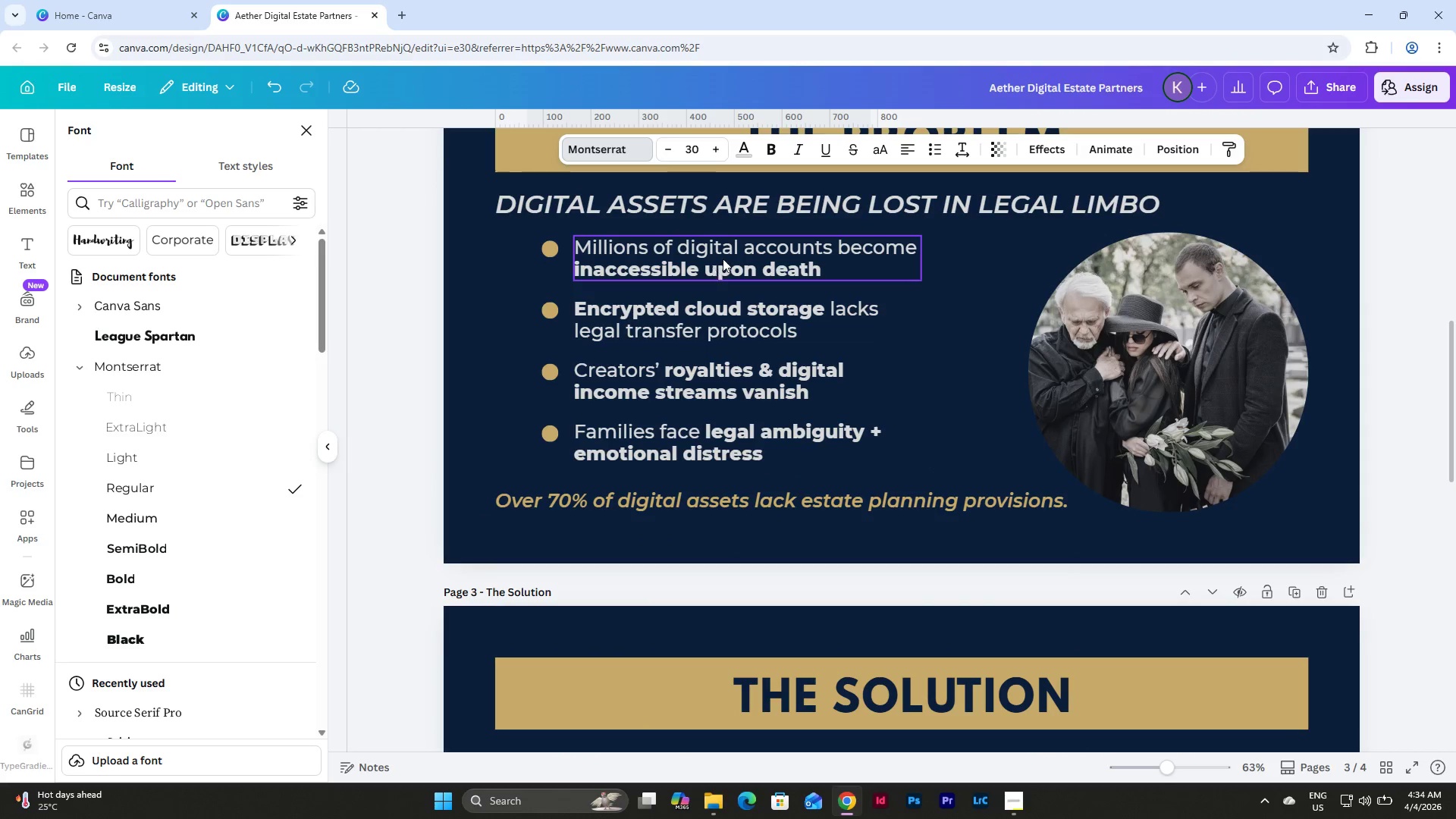 
double_click([742, 246])
 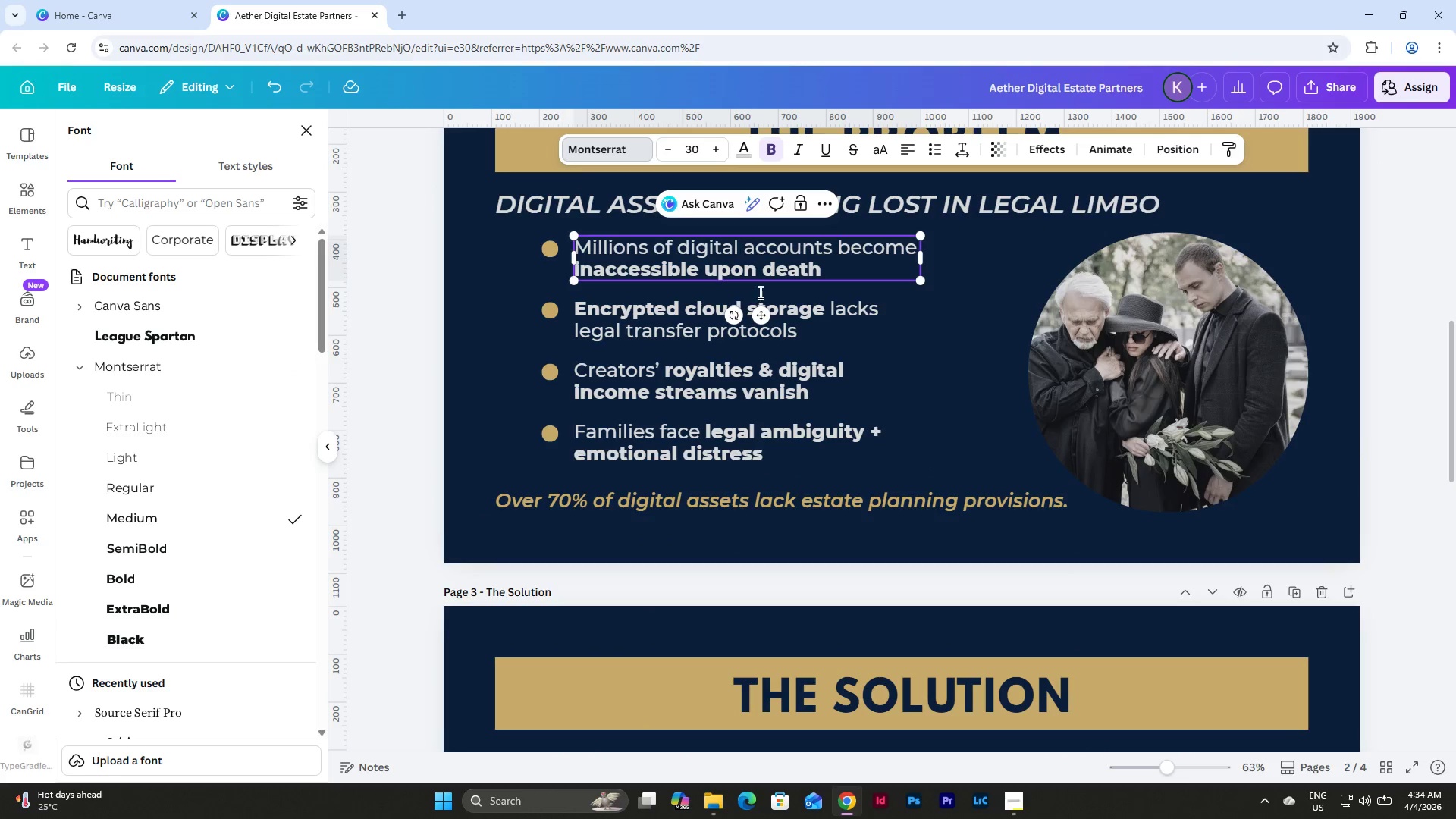 
scroll: coordinate [769, 362], scroll_direction: down, amount: 6.0
 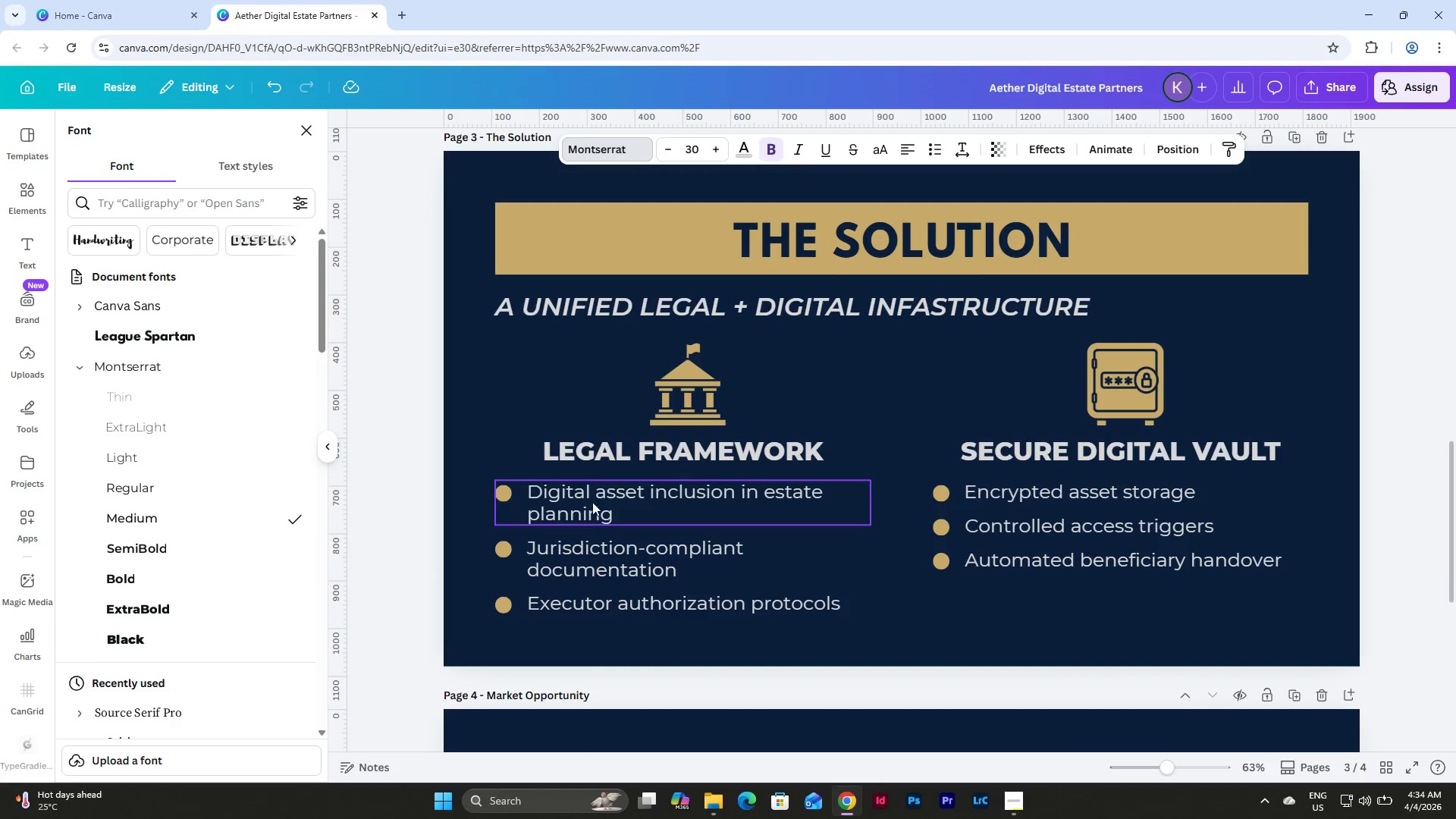 
left_click([588, 504])
 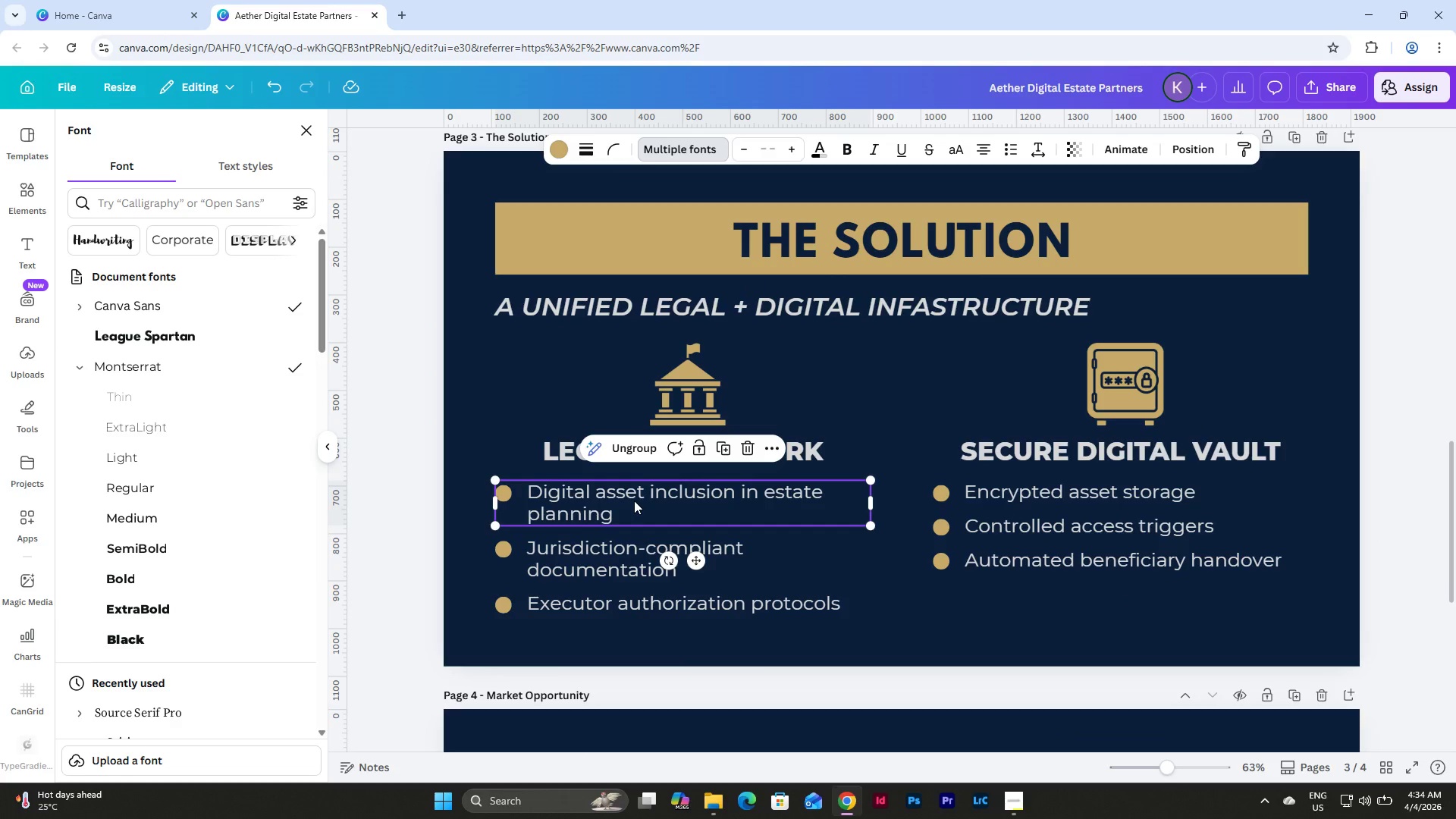 
left_click([634, 500])
 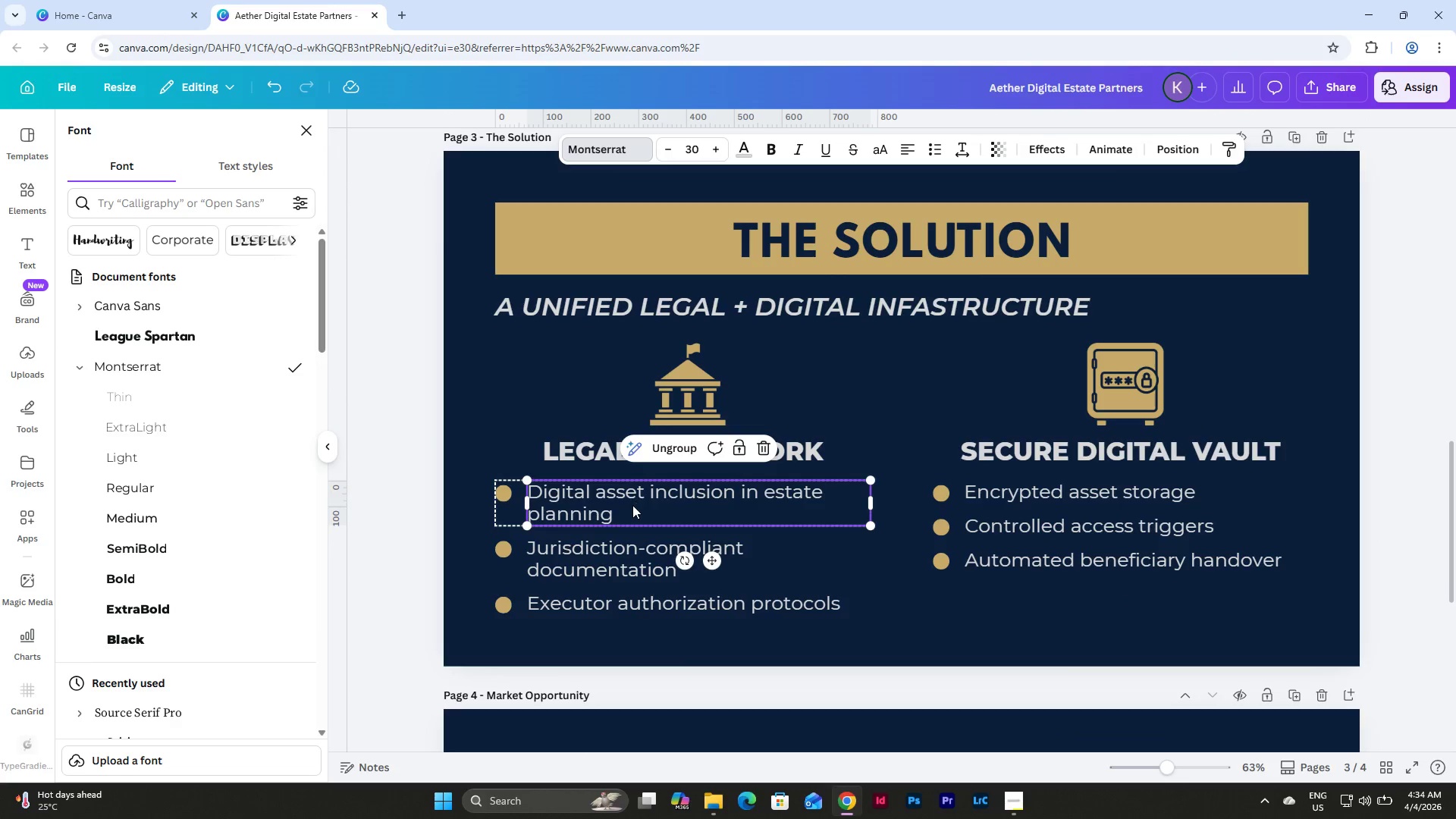 
left_click([632, 506])
 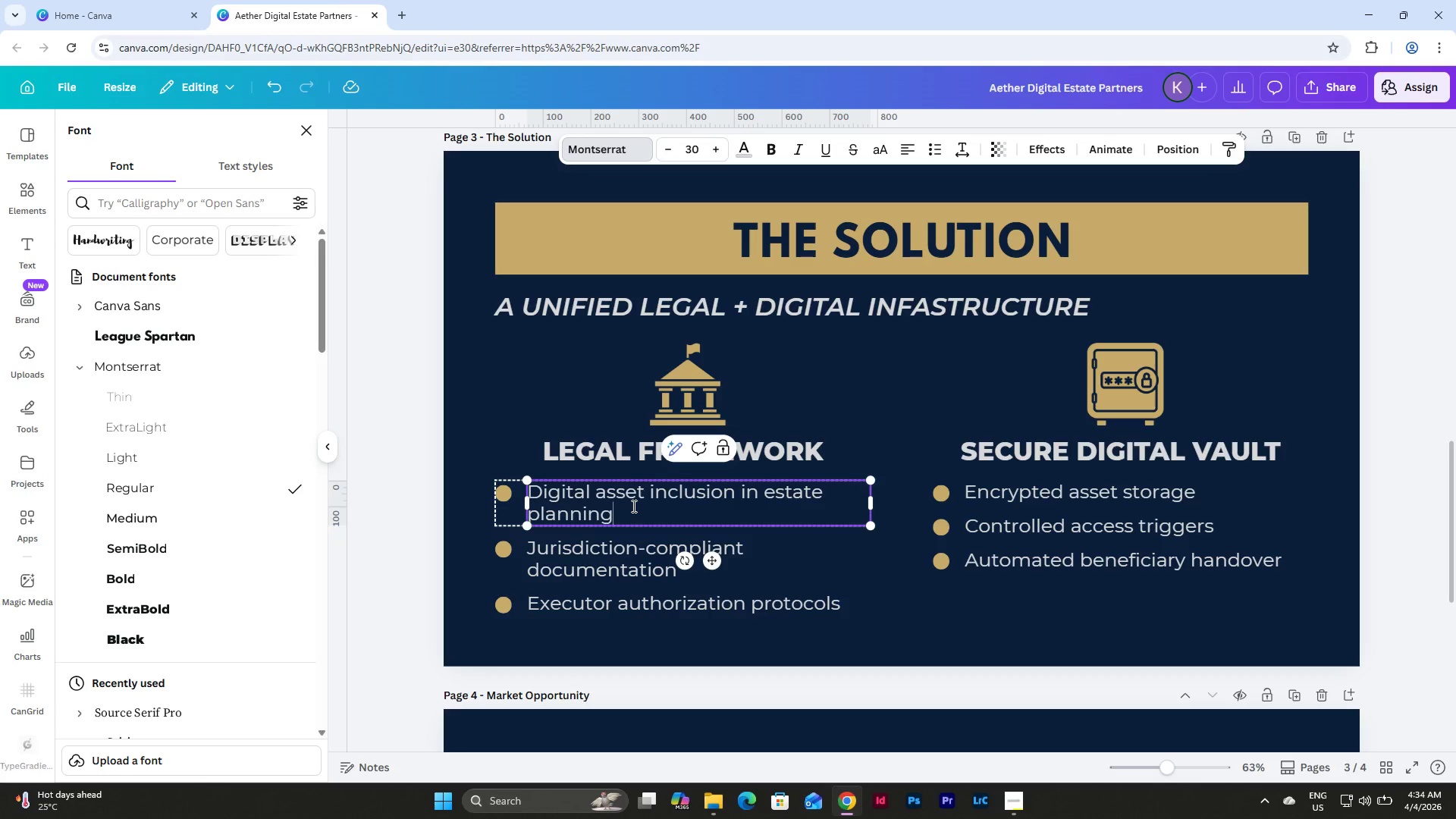 
left_click_drag(start_coordinate=[632, 506], to_coordinate=[532, 494])
 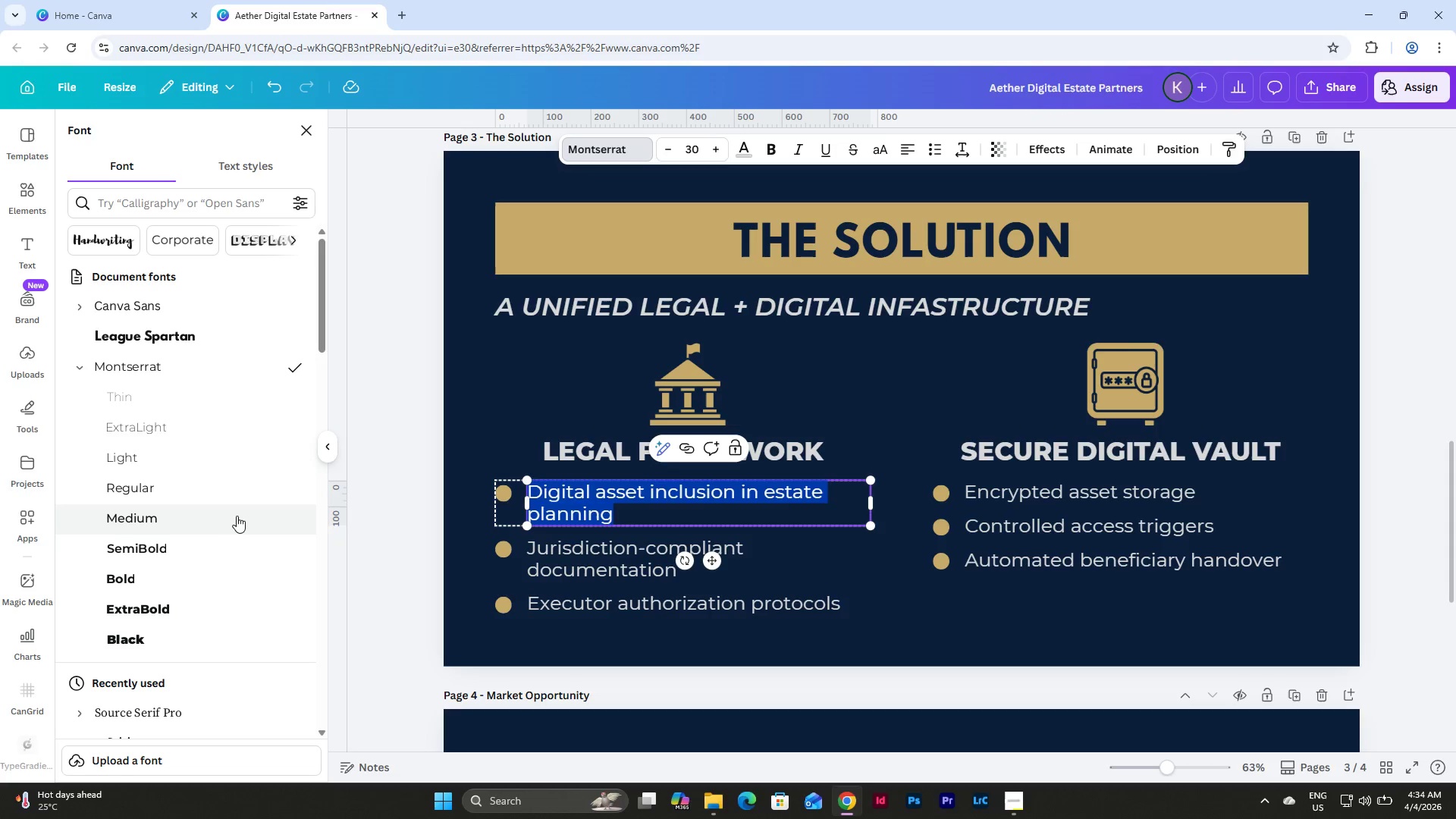 
left_click([234, 515])
 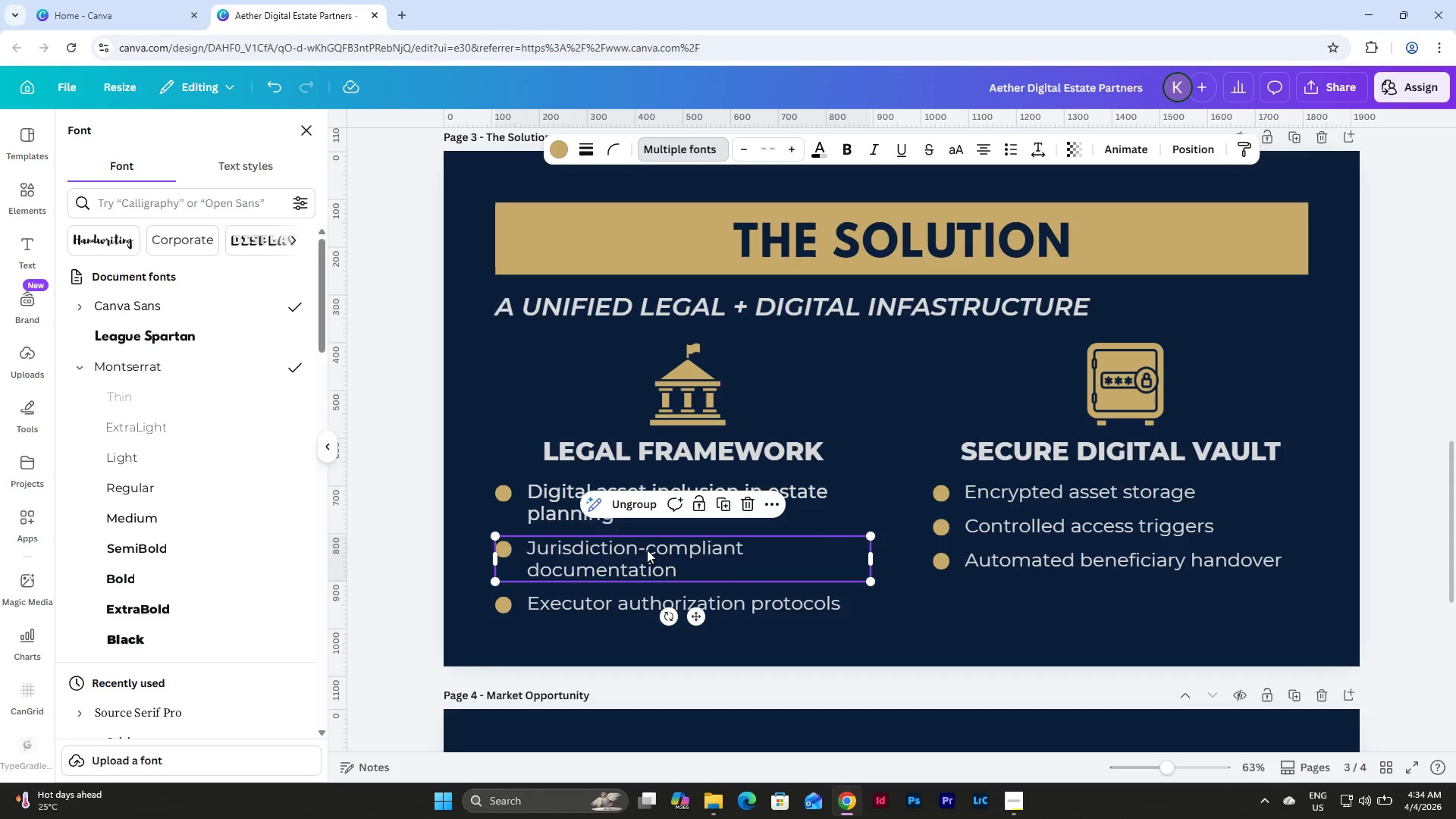 
double_click([679, 560])
 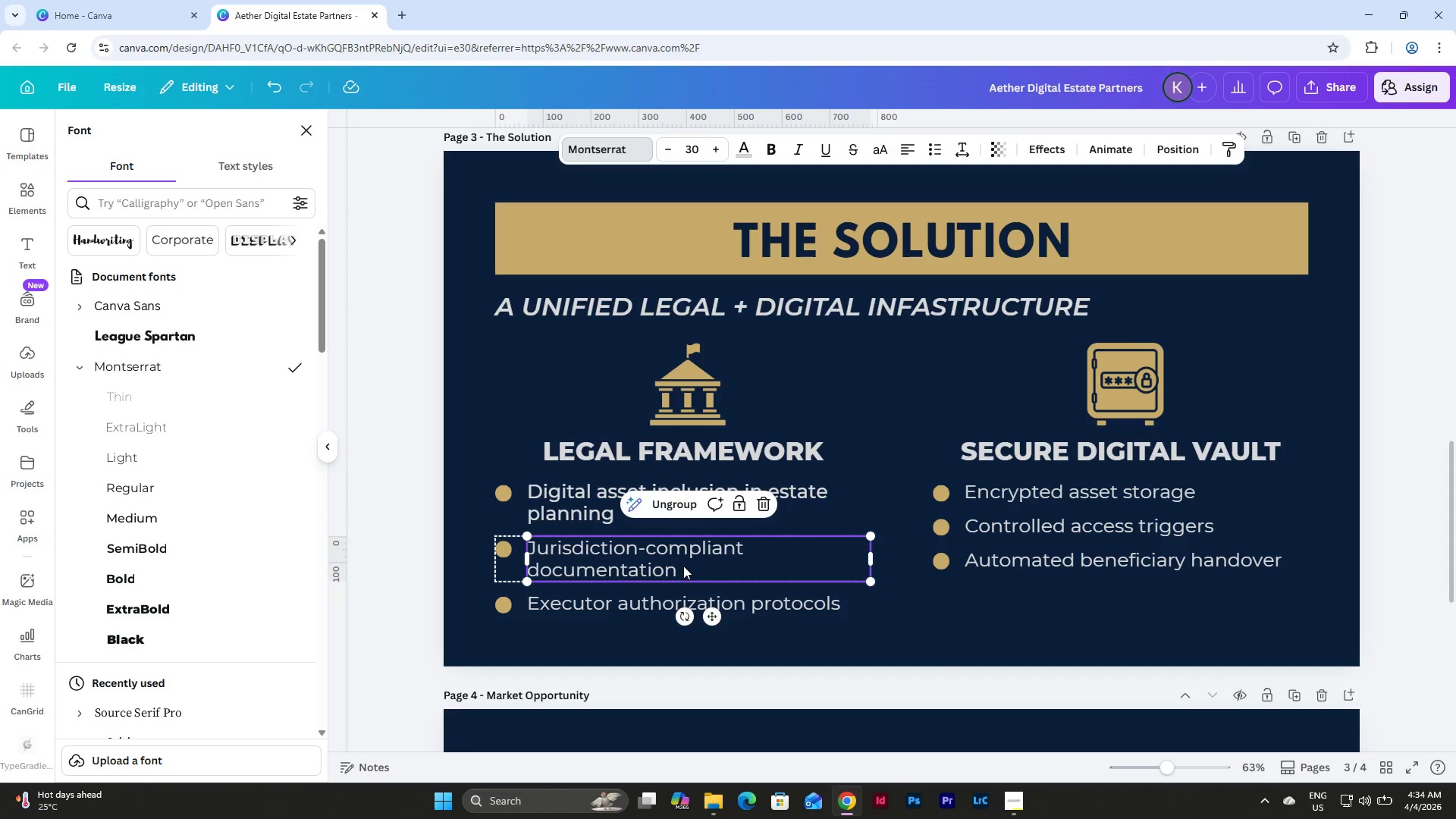 
triple_click([683, 566])
 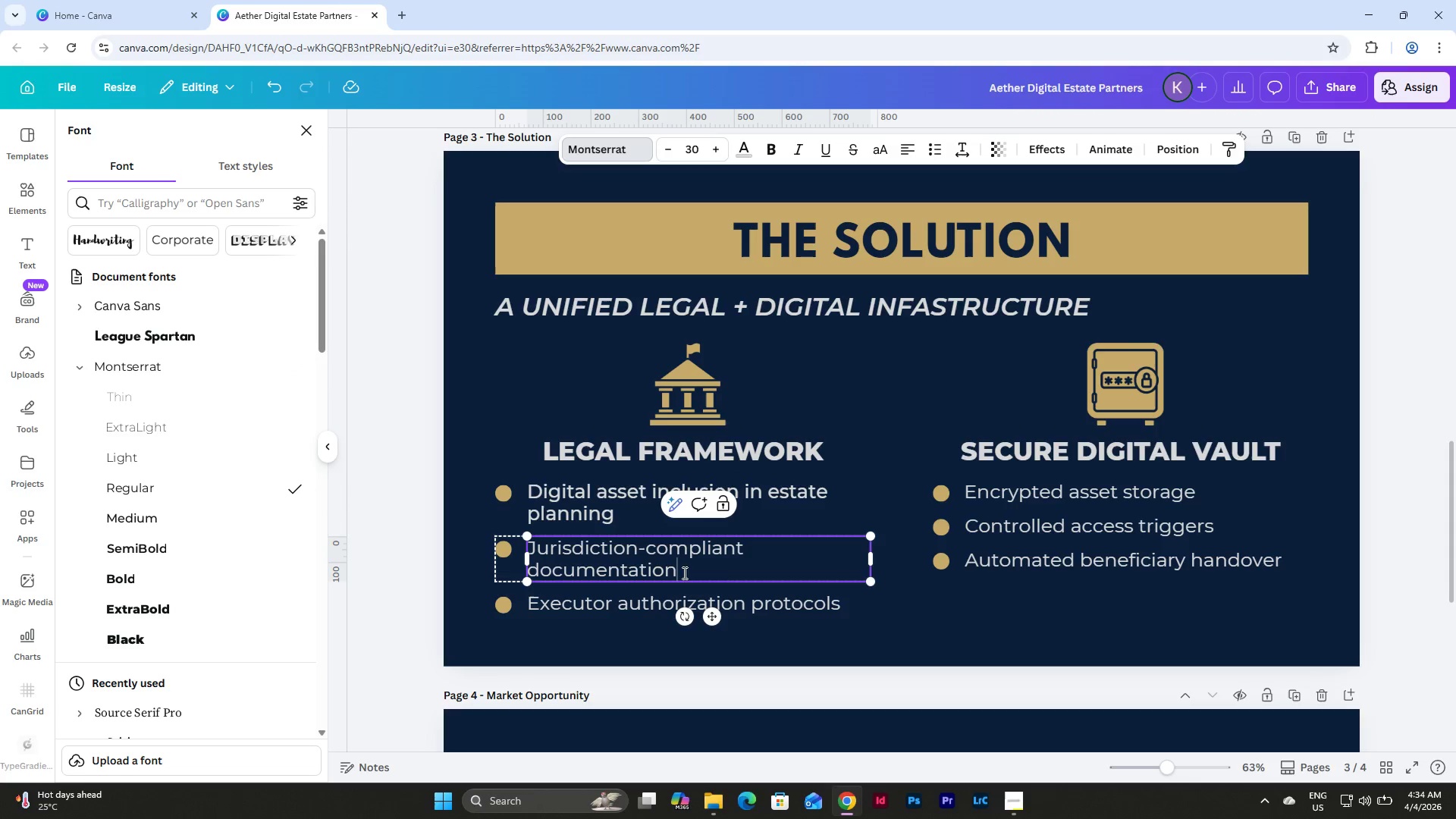 
left_click_drag(start_coordinate=[683, 573], to_coordinate=[519, 547])
 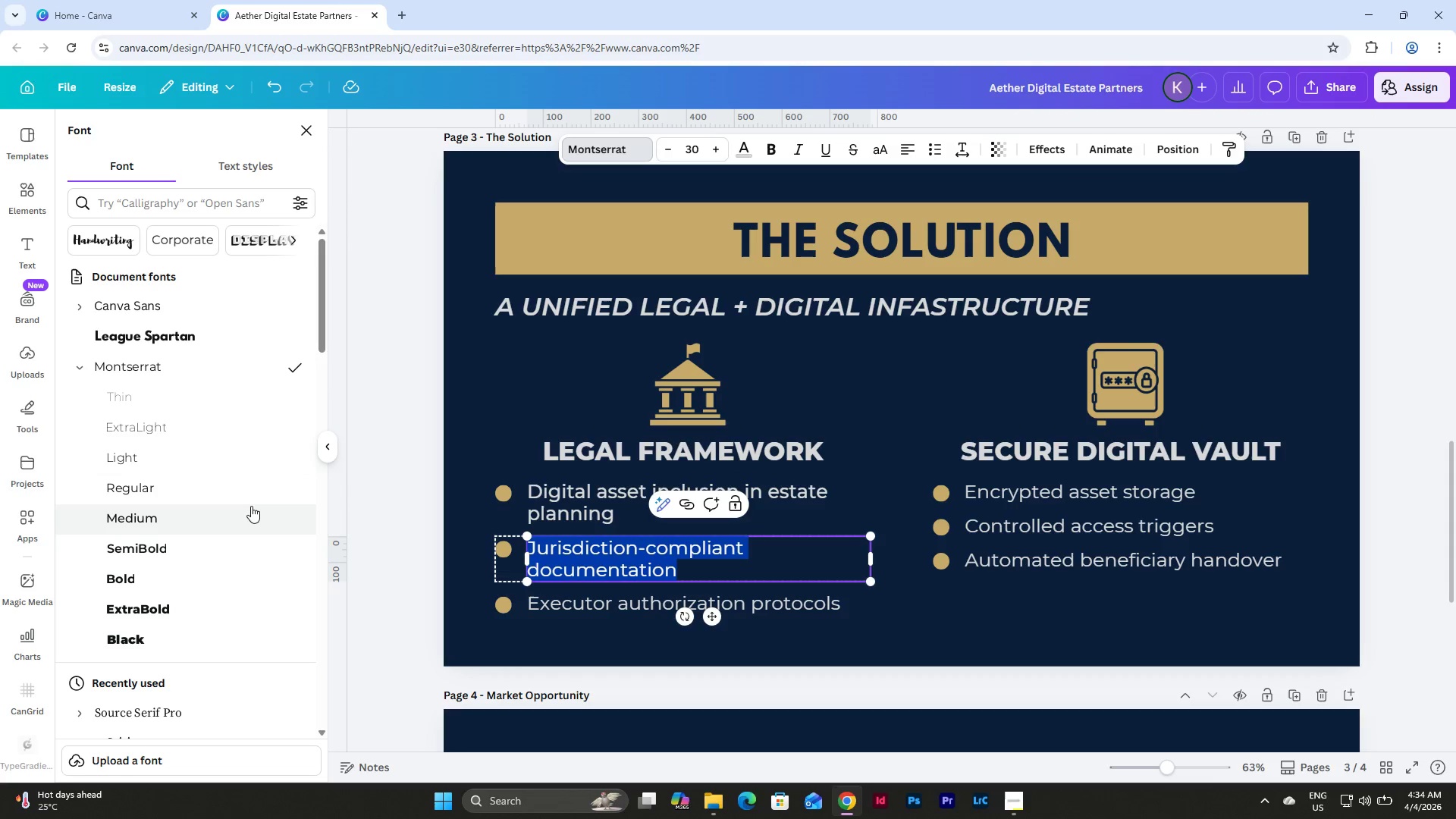 
left_click([250, 507])
 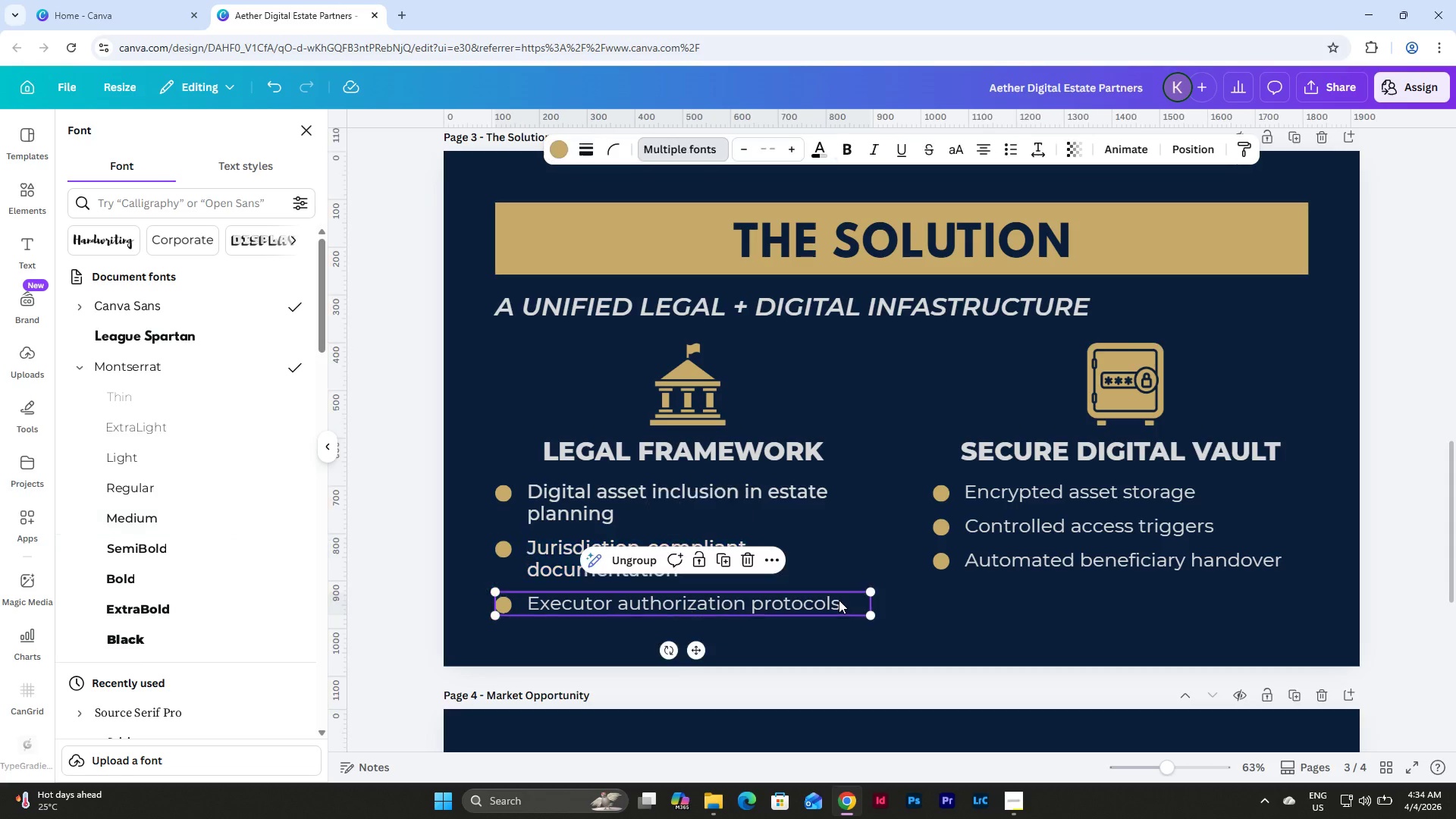 
double_click([839, 600])
 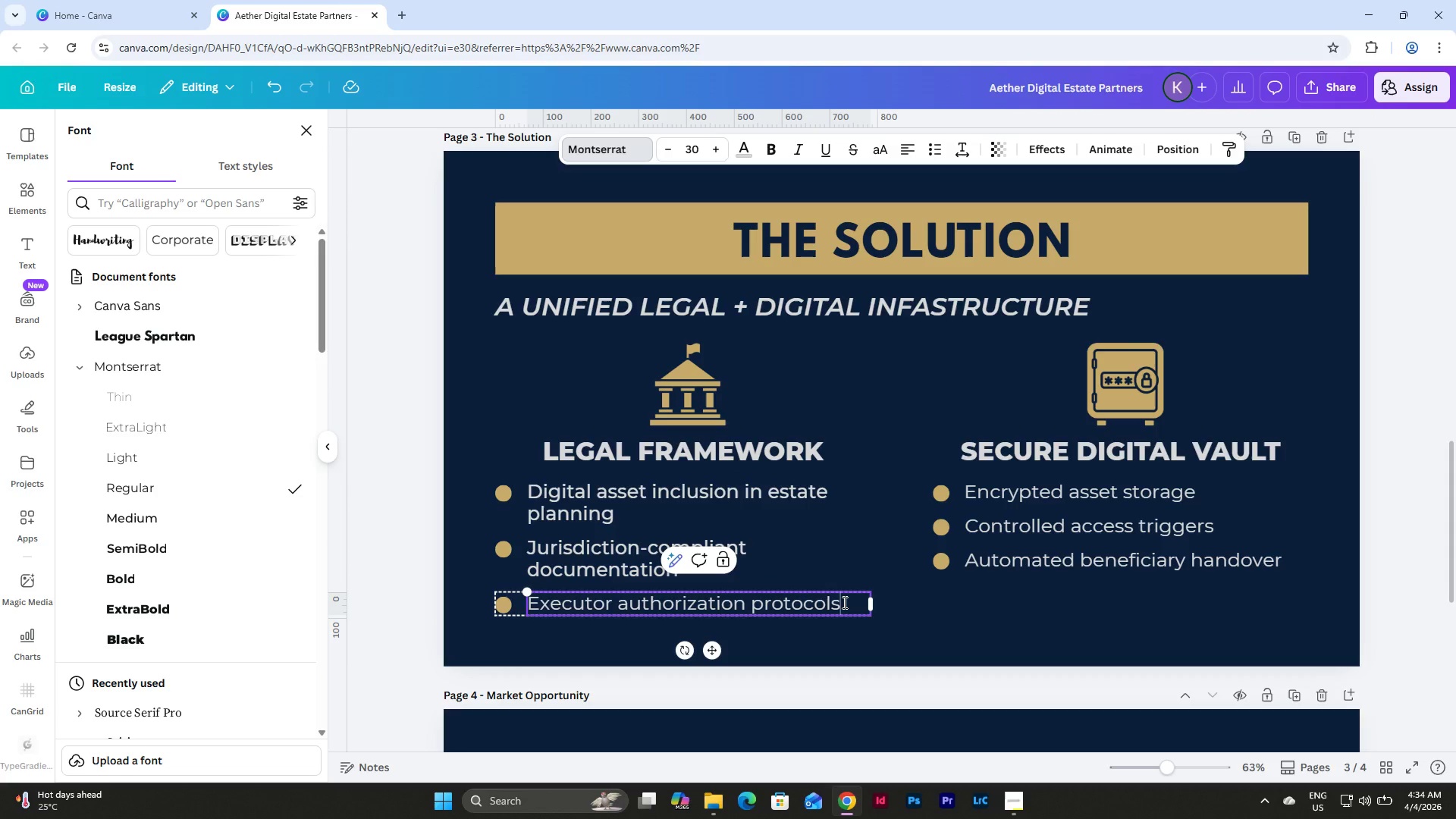 
left_click_drag(start_coordinate=[843, 602], to_coordinate=[529, 601])
 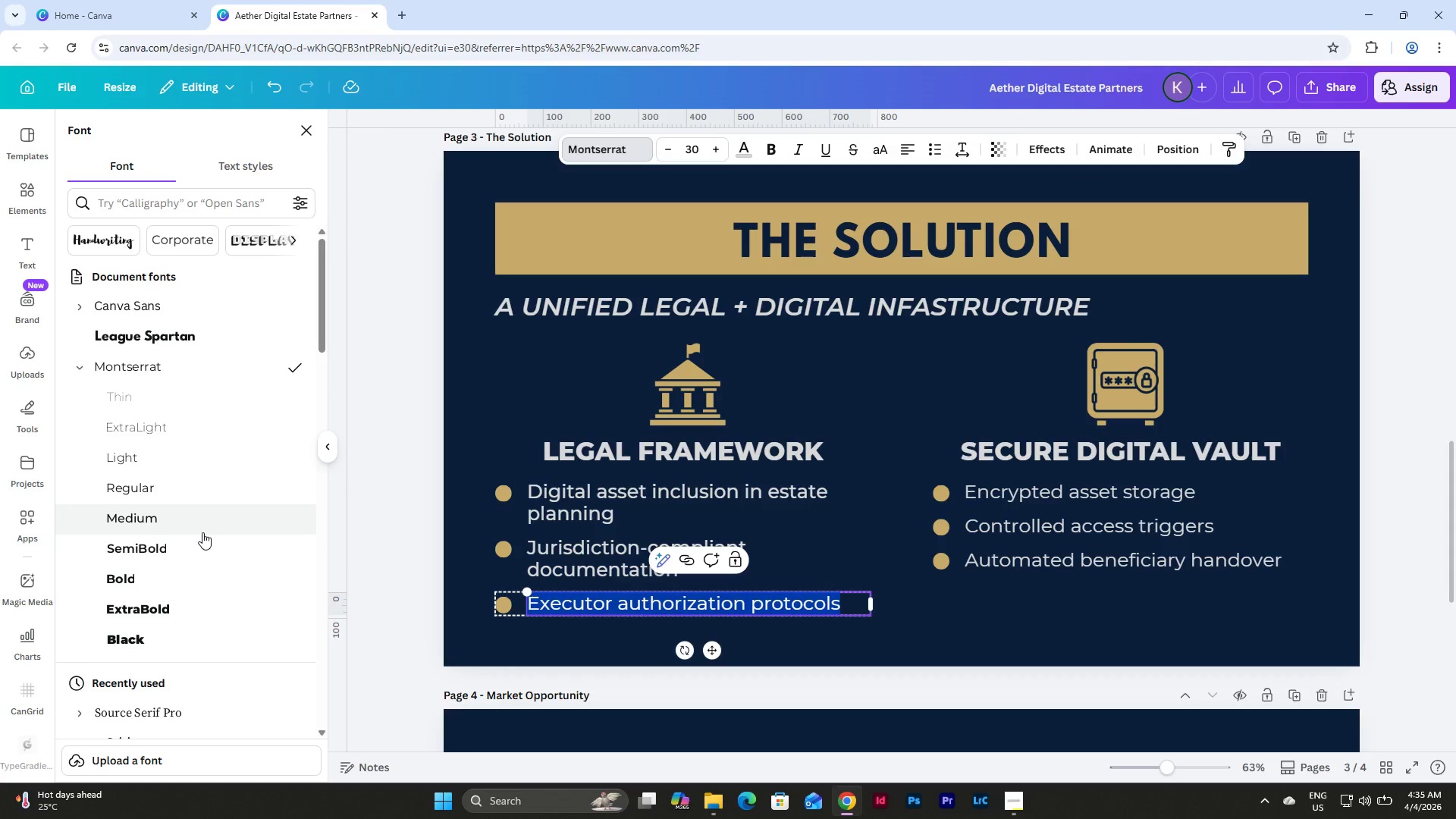 
left_click([202, 530])
 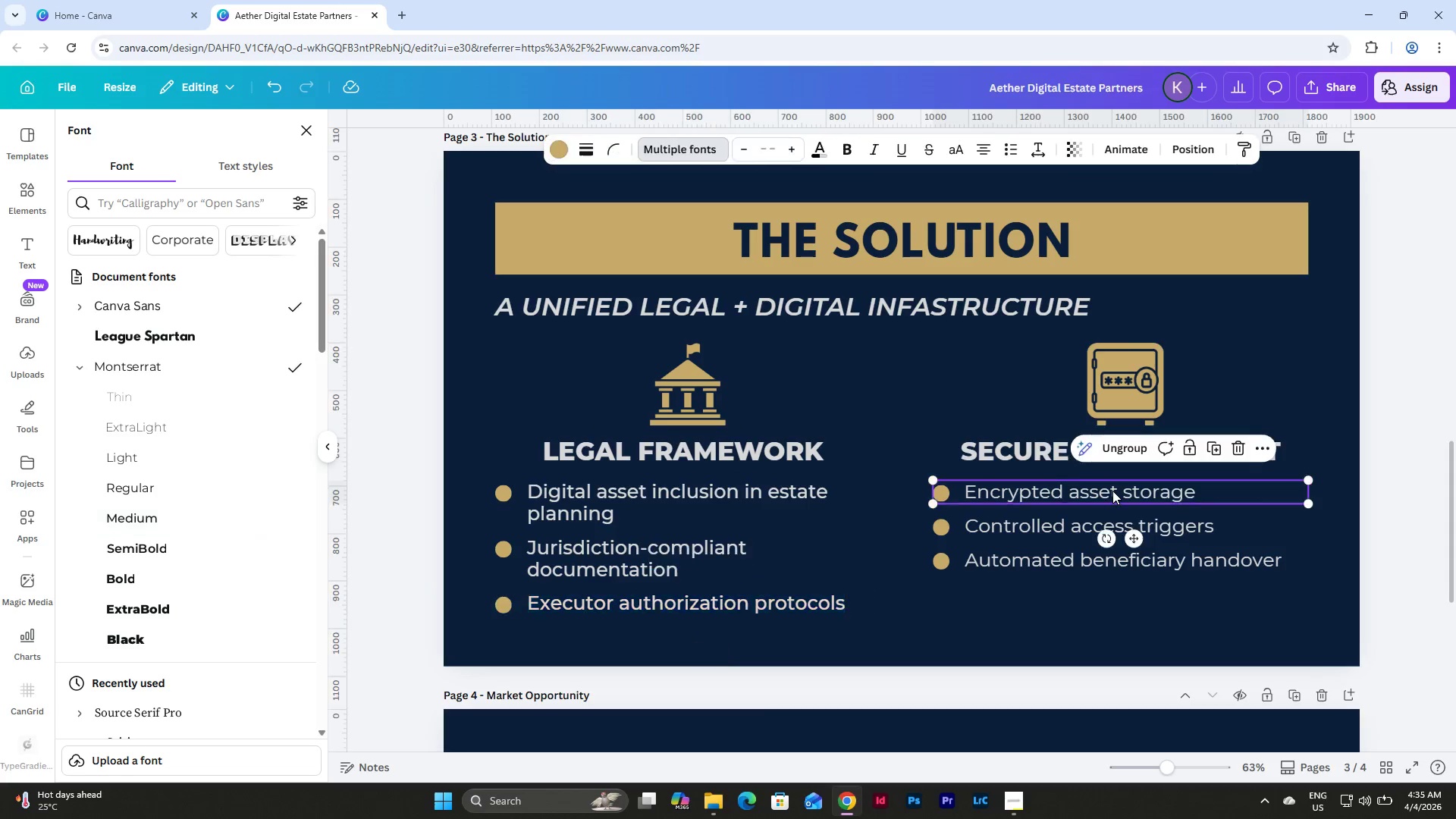 
double_click([1148, 491])
 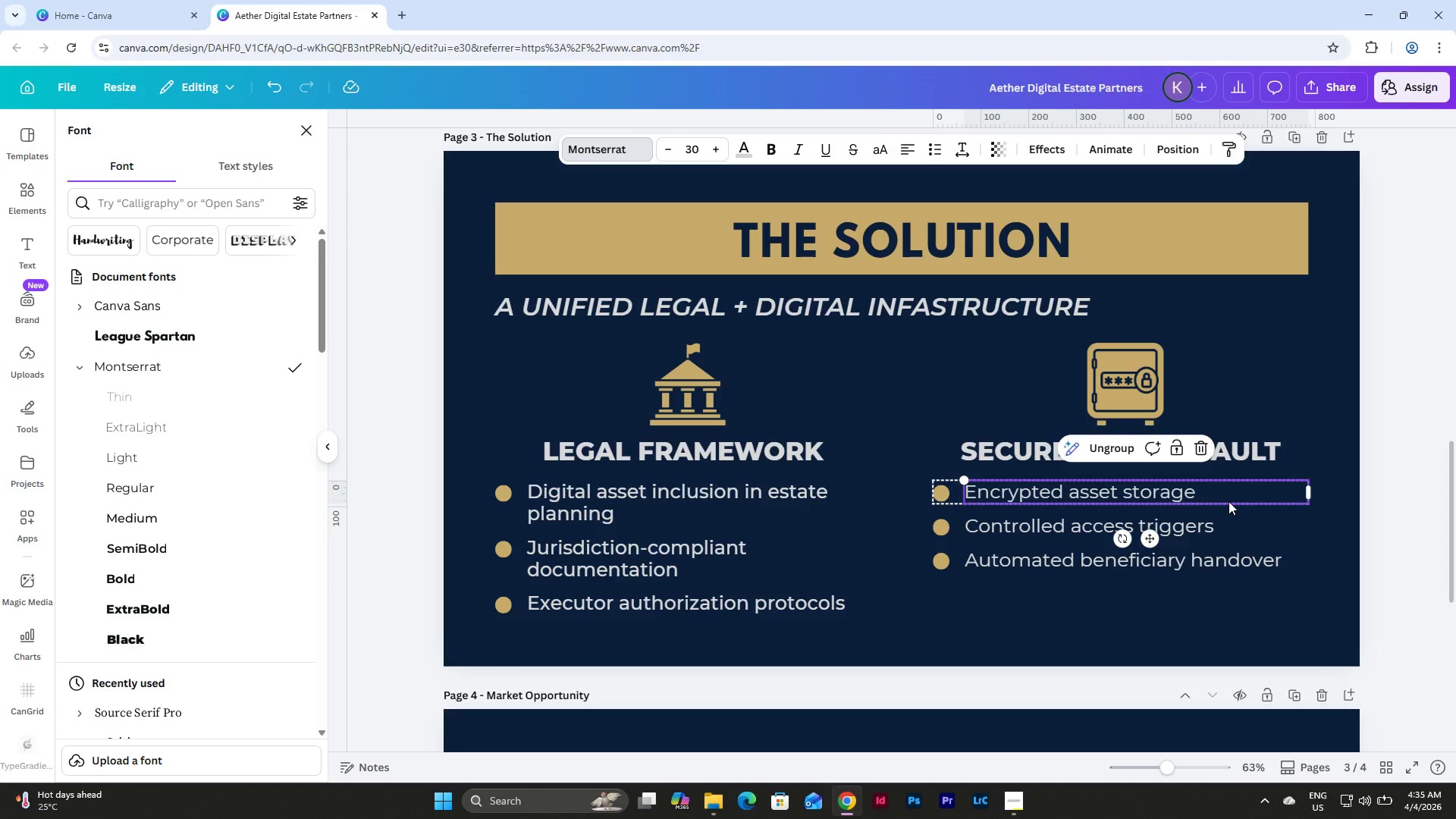 
triple_click([1228, 501])
 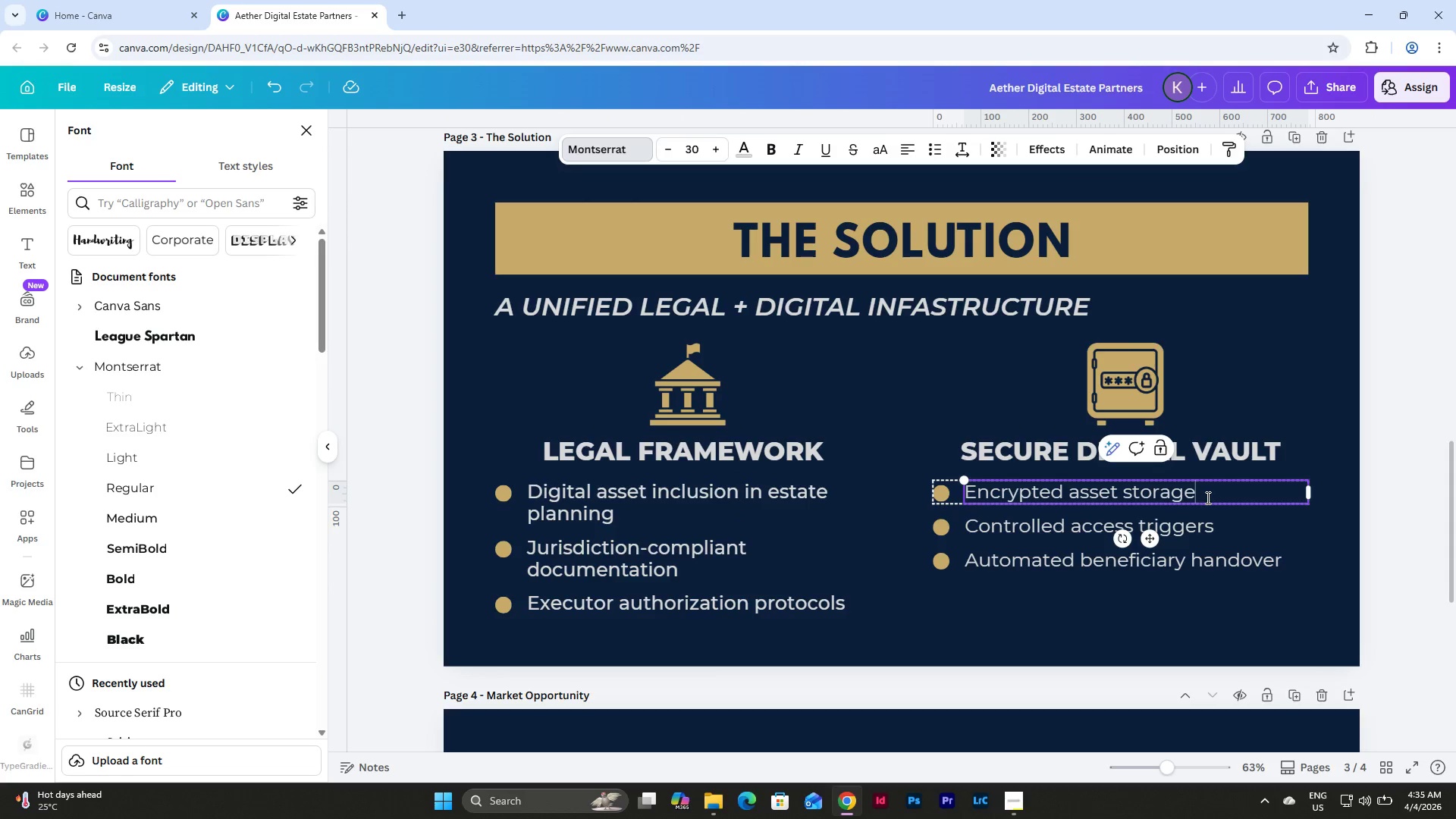 
left_click_drag(start_coordinate=[1207, 497], to_coordinate=[959, 503])
 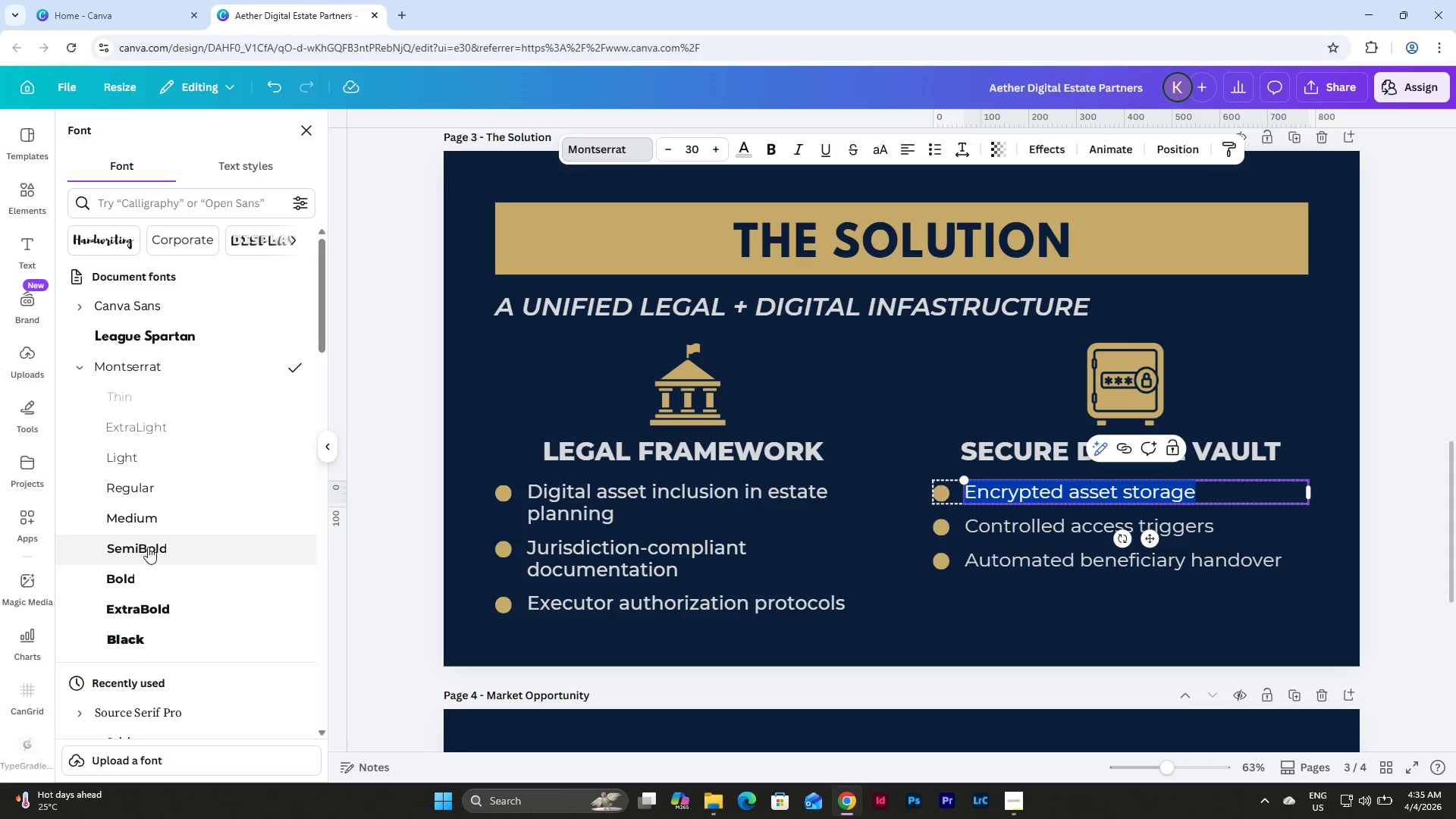 
left_click([173, 523])
 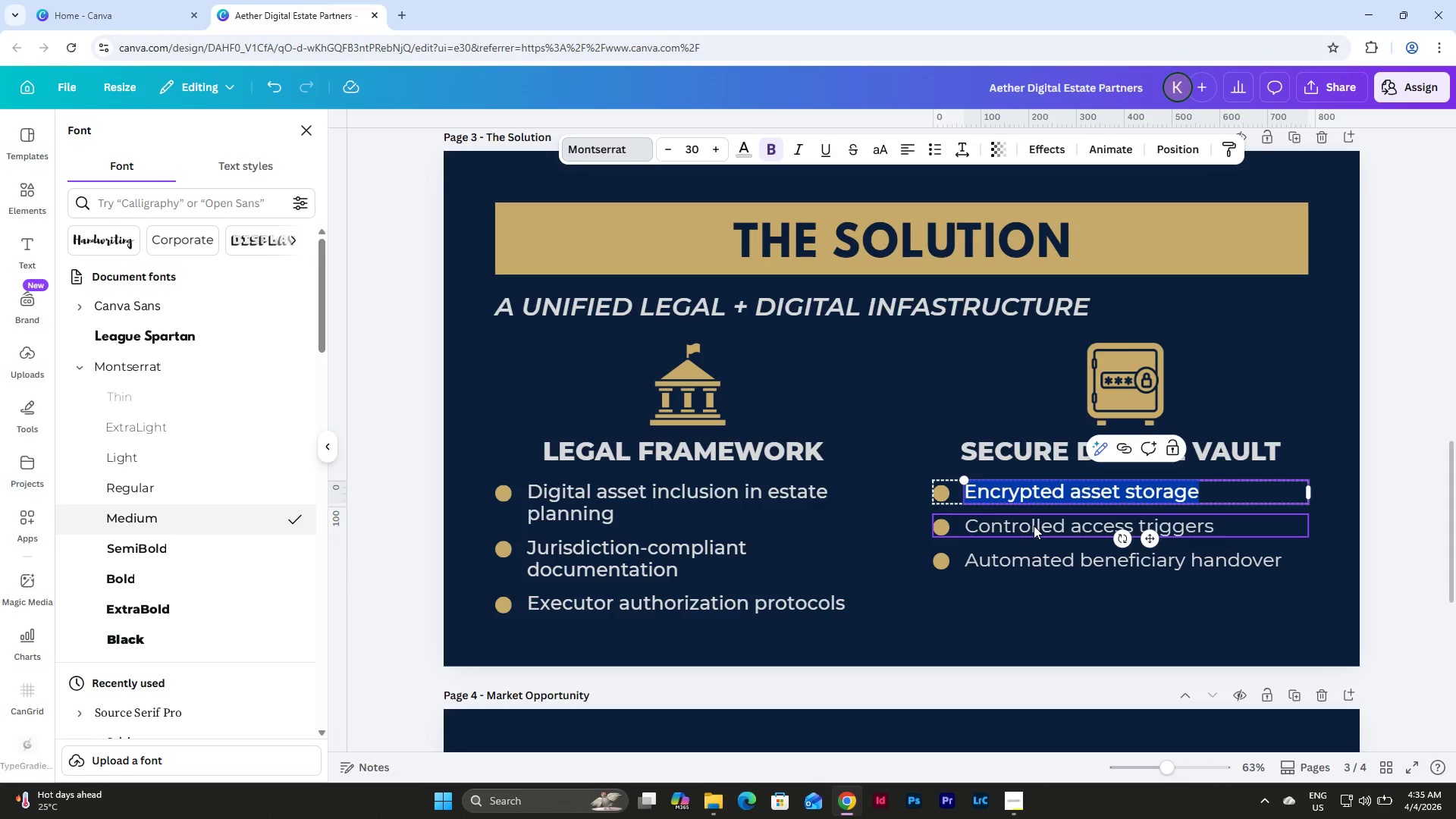 
double_click([1034, 525])
 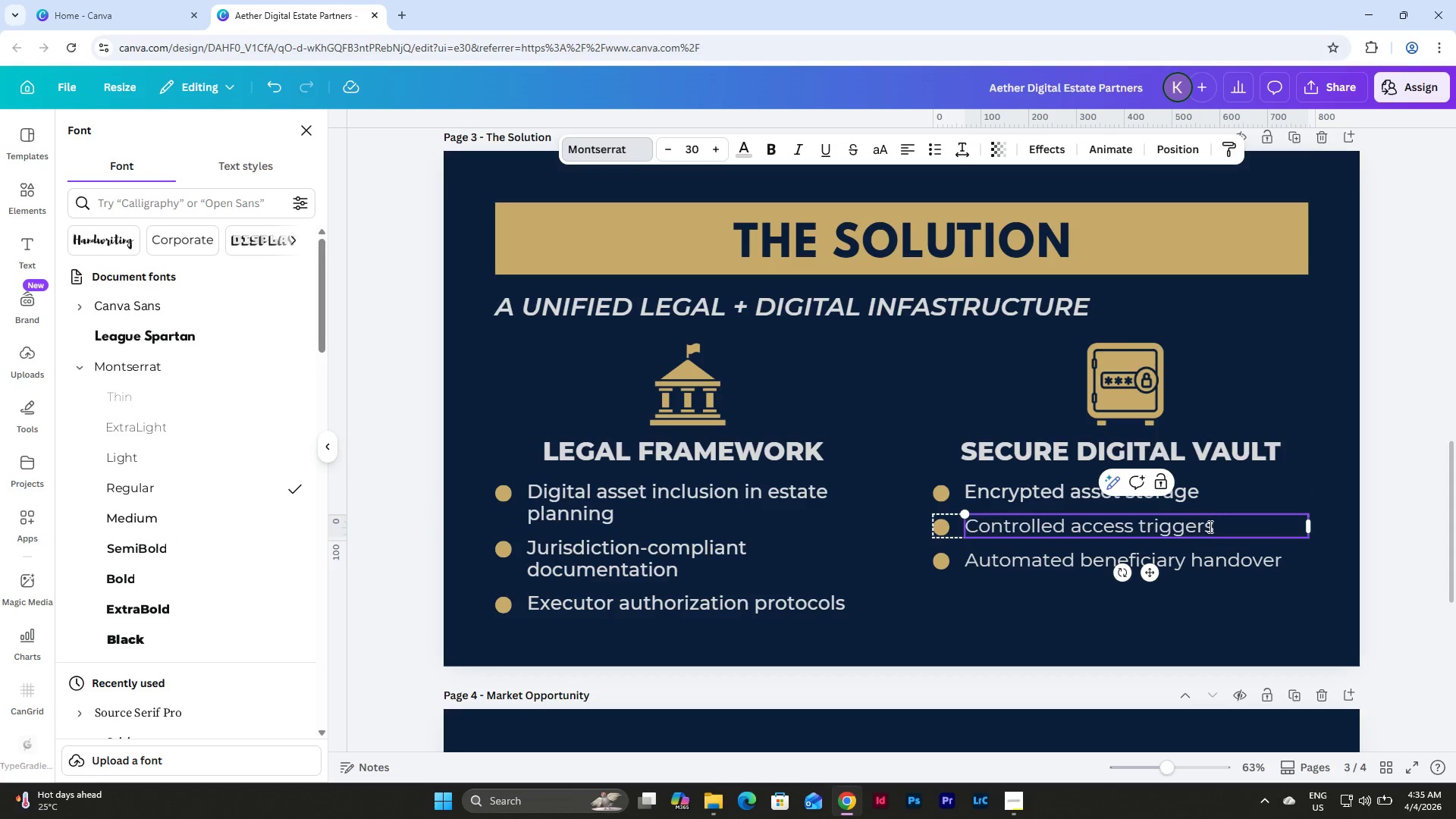 
left_click_drag(start_coordinate=[1216, 523], to_coordinate=[962, 532])
 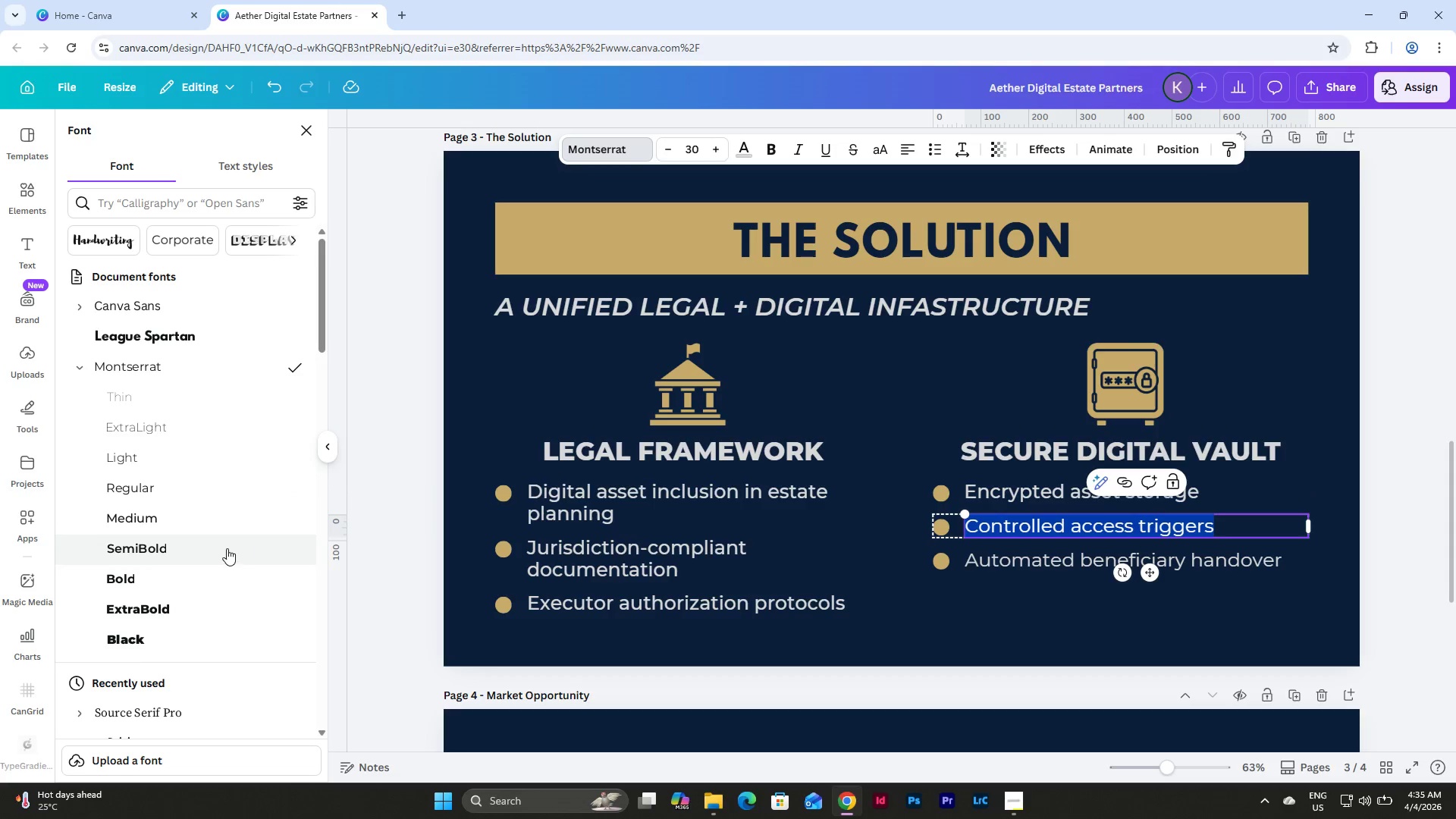 
left_click([222, 523])
 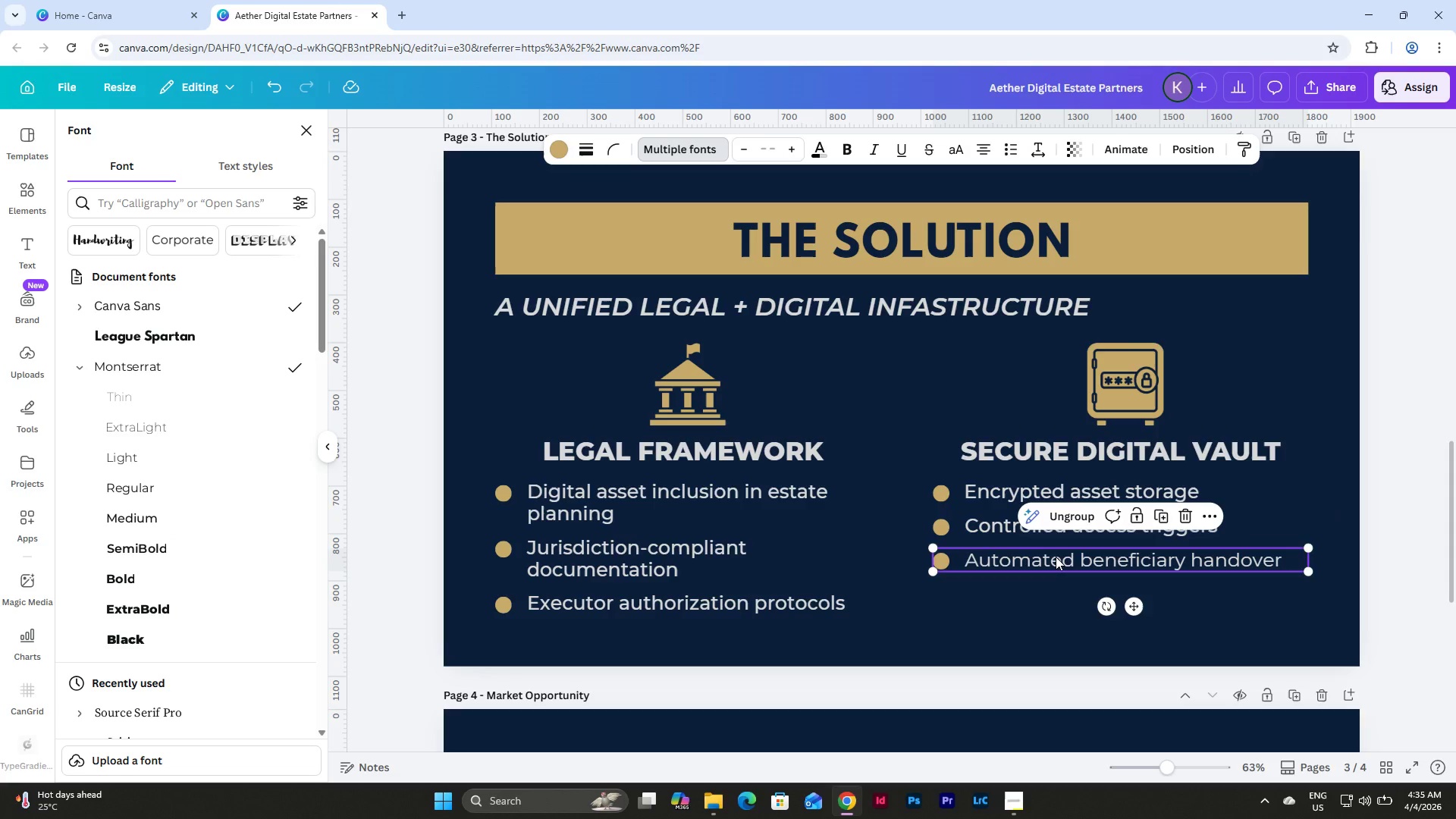 
double_click([1056, 557])
 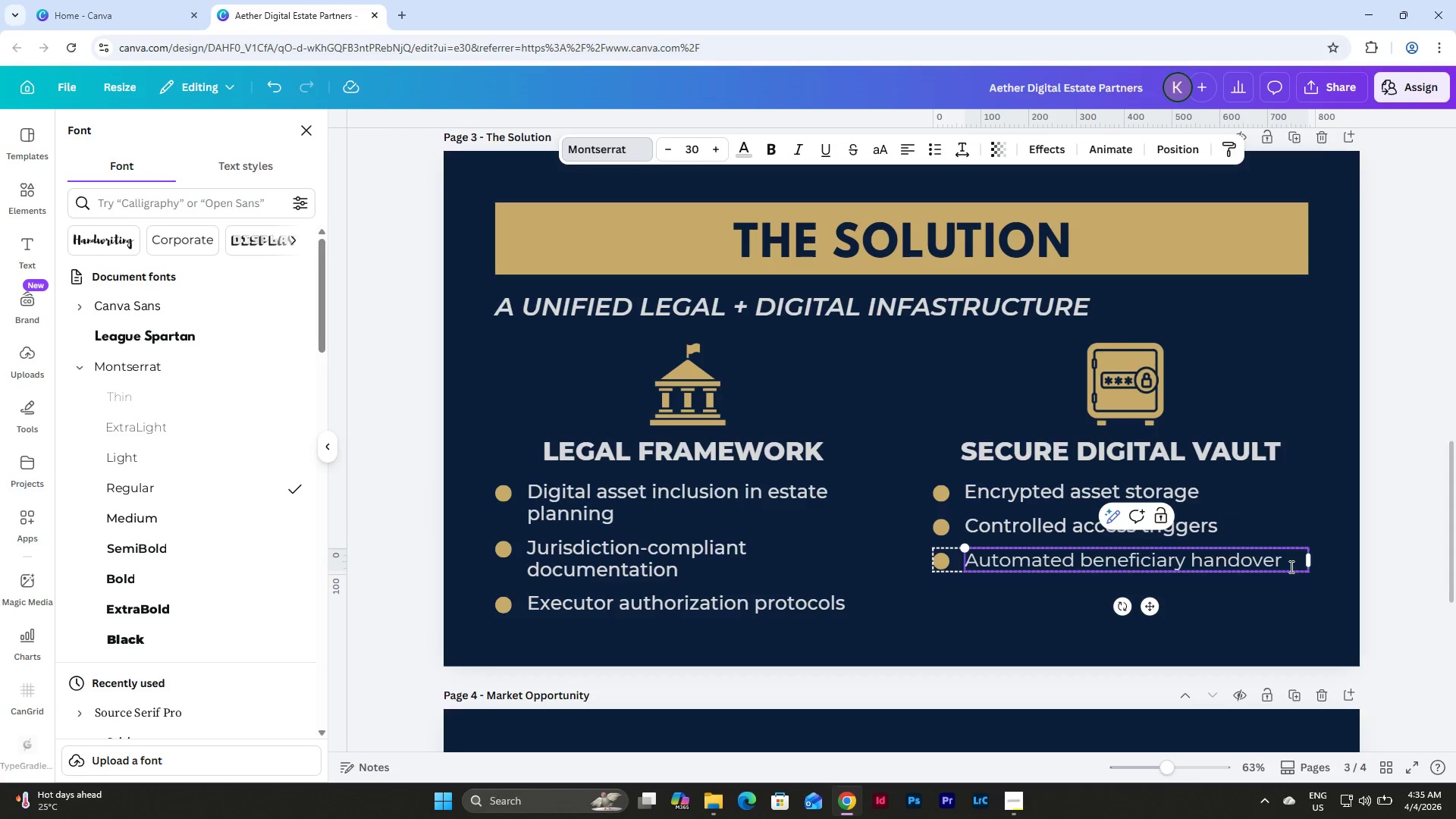 
left_click_drag(start_coordinate=[1288, 563], to_coordinate=[965, 563])
 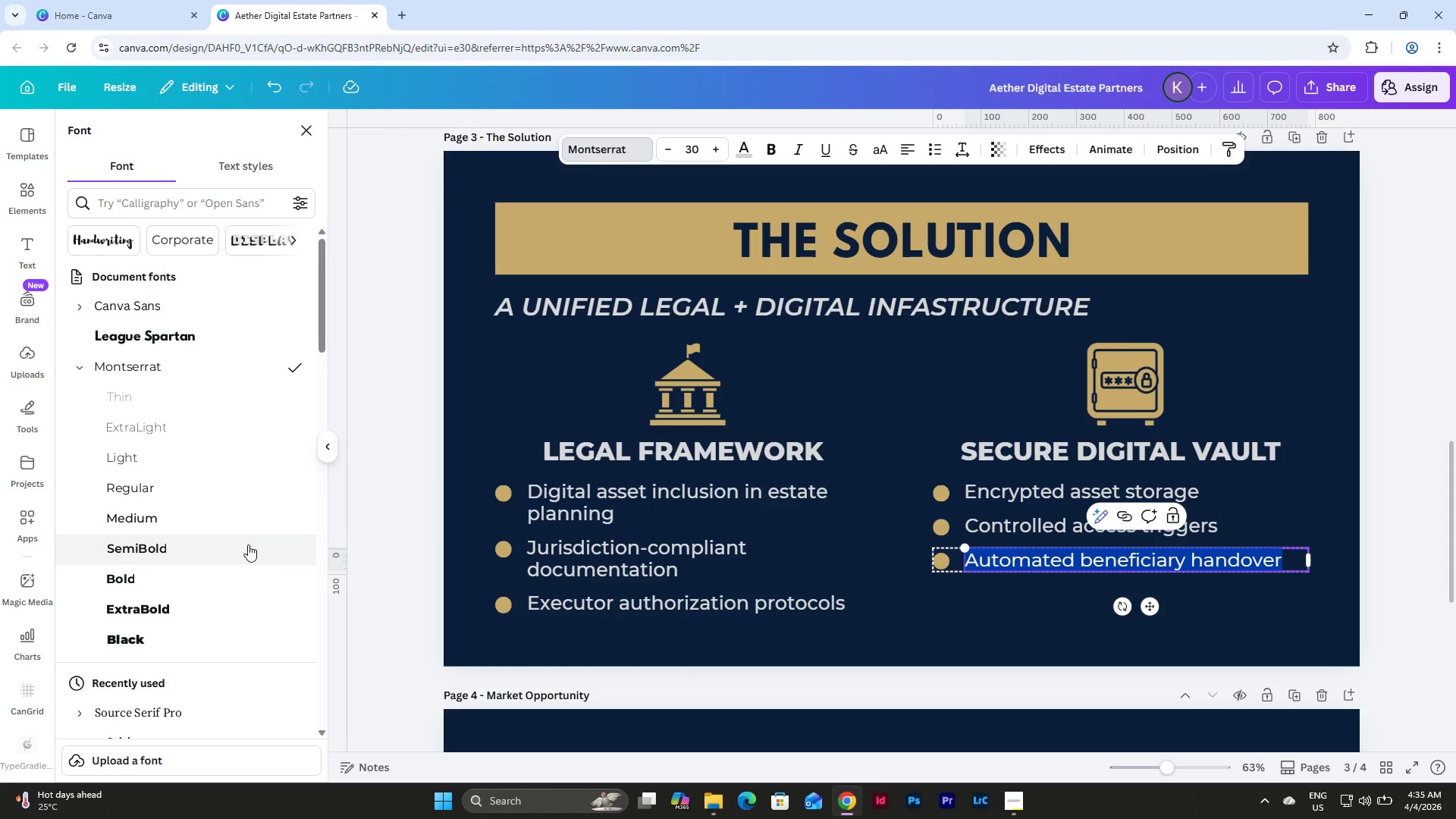 
left_click([240, 516])
 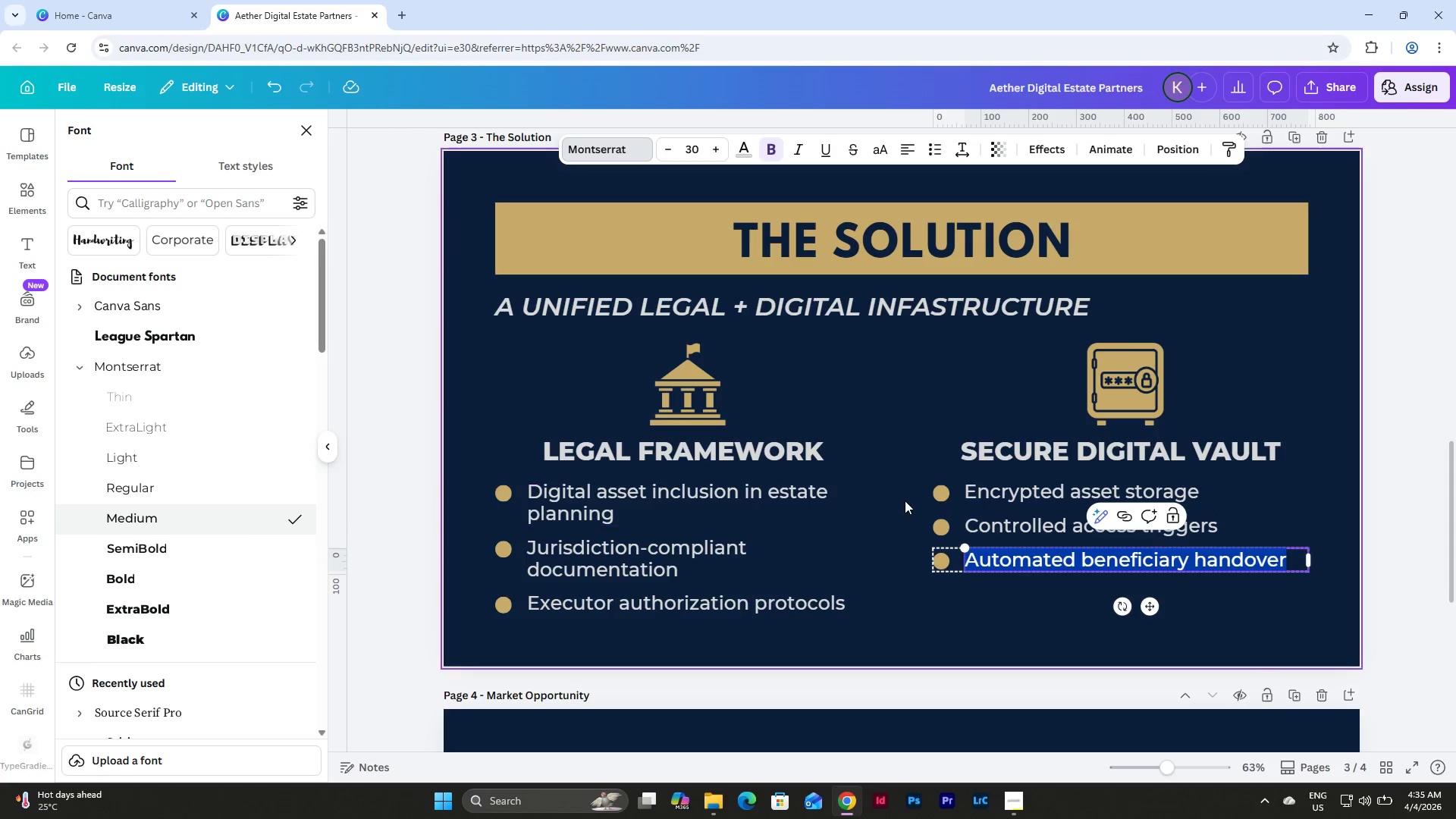 
scroll: coordinate [905, 500], scroll_direction: up, amount: 4.0
 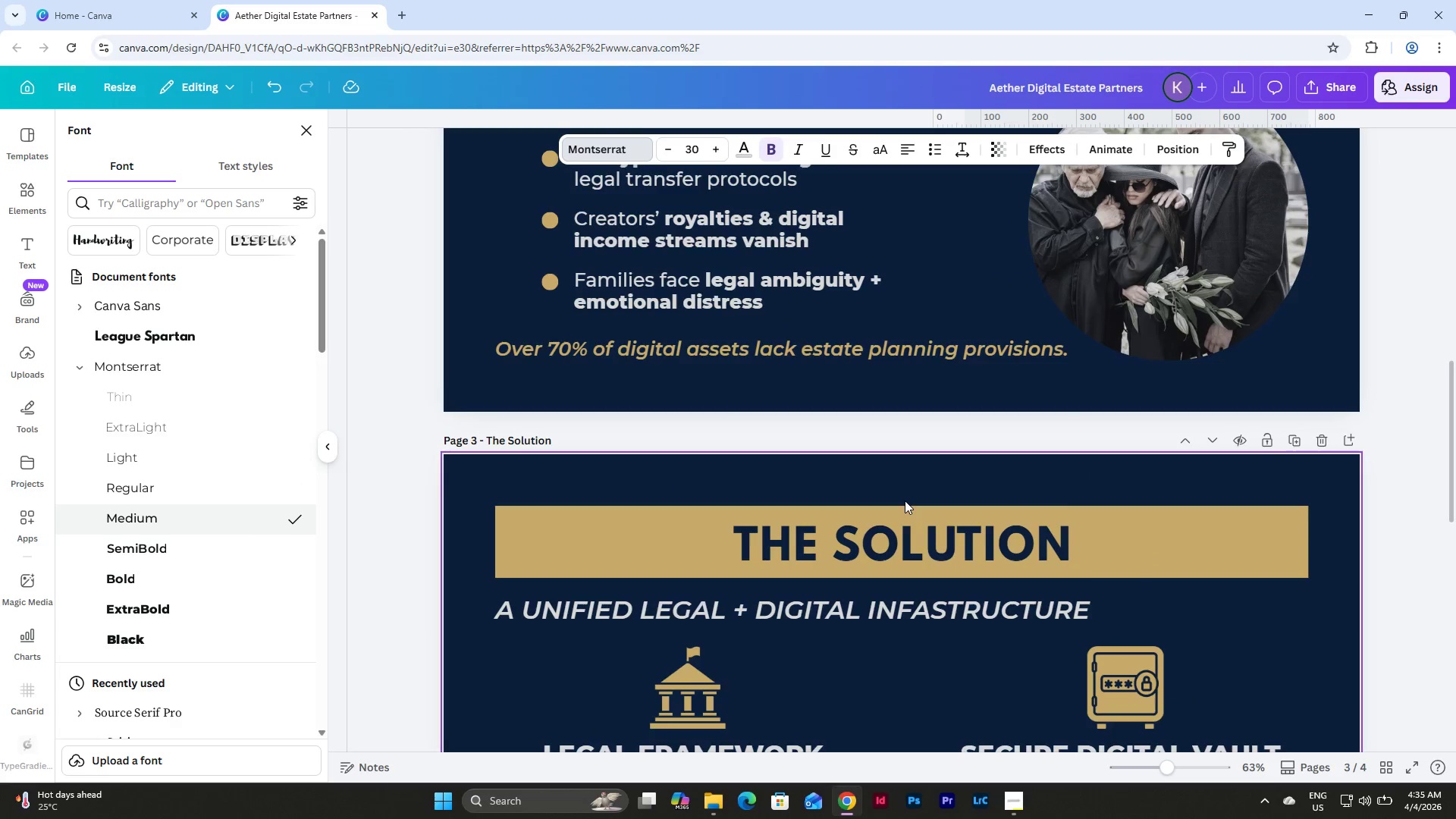 
scroll: coordinate [926, 485], scroll_direction: down, amount: 11.0
 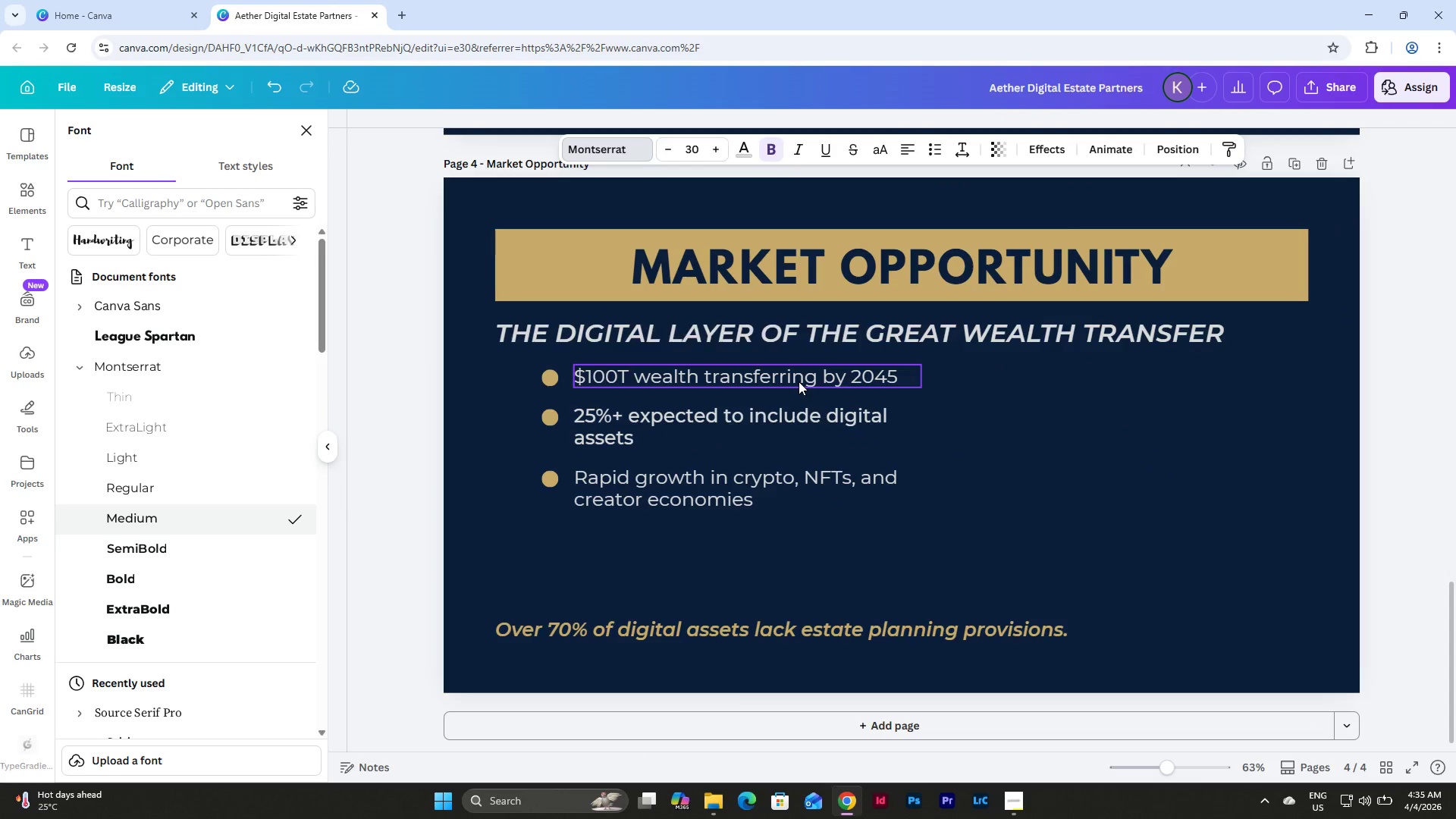 
double_click([799, 381])
 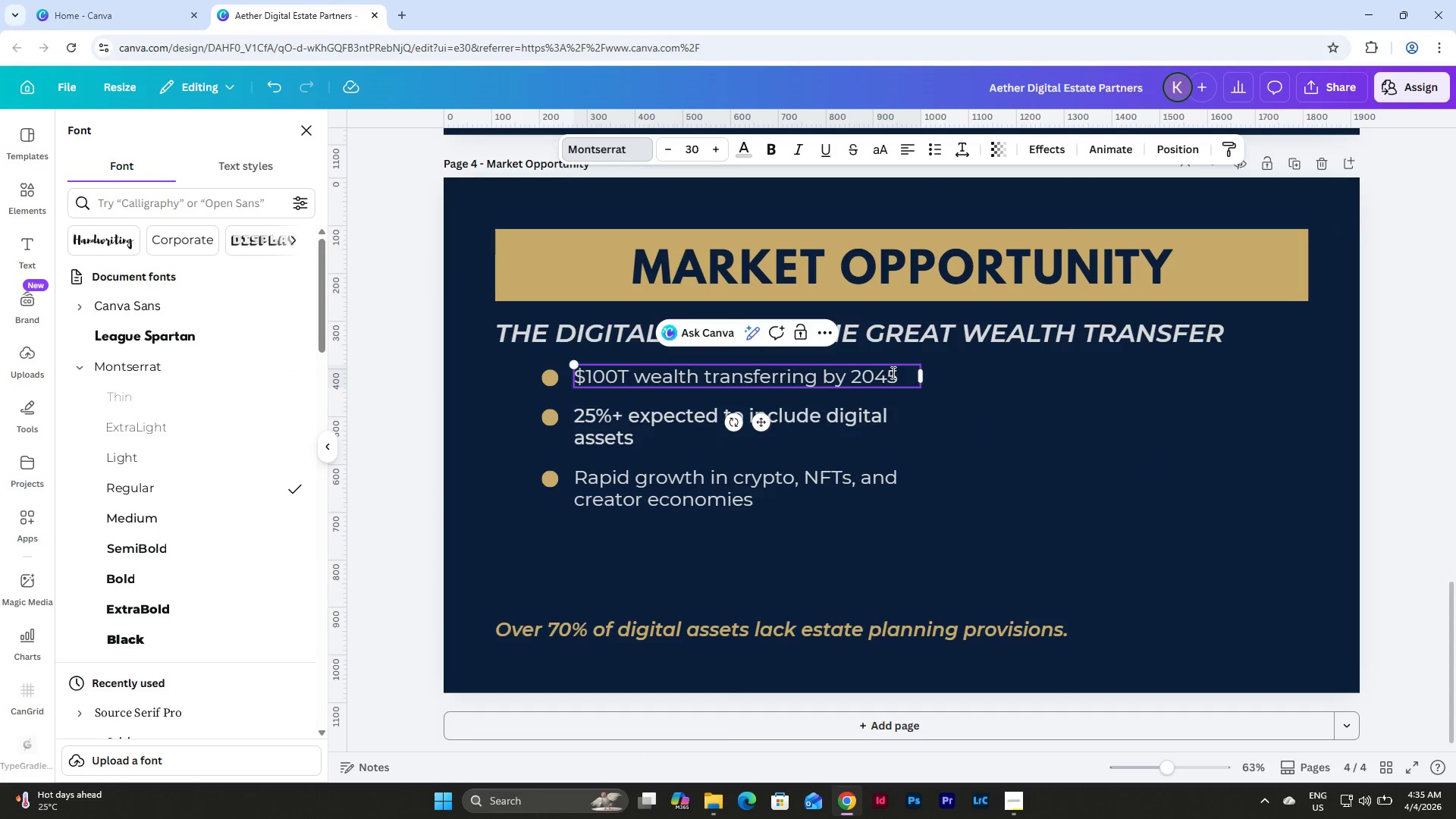 
left_click_drag(start_coordinate=[900, 375], to_coordinate=[564, 380])
 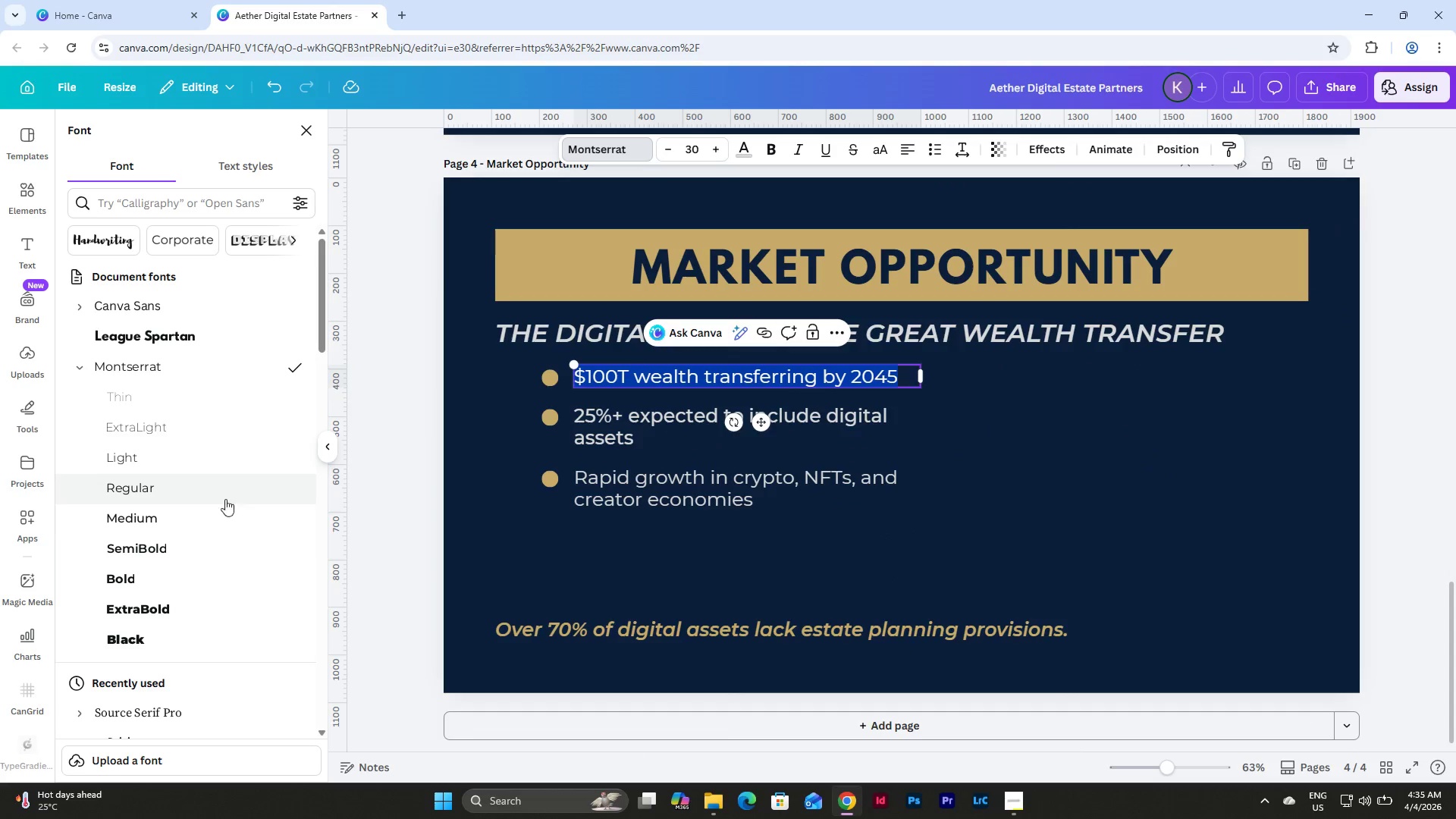 
left_click([218, 519])
 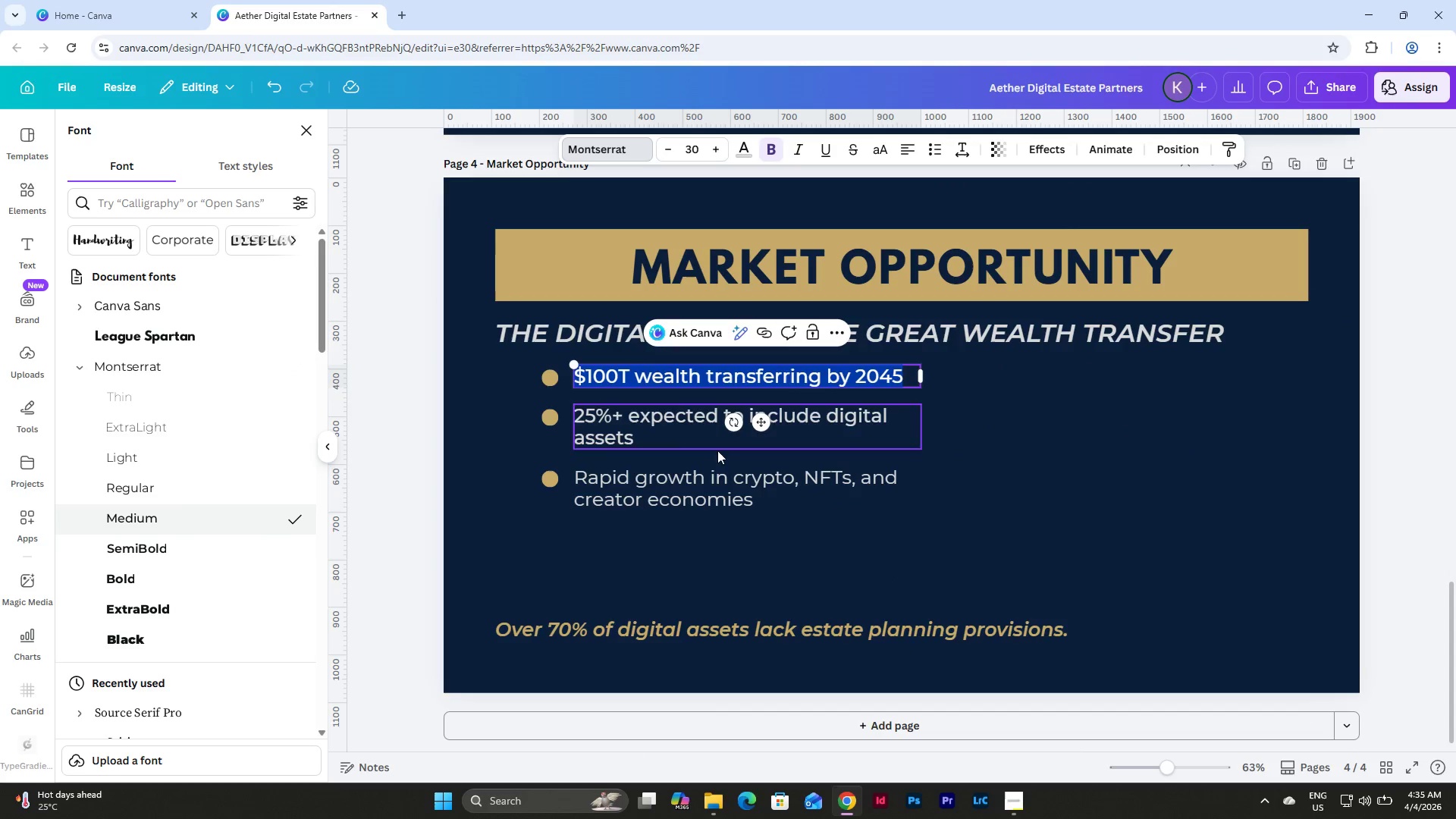 
left_click([613, 368])
 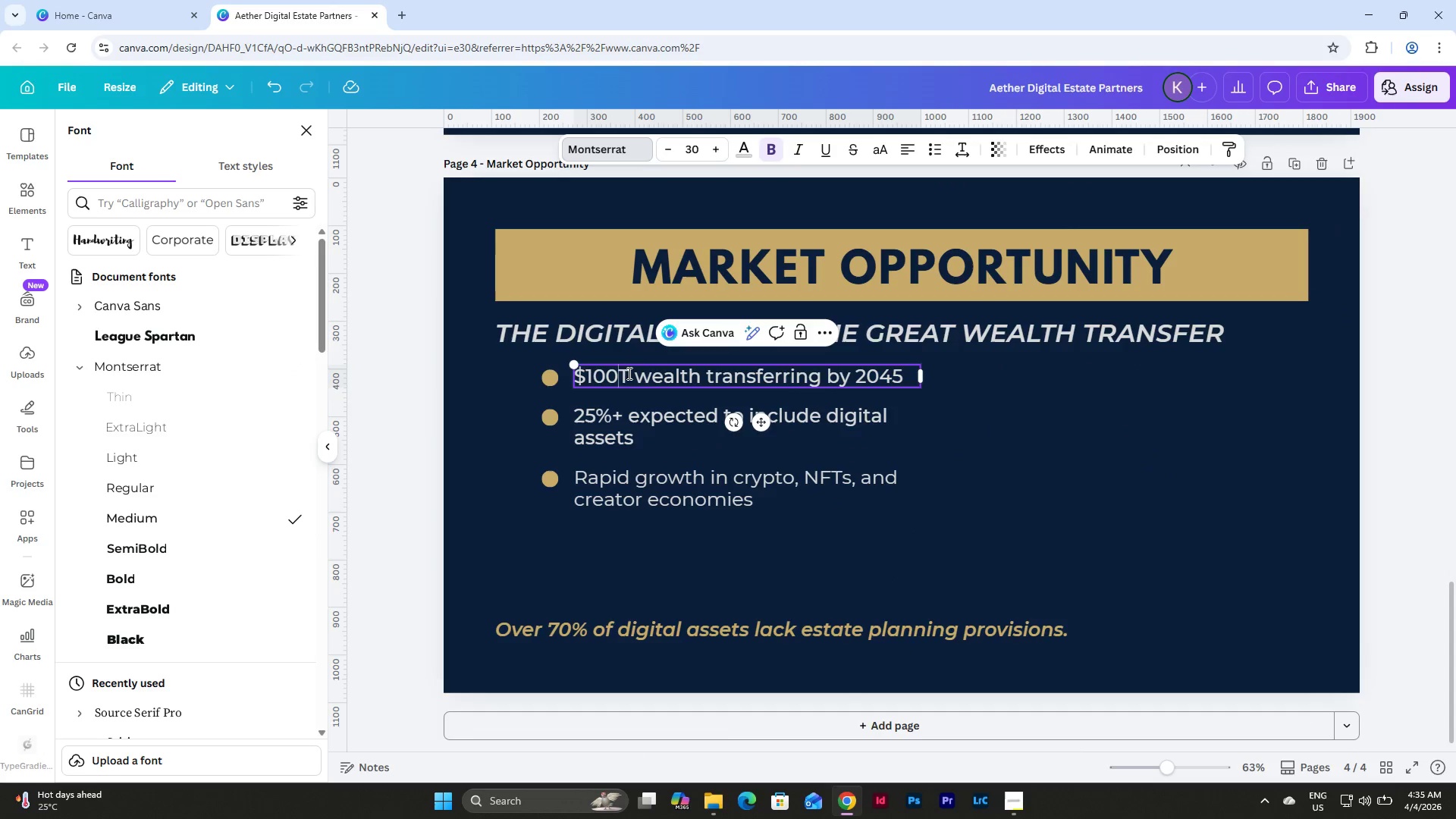 
left_click_drag(start_coordinate=[628, 373], to_coordinate=[575, 380])
 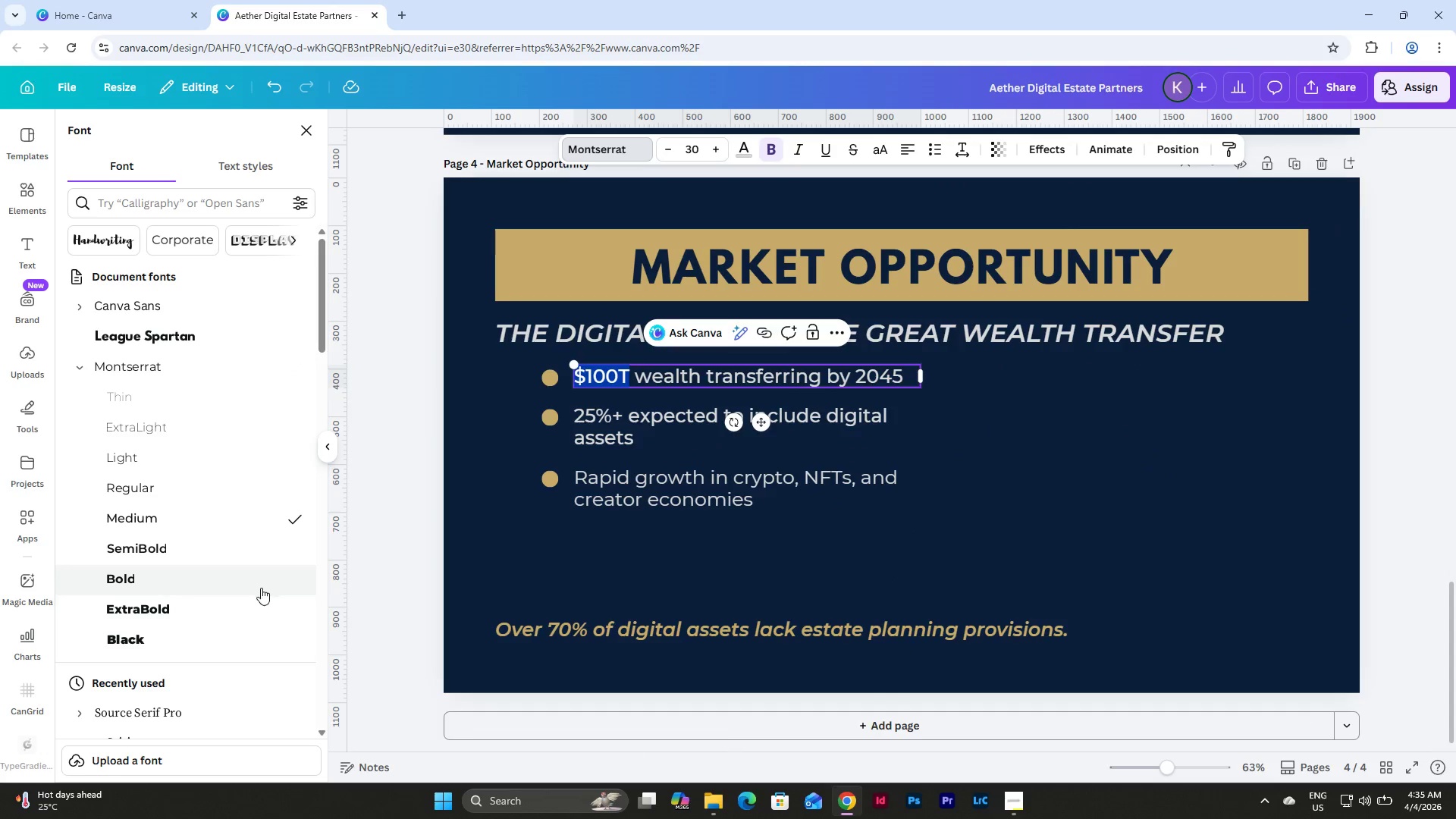 
left_click([242, 608])
 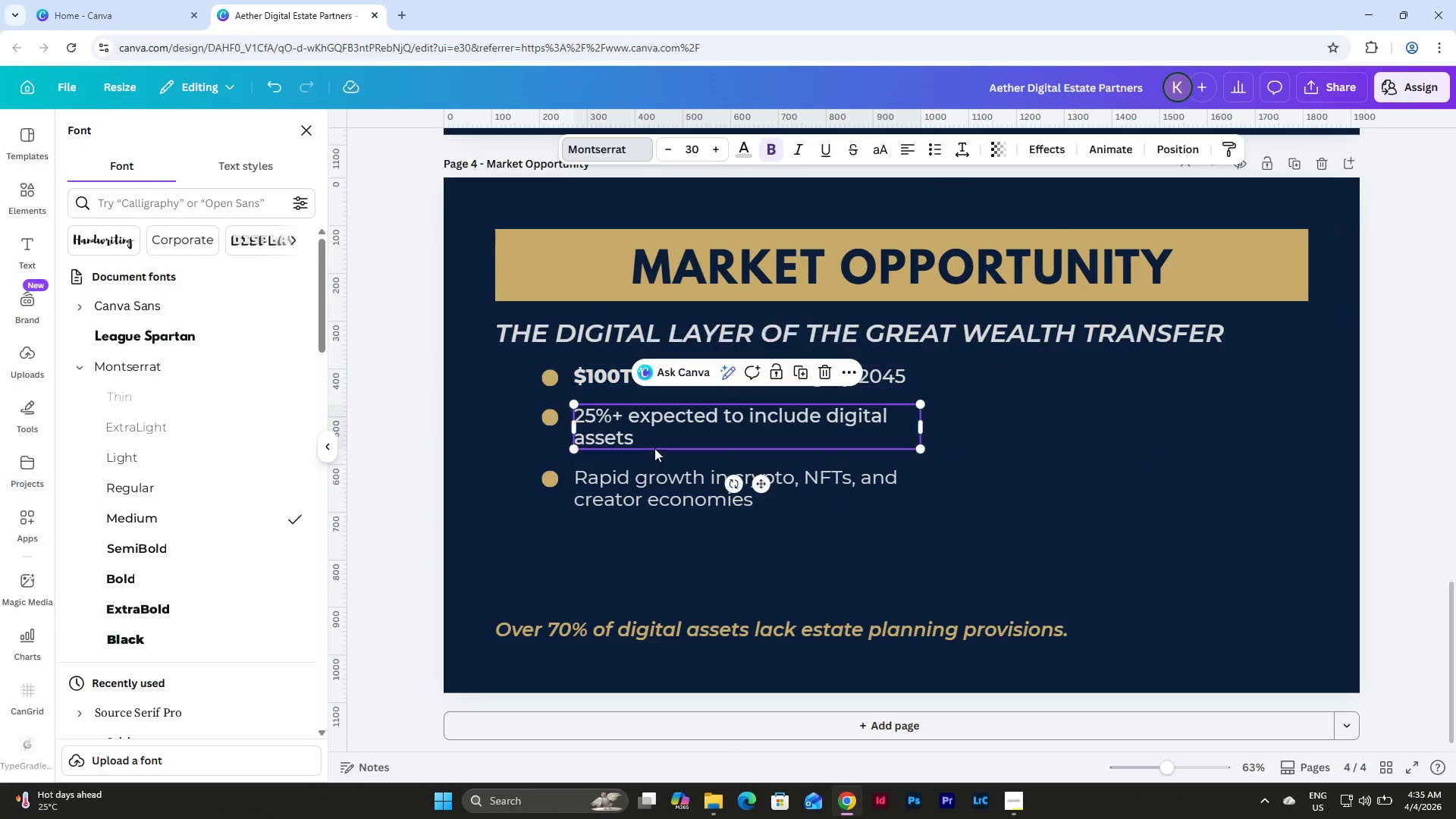 
double_click([654, 436])
 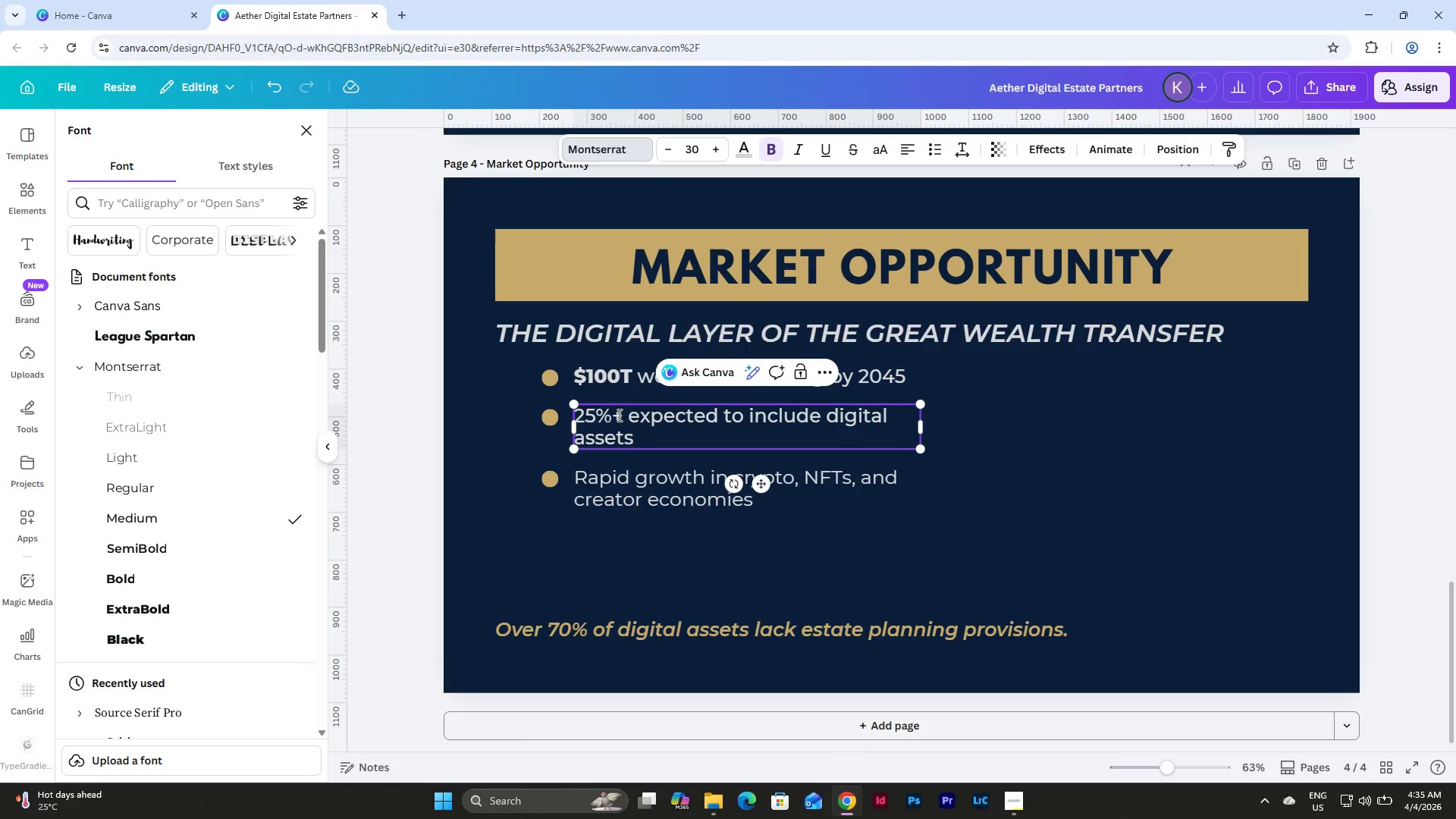 
wait(5.39)
 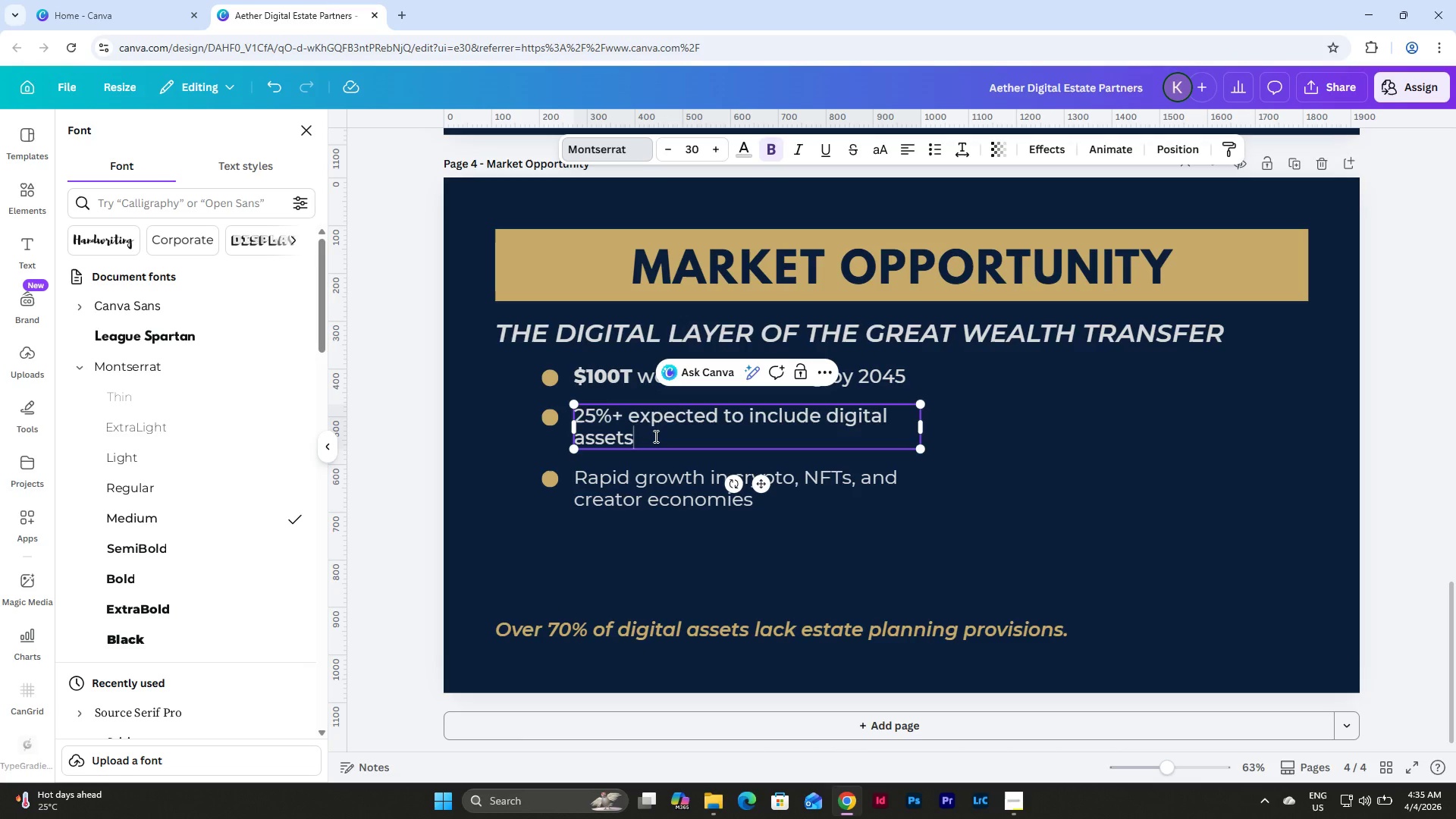 
left_click_drag(start_coordinate=[623, 415], to_coordinate=[577, 416])
 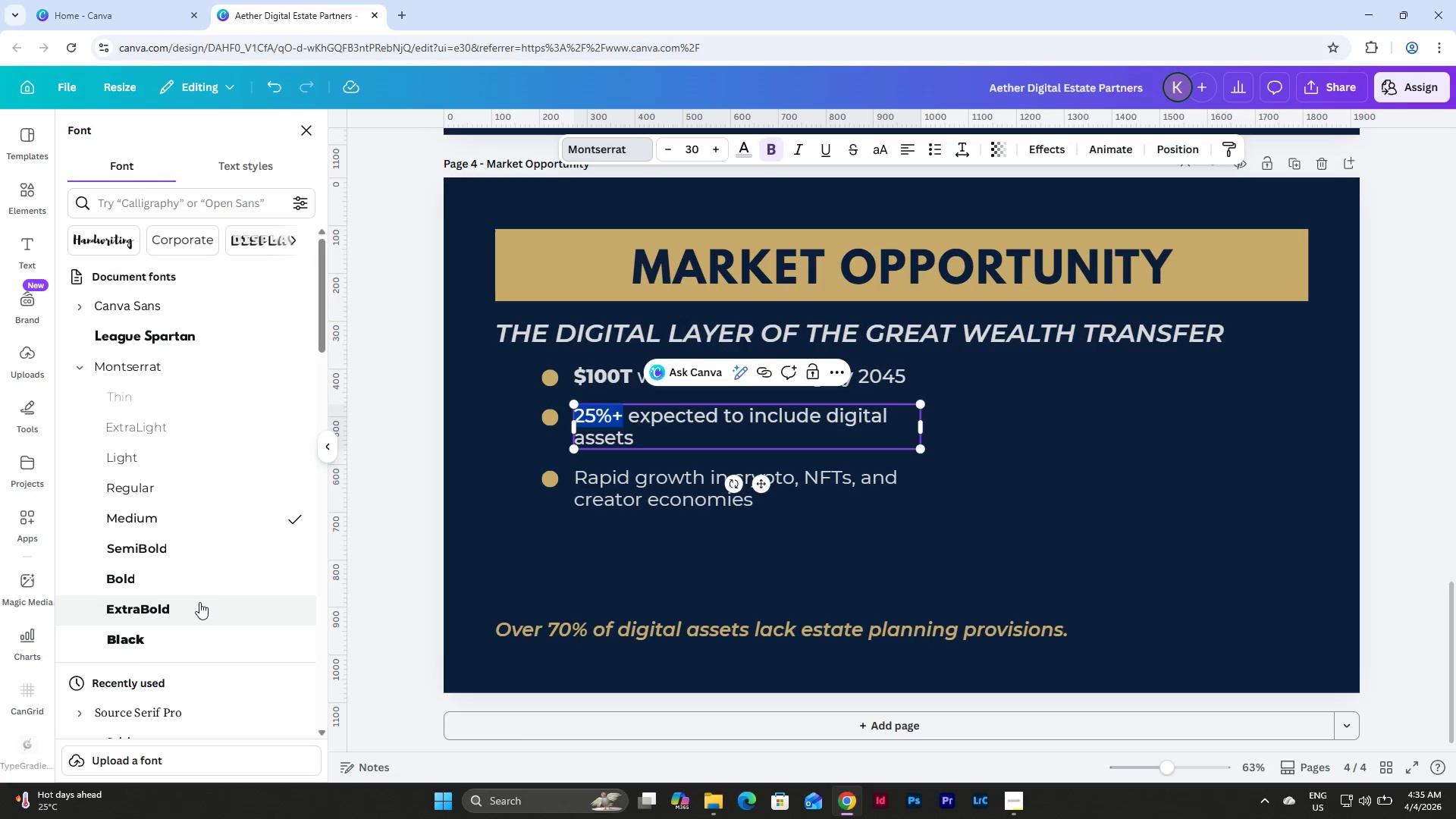 
left_click([199, 602])
 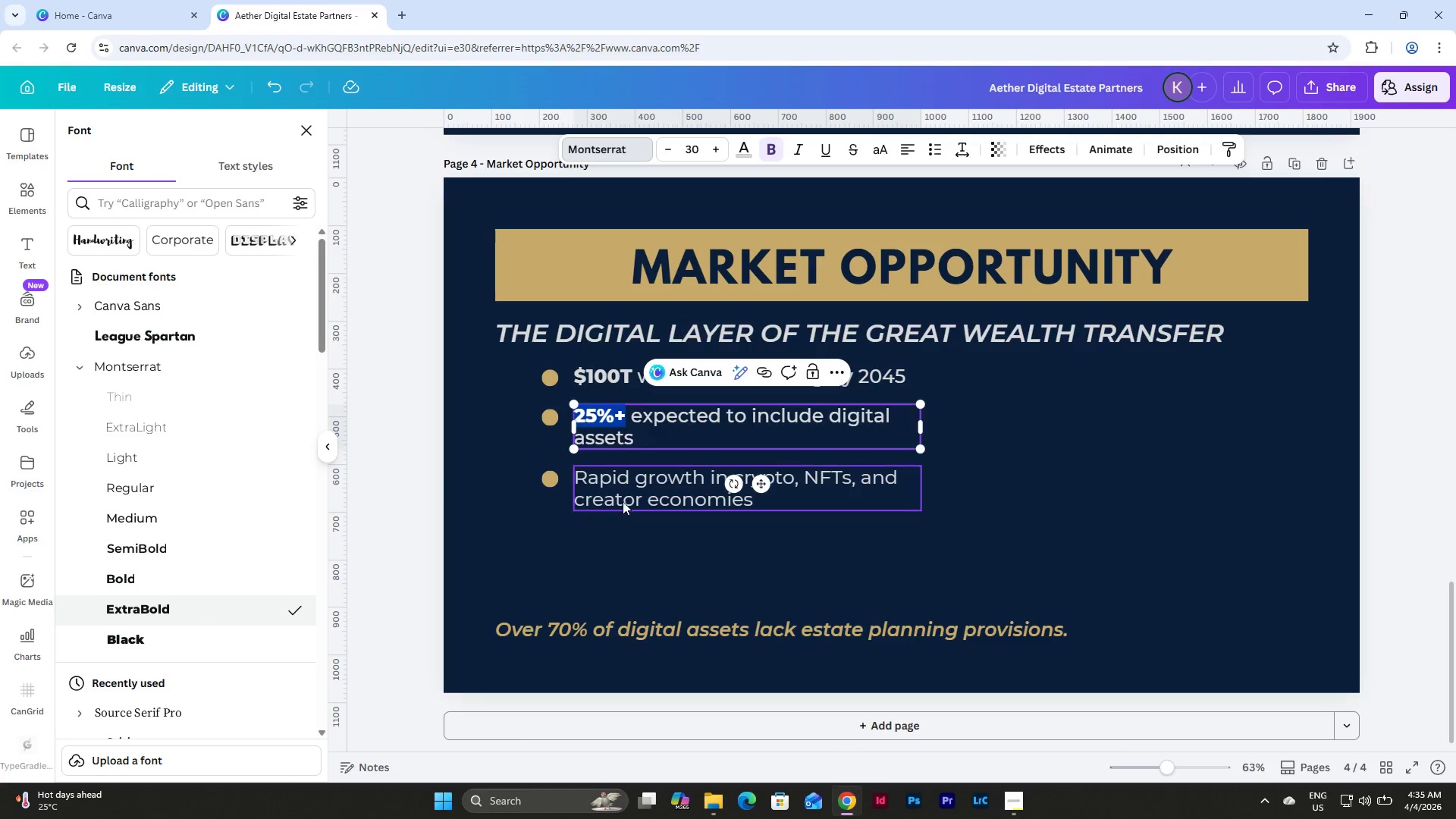 
left_click([663, 486])
 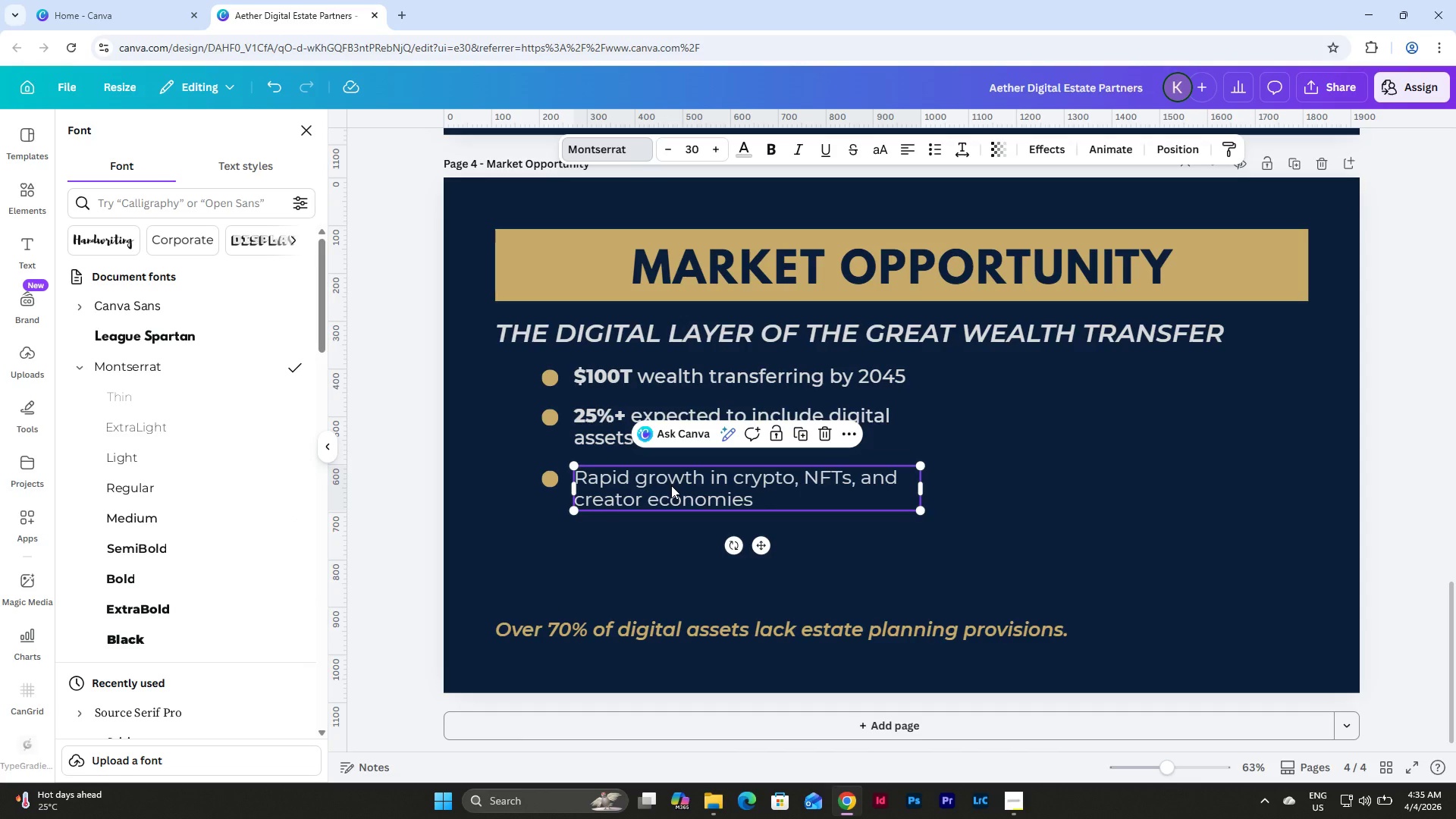 
scroll: coordinate [671, 485], scroll_direction: up, amount: 9.0
 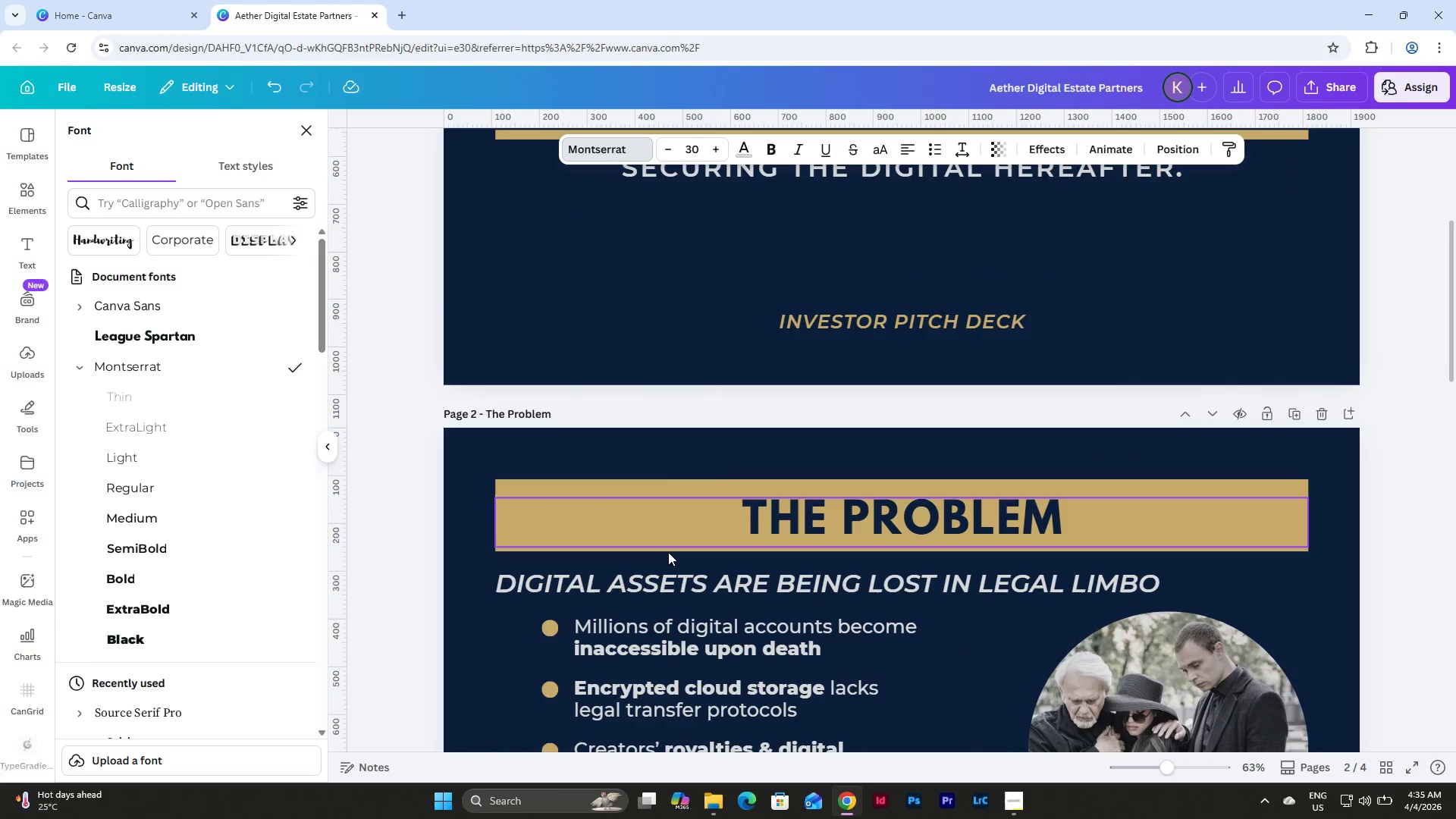 
scroll: coordinate [668, 552], scroll_direction: down, amount: 2.0
 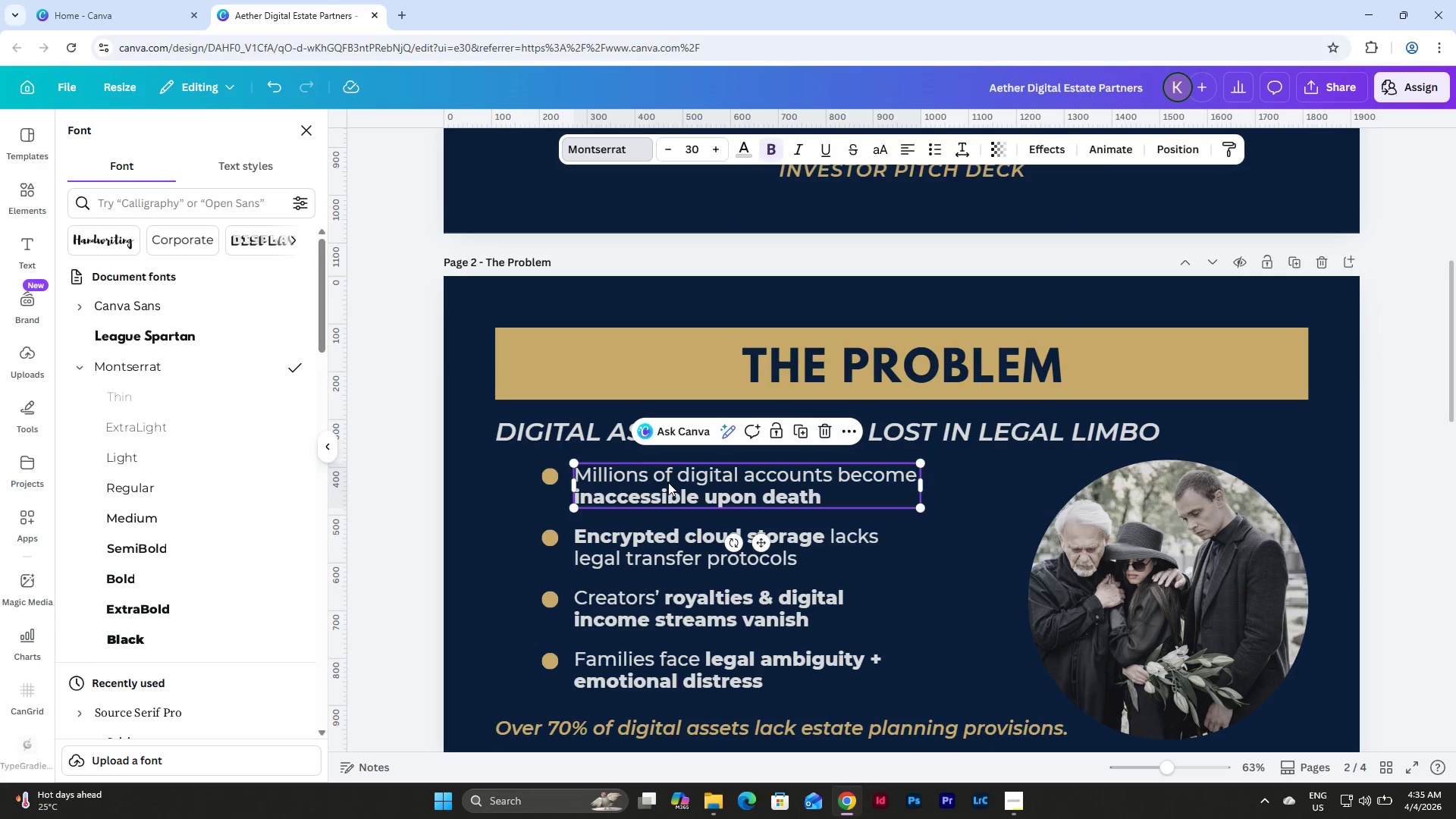 
double_click([682, 496])
 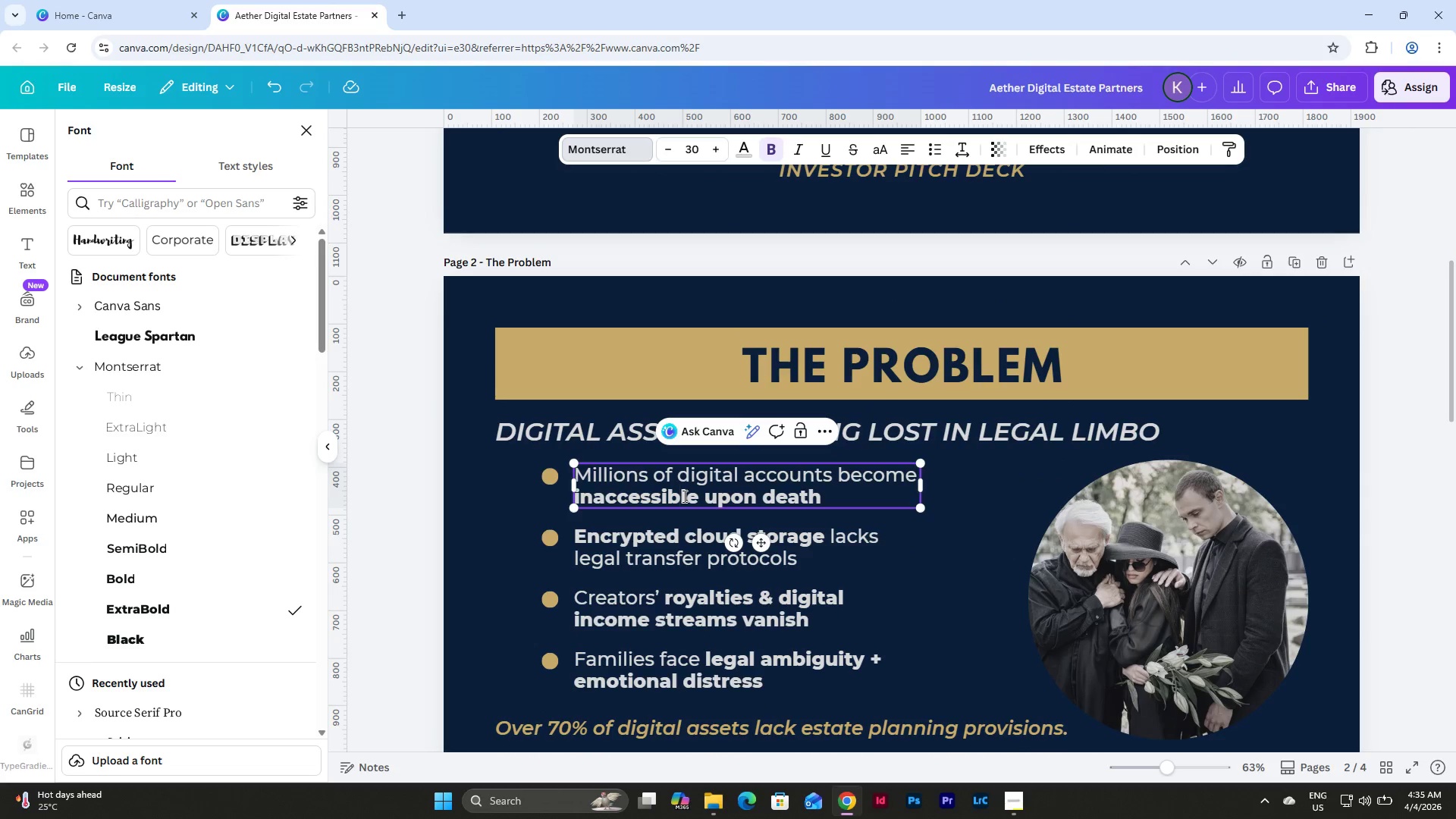 
scroll: coordinate [683, 496], scroll_direction: down, amount: 16.0
 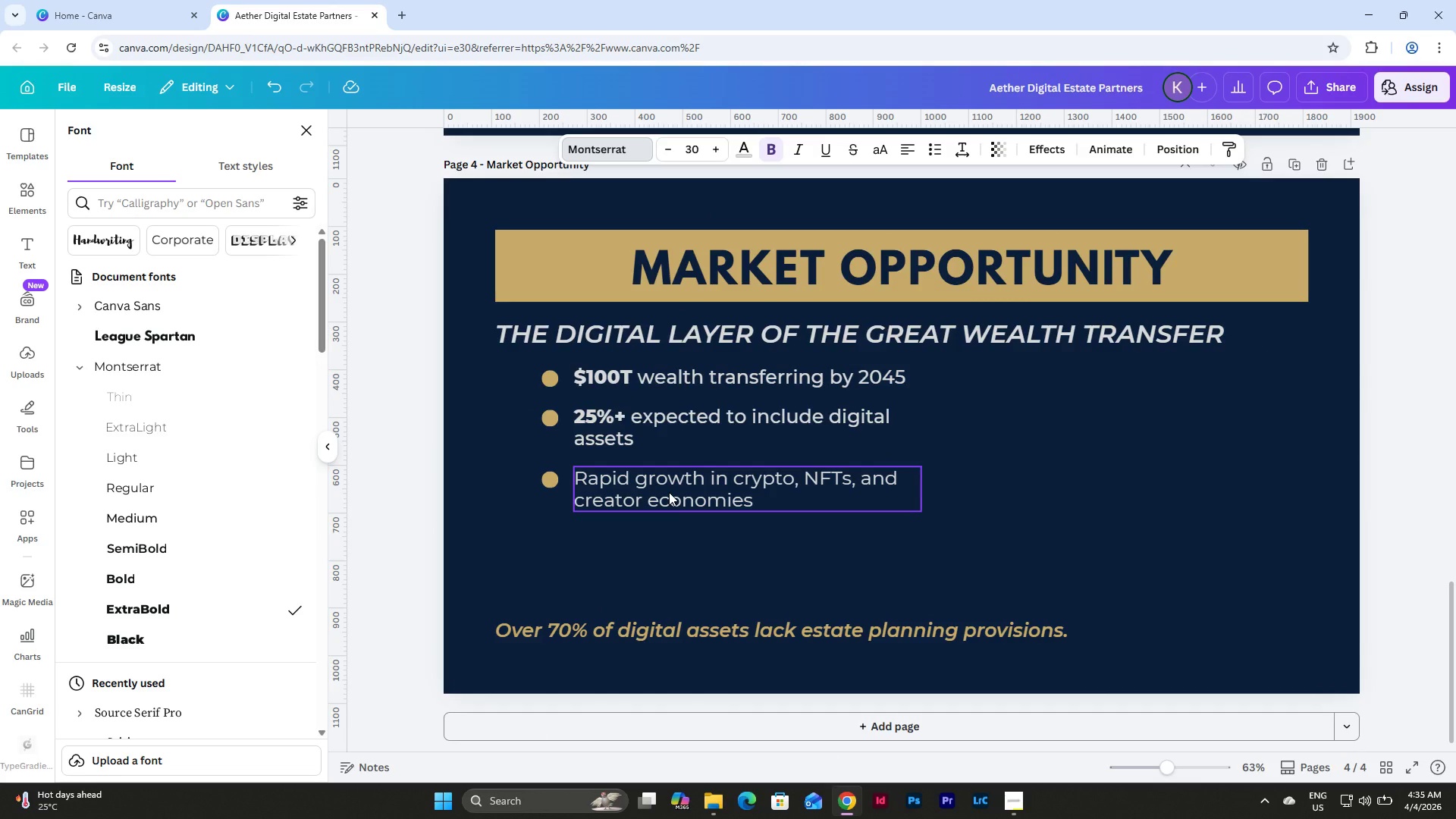 
left_click([669, 492])
 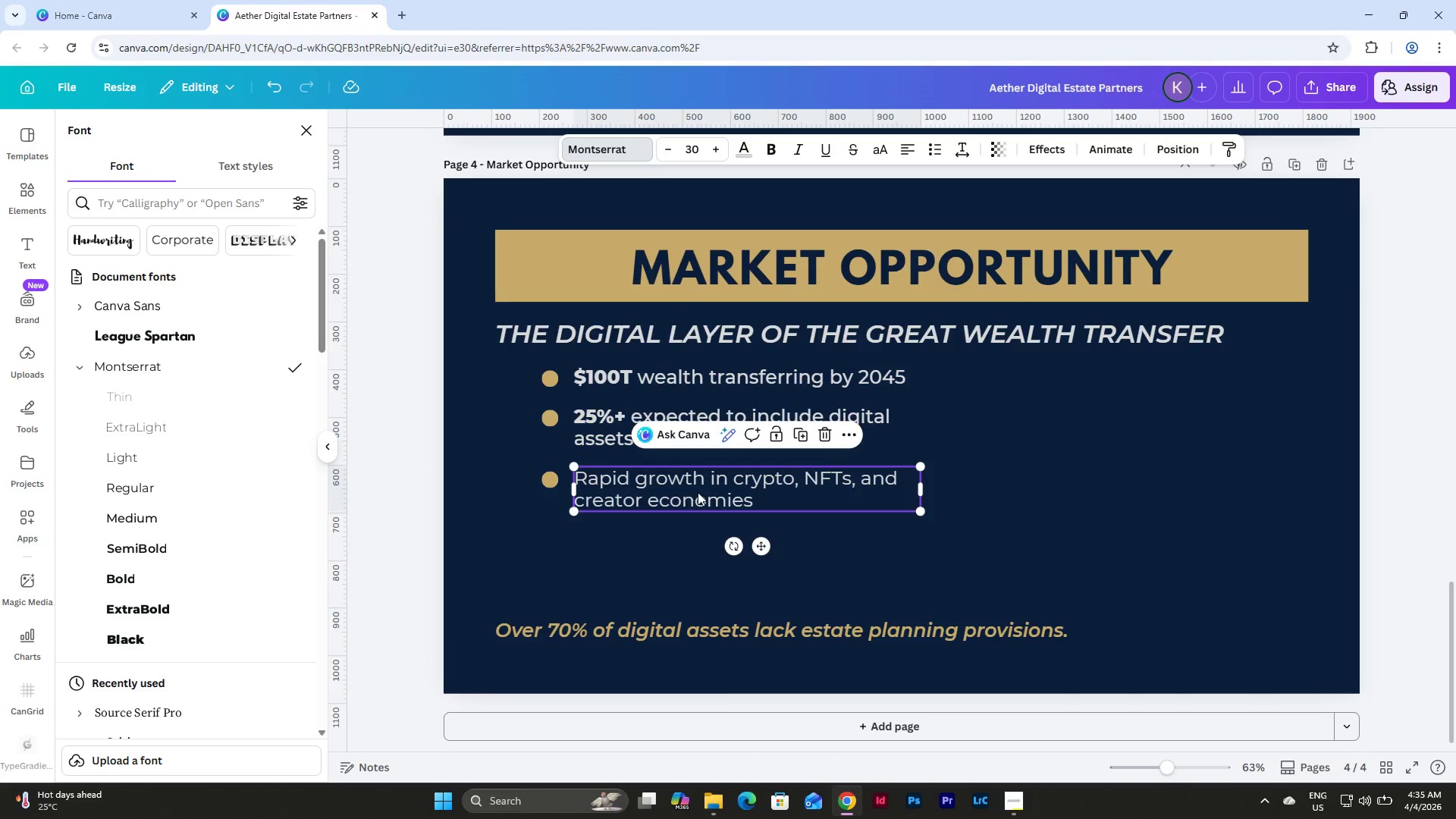 
double_click([698, 492])
 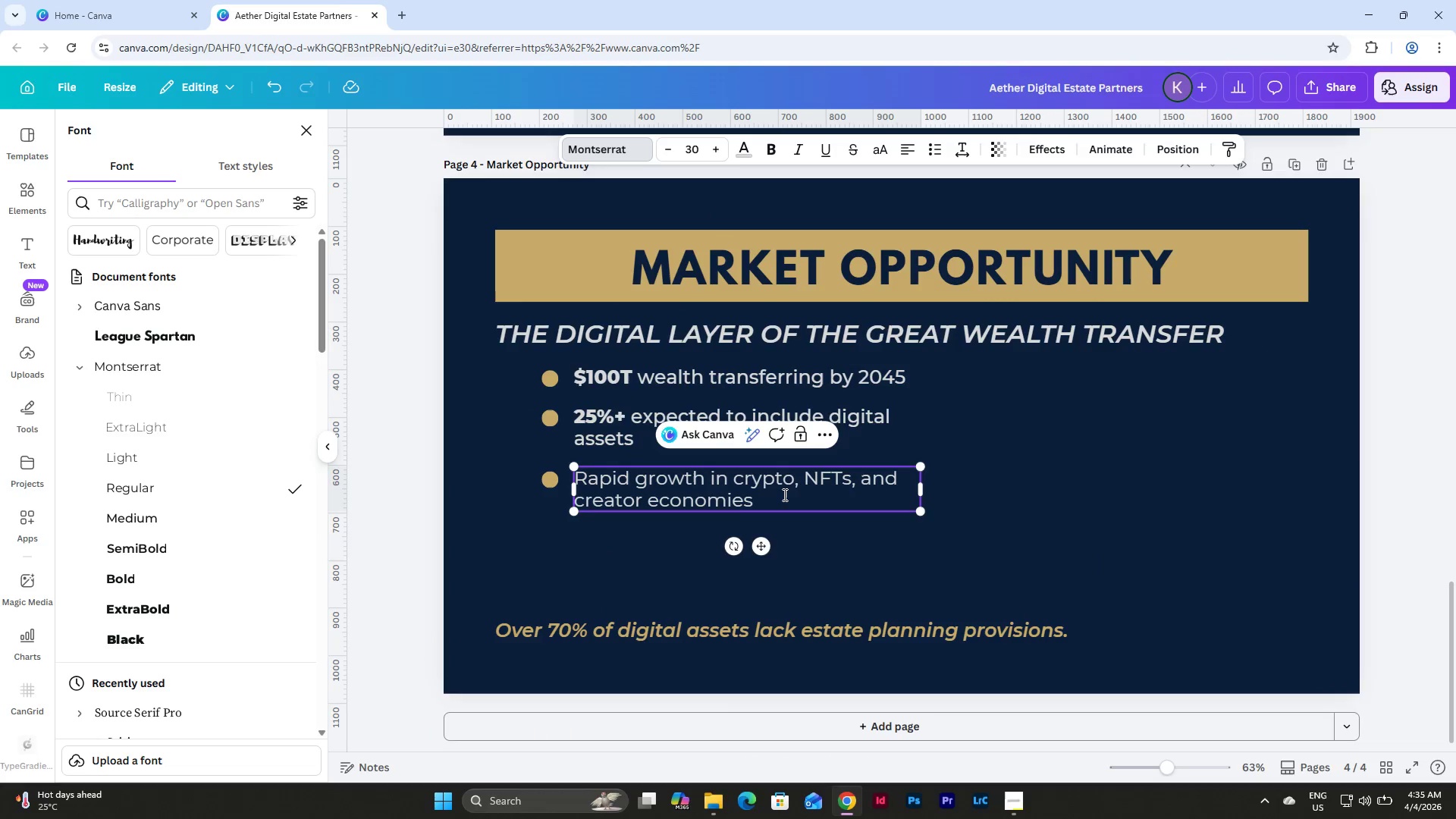 
left_click_drag(start_coordinate=[773, 504], to_coordinate=[576, 481])
 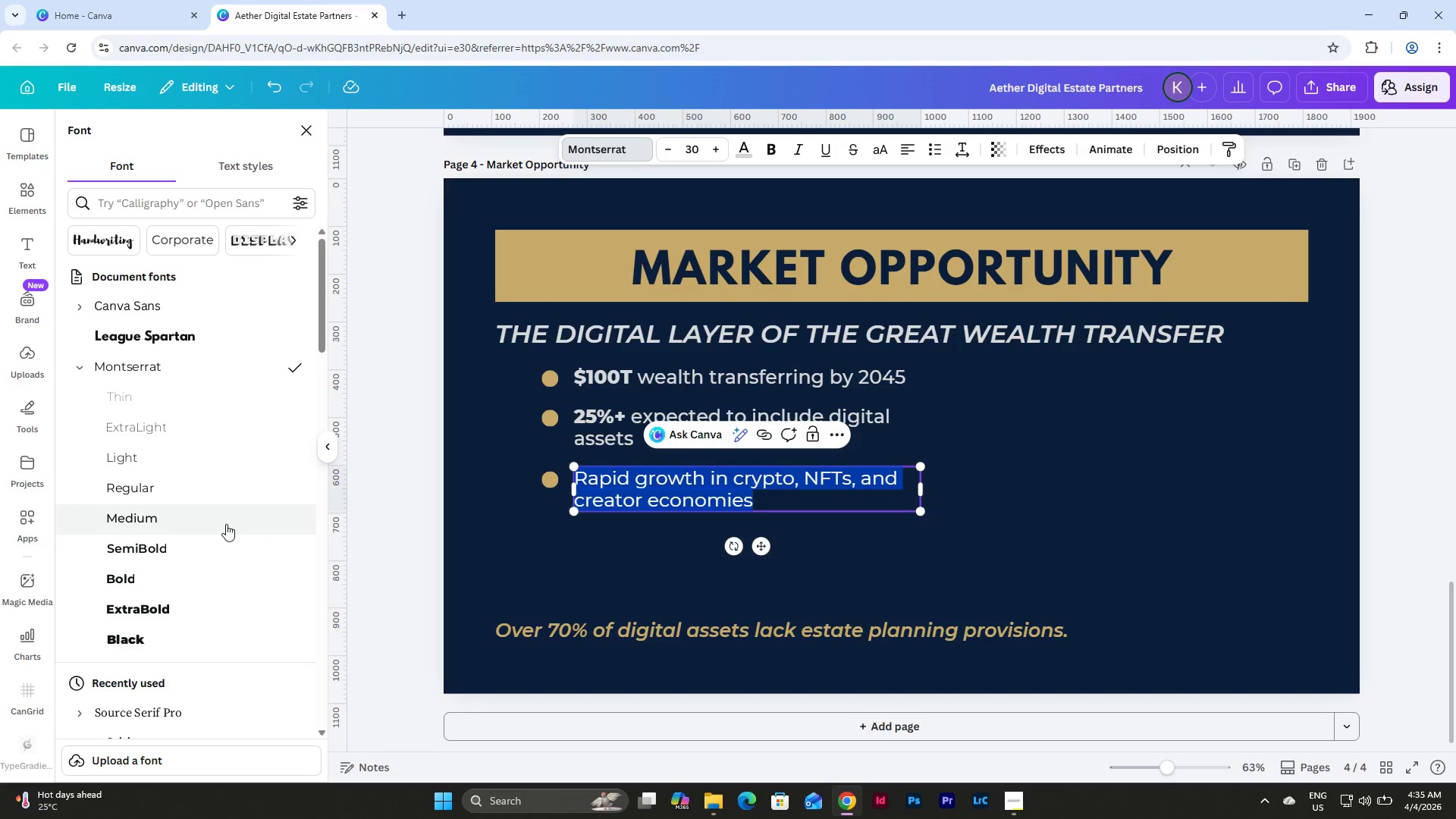 
left_click([224, 525])
 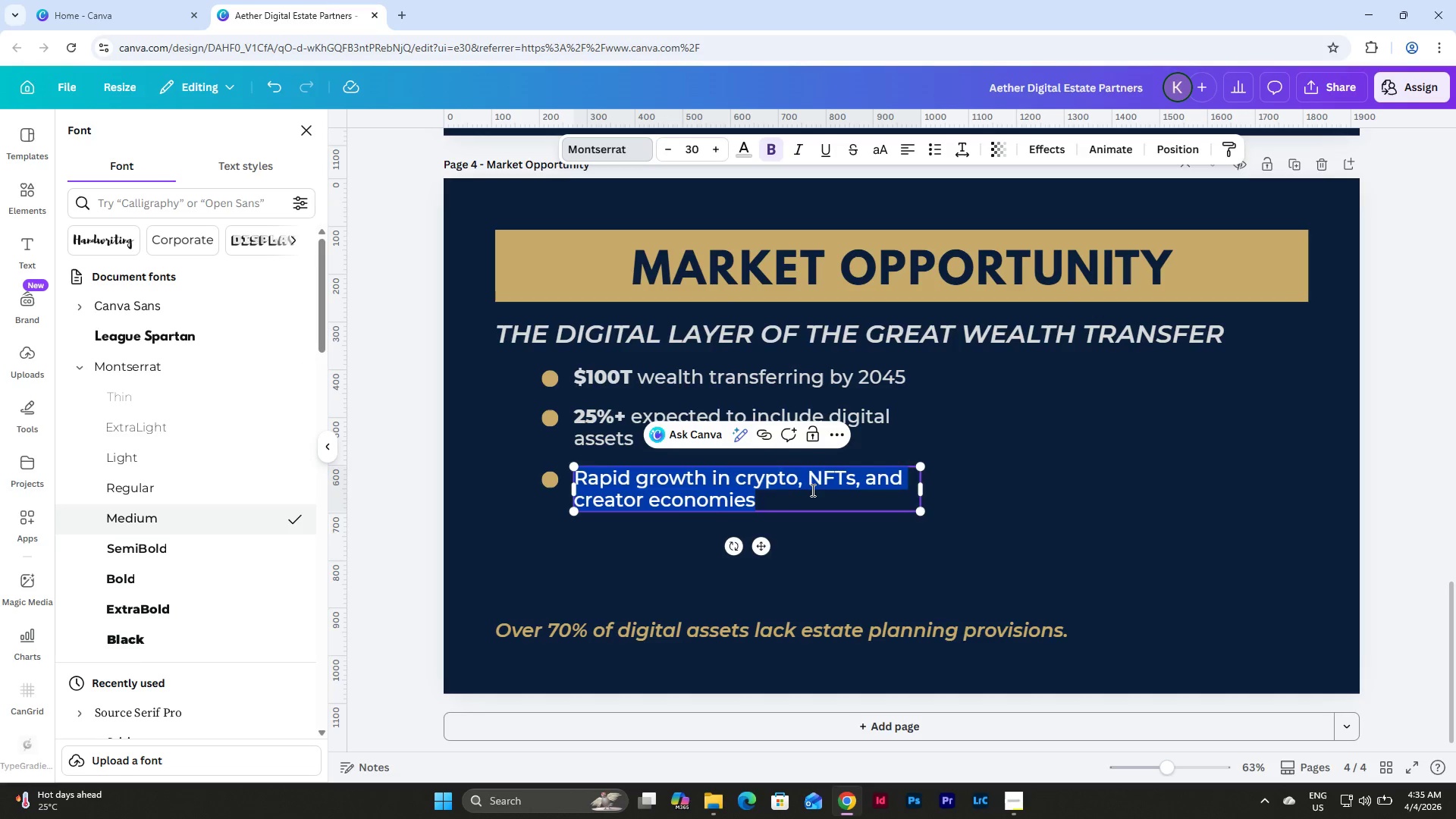 
left_click([822, 488])
 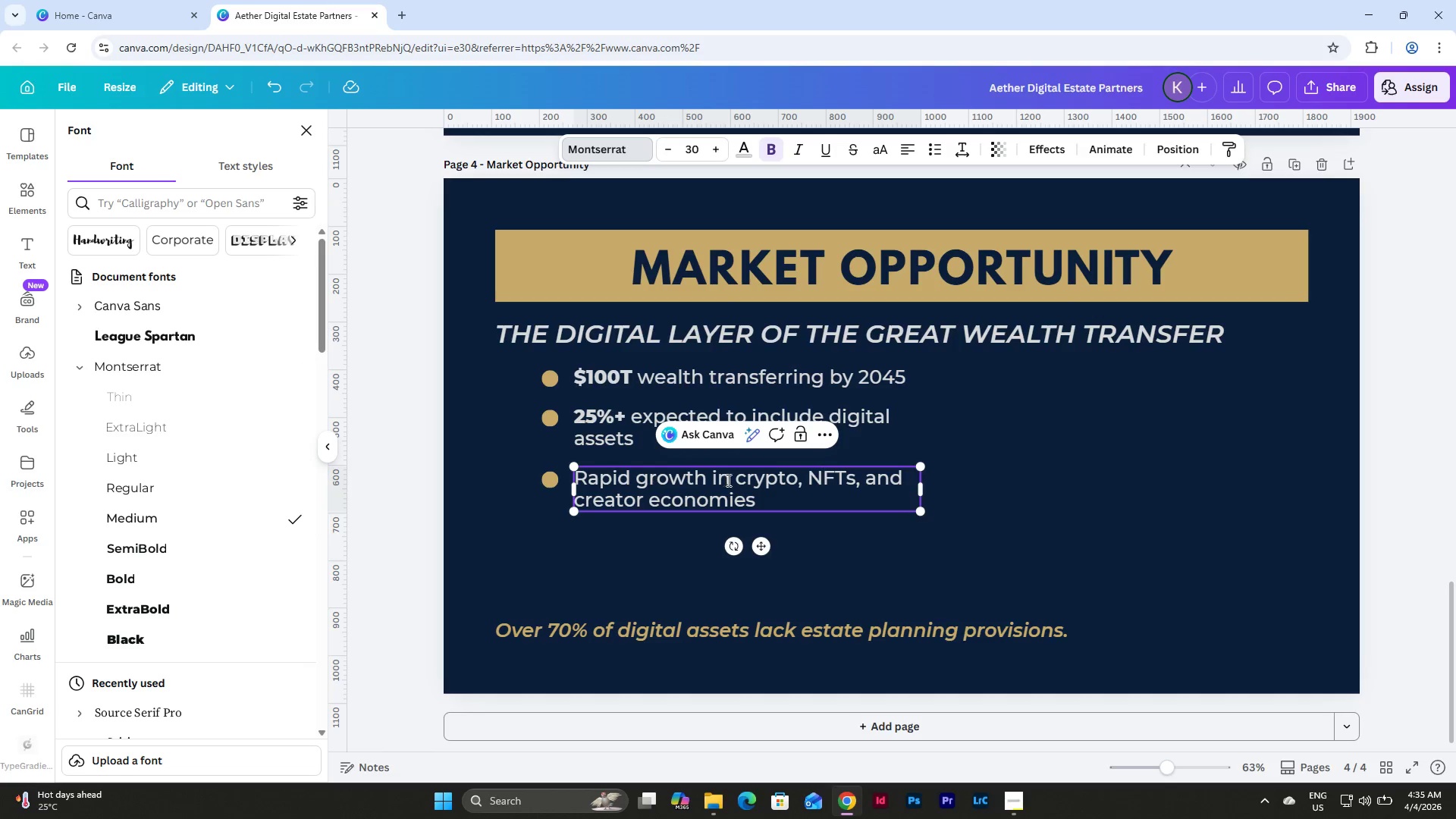 
left_click_drag(start_coordinate=[736, 479], to_coordinate=[760, 494])
 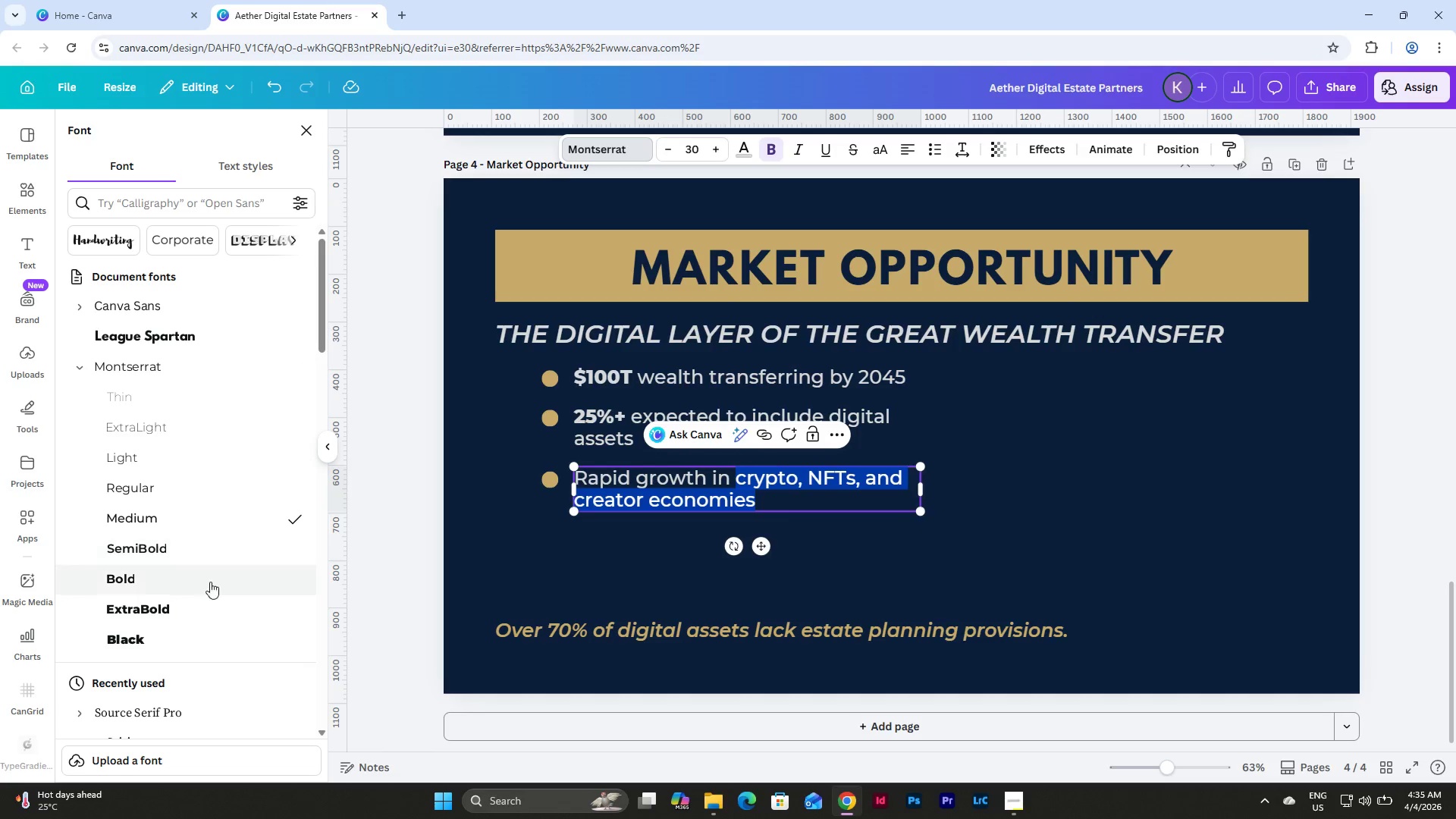 
left_click([212, 603])
 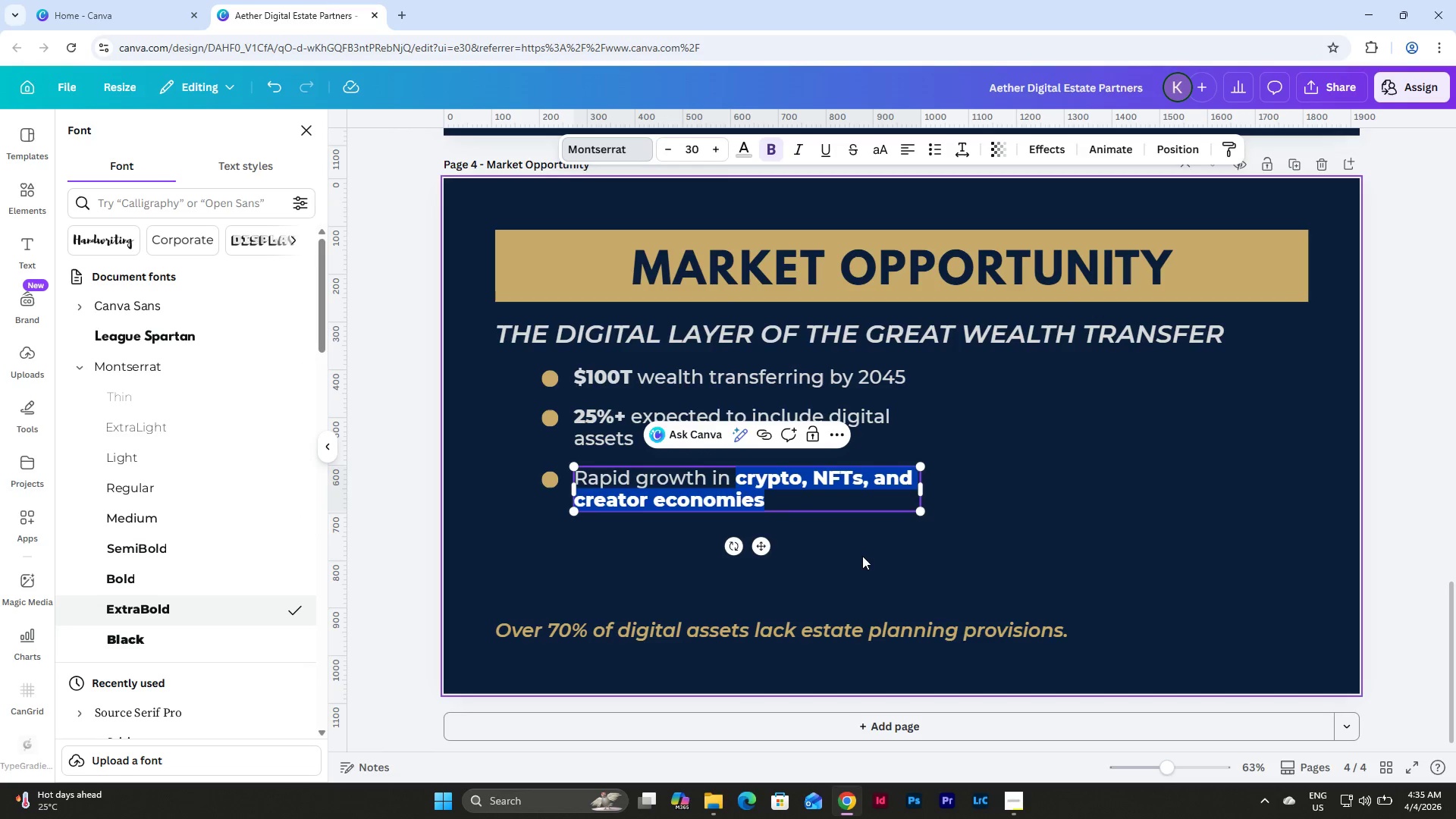 
left_click([866, 551])
 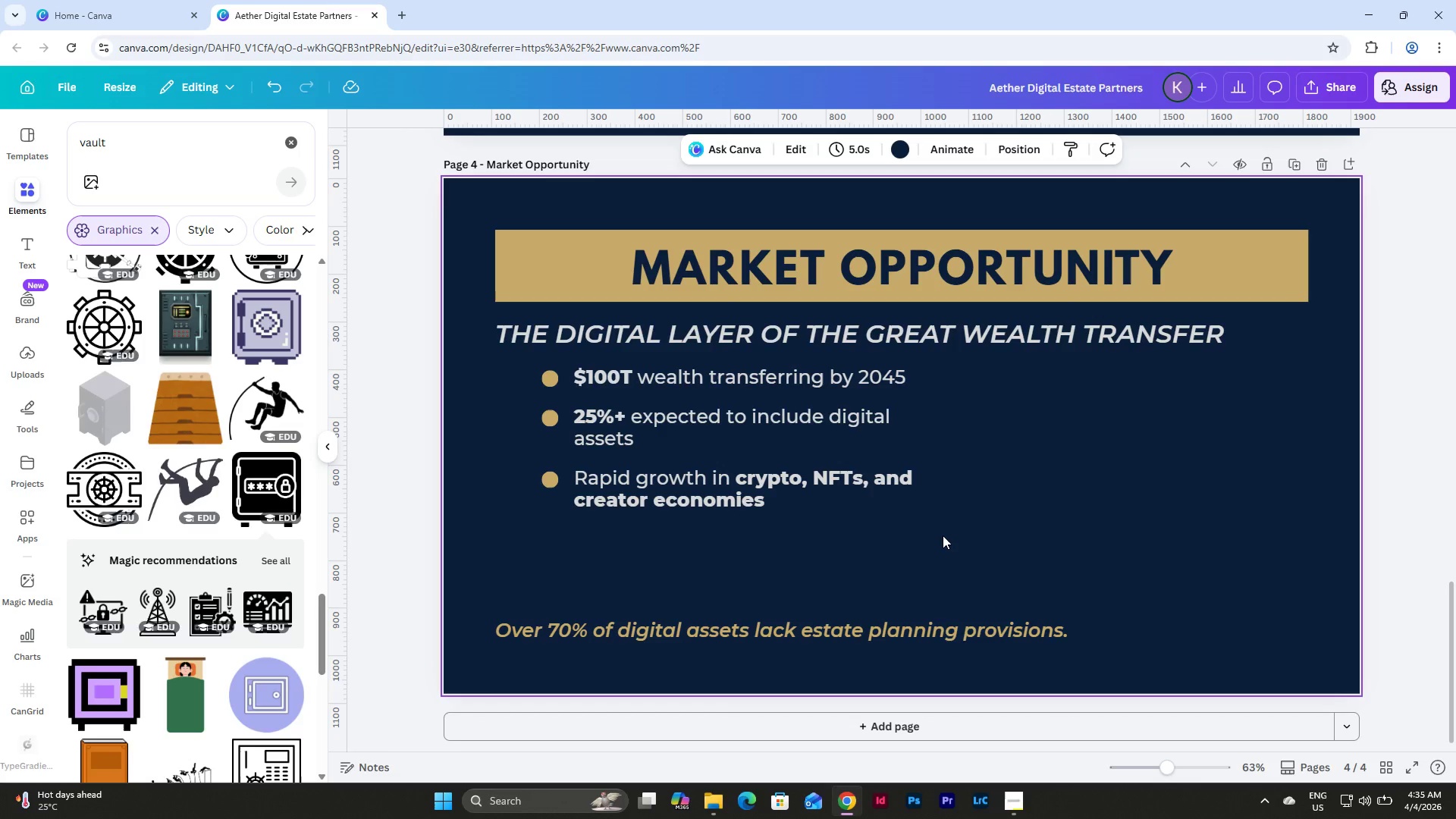 
wait(5.62)
 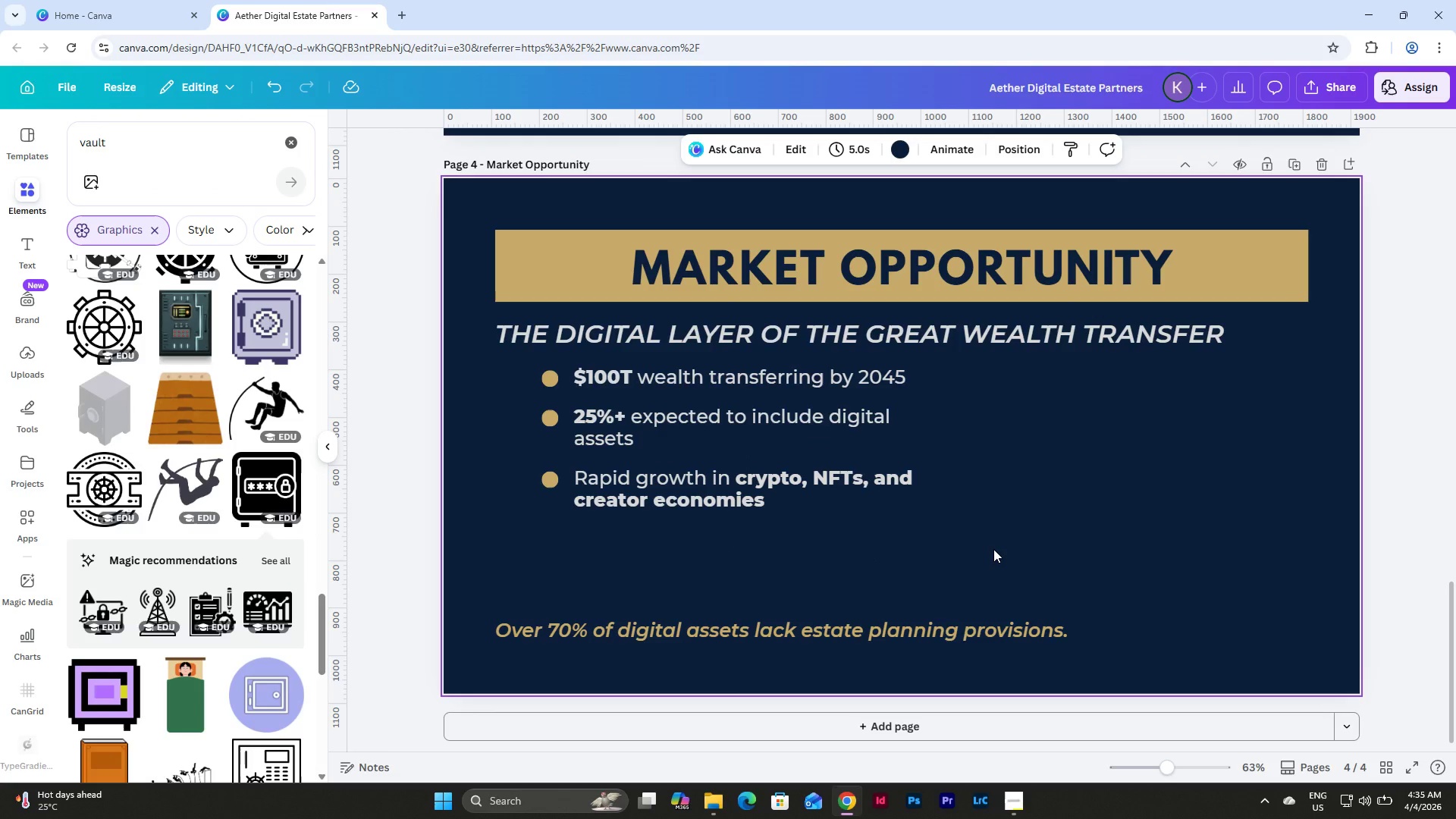 
double_click([770, 632])
 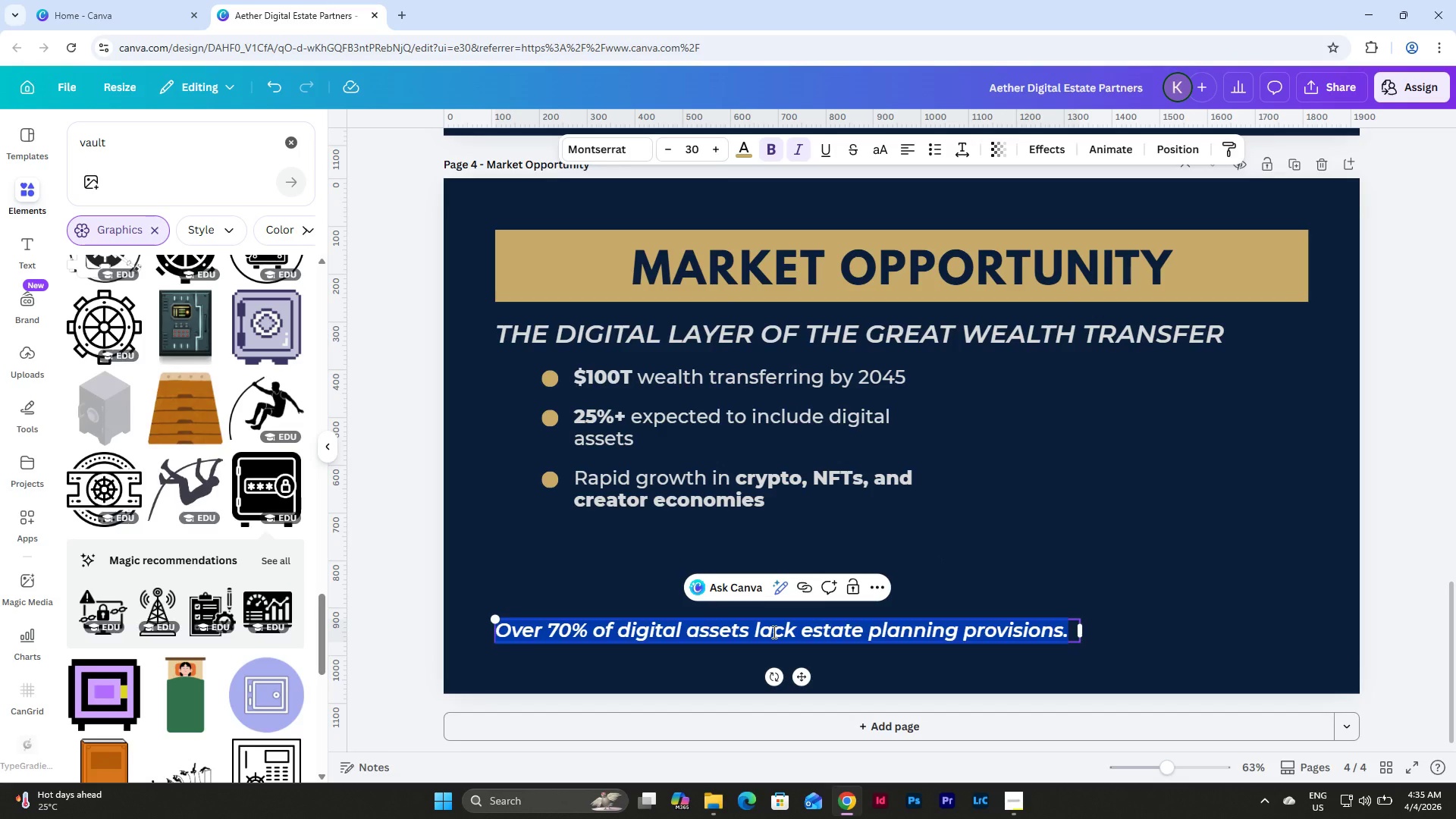 
type(Traditional Esta)
key(Backspace)
key(Backspace)
key(Backspace)
key(Backspace)
key(Backspace)
type(estate)
 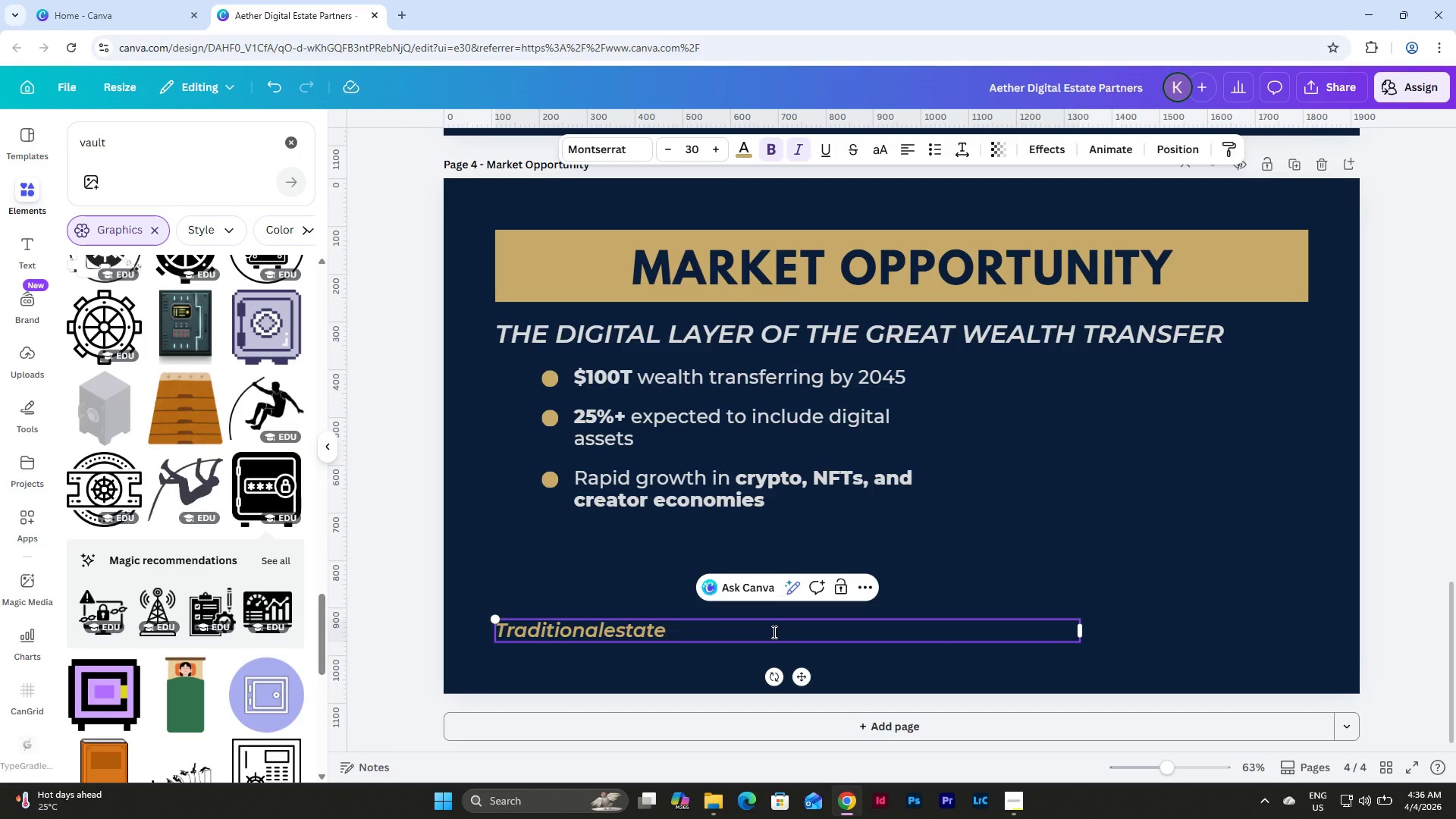 
key(Meta+Space)
 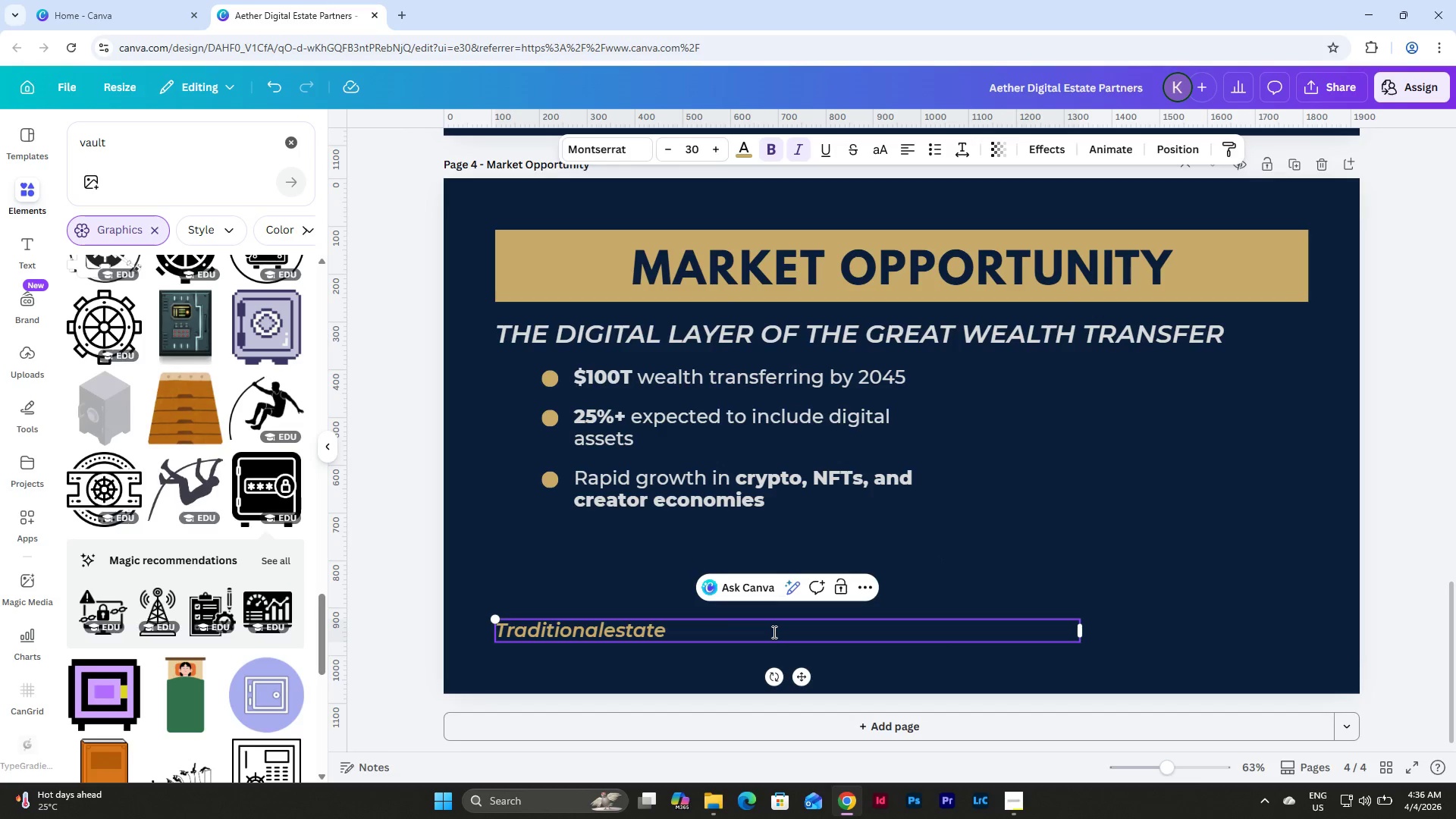 
key(Meta+Space)
 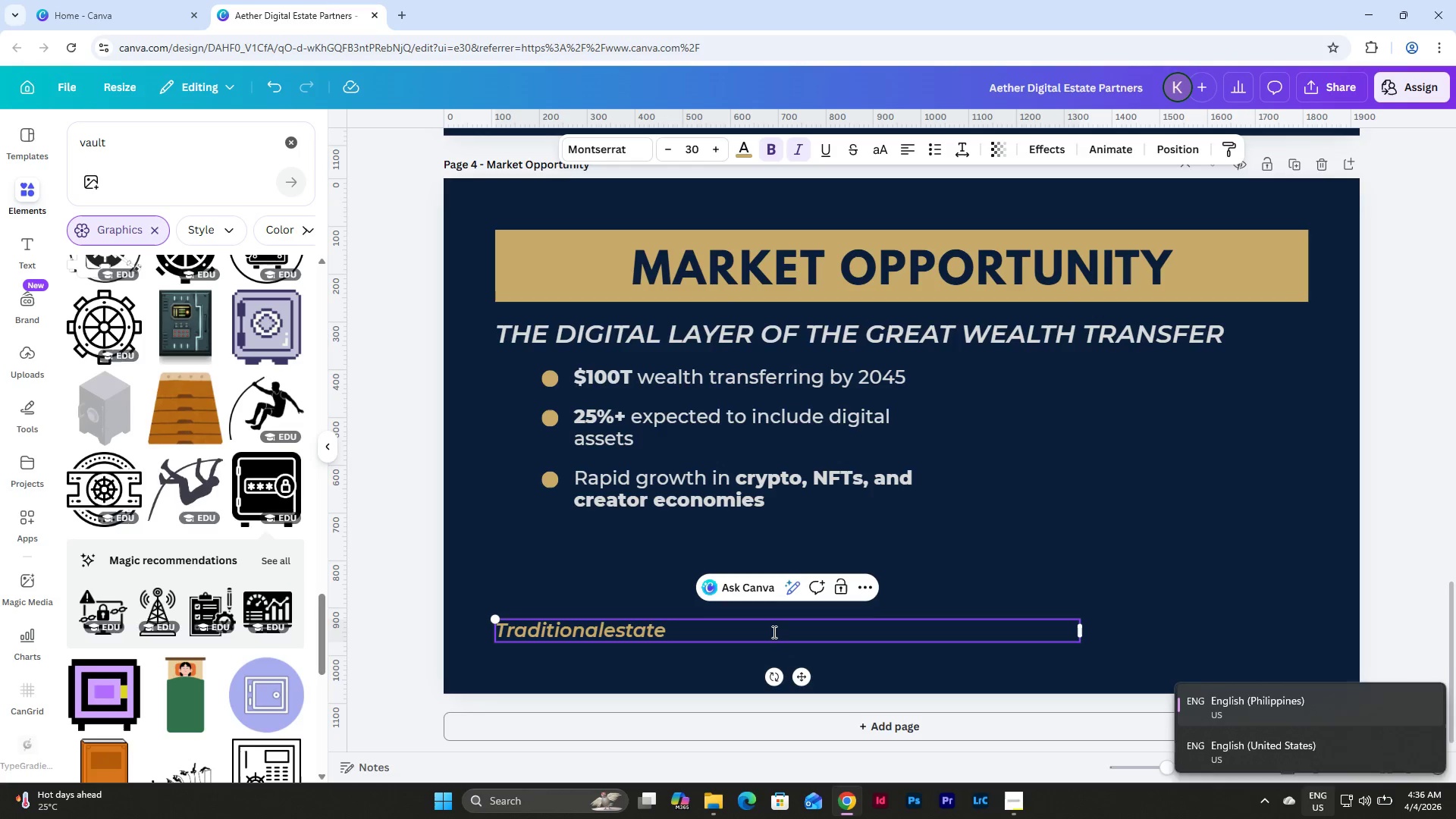 
left_click([773, 632])
 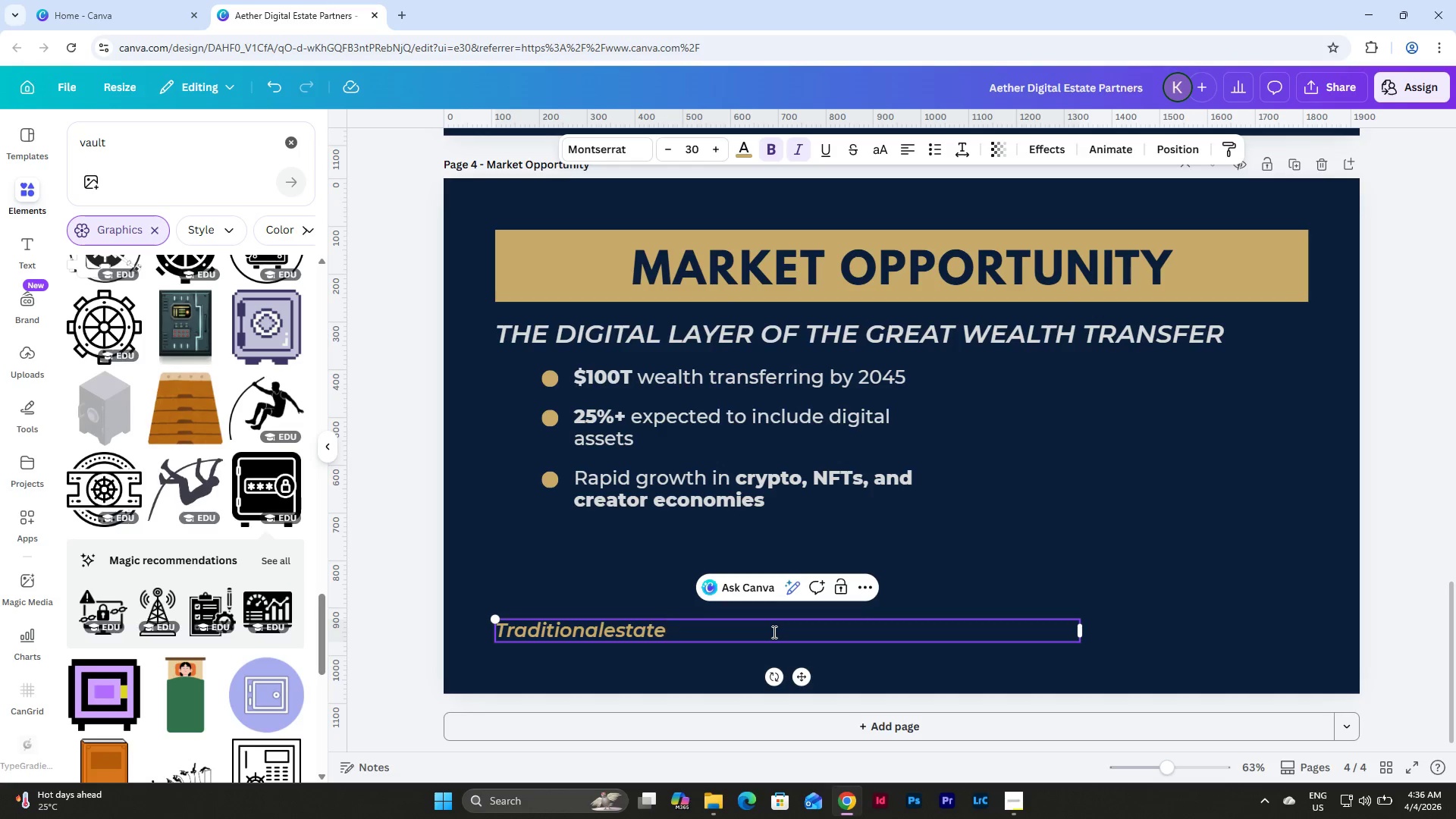 
wait(40.3)
 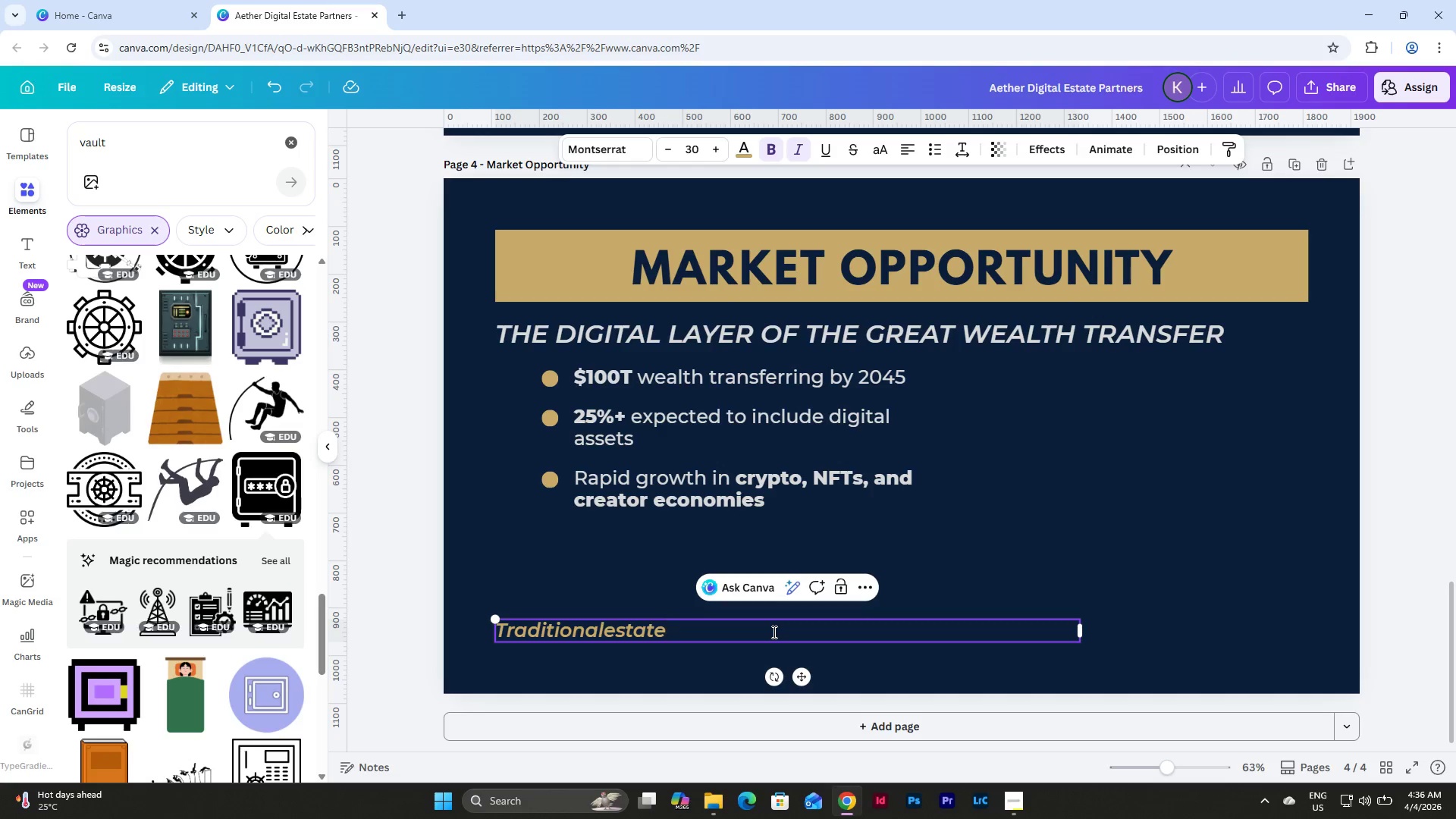 
left_click([685, 639])
 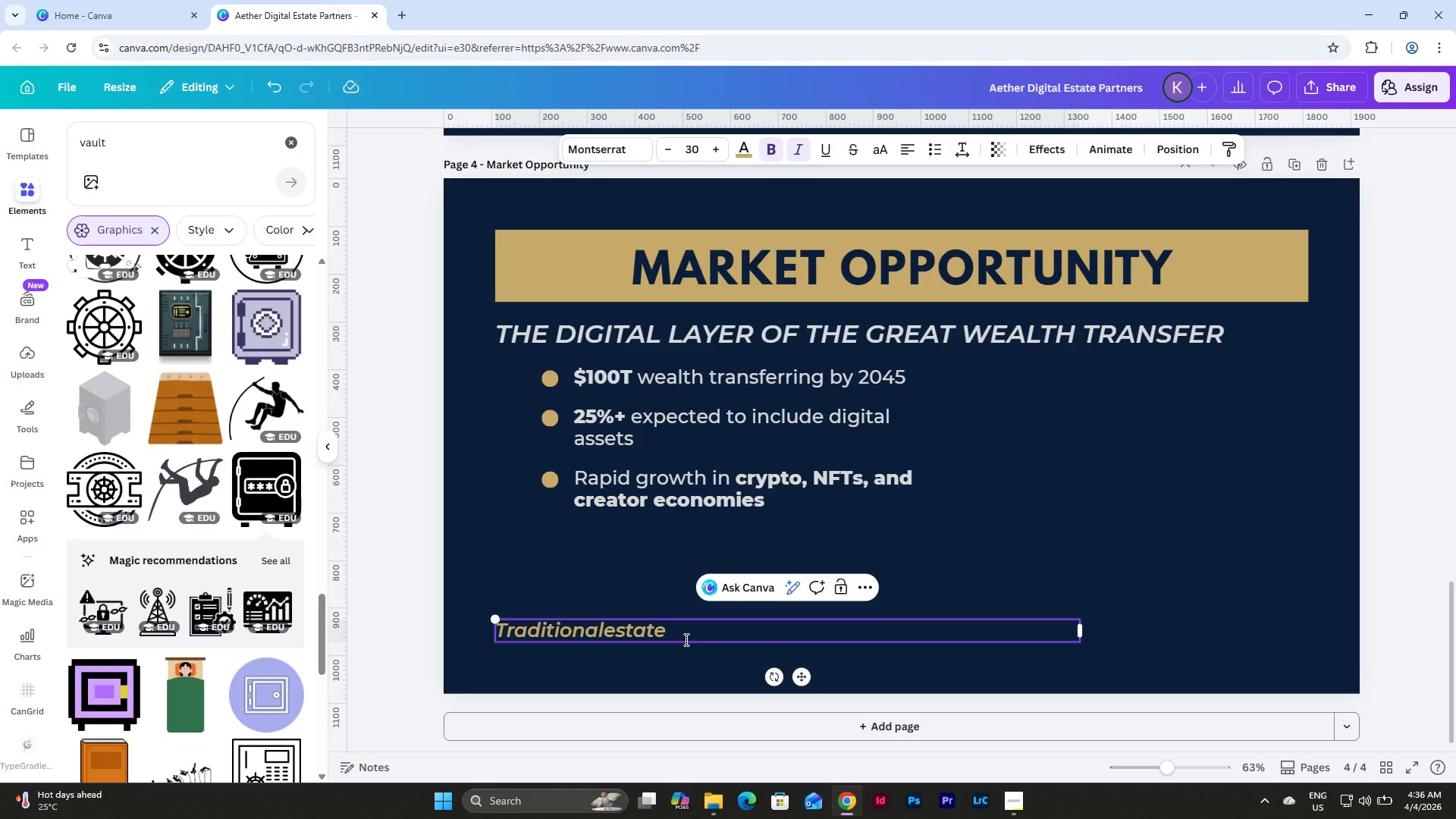 
key(Backspace)
key(Backspace)
key(Backspace)
key(Backspace)
key(Backspace)
key(Backspace)
type( estate planning is not built for i)
key(Backspace)
type(digital )
key(Backspace)
type(-first wealth.)
 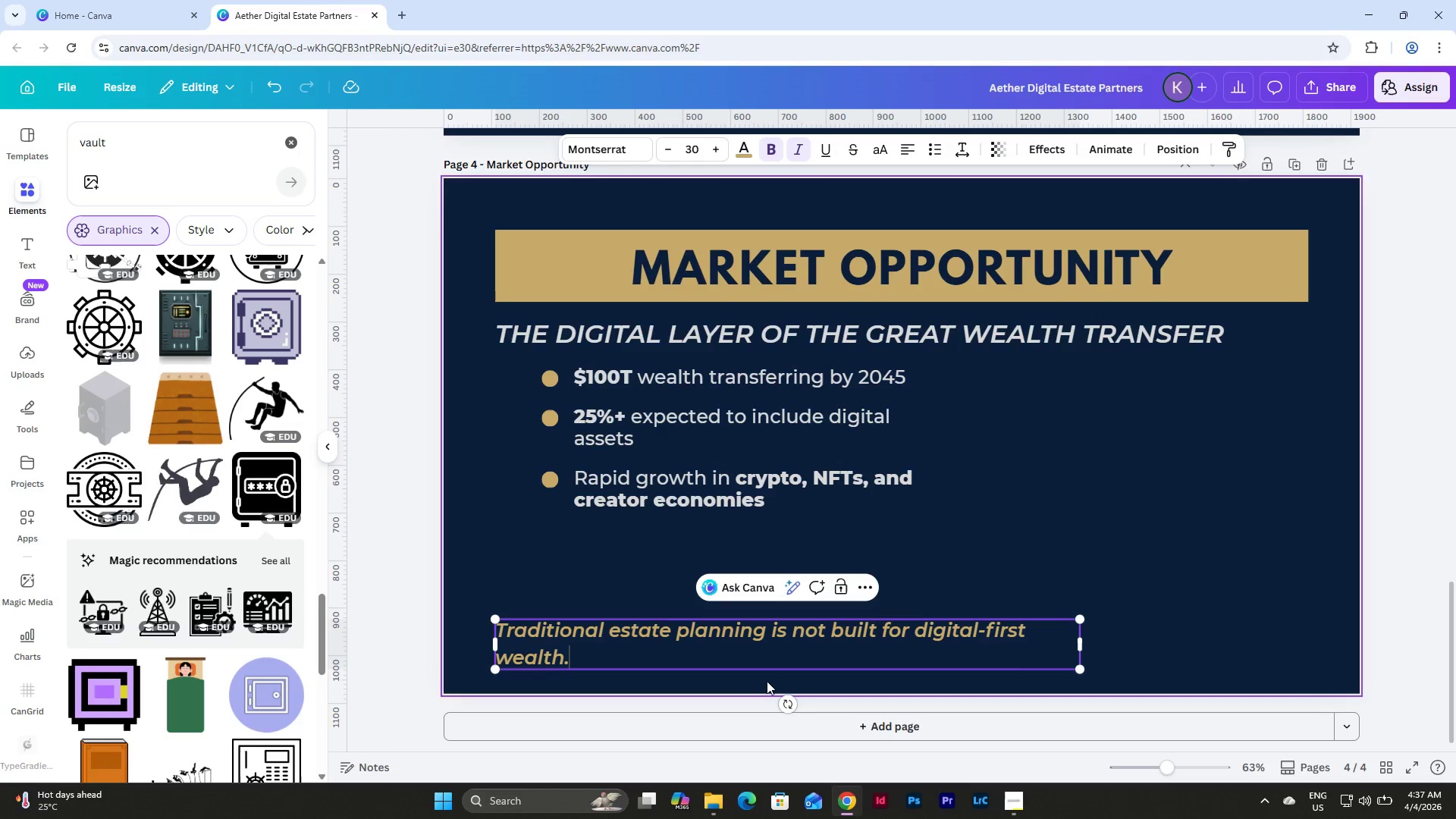 
left_click([993, 582])
 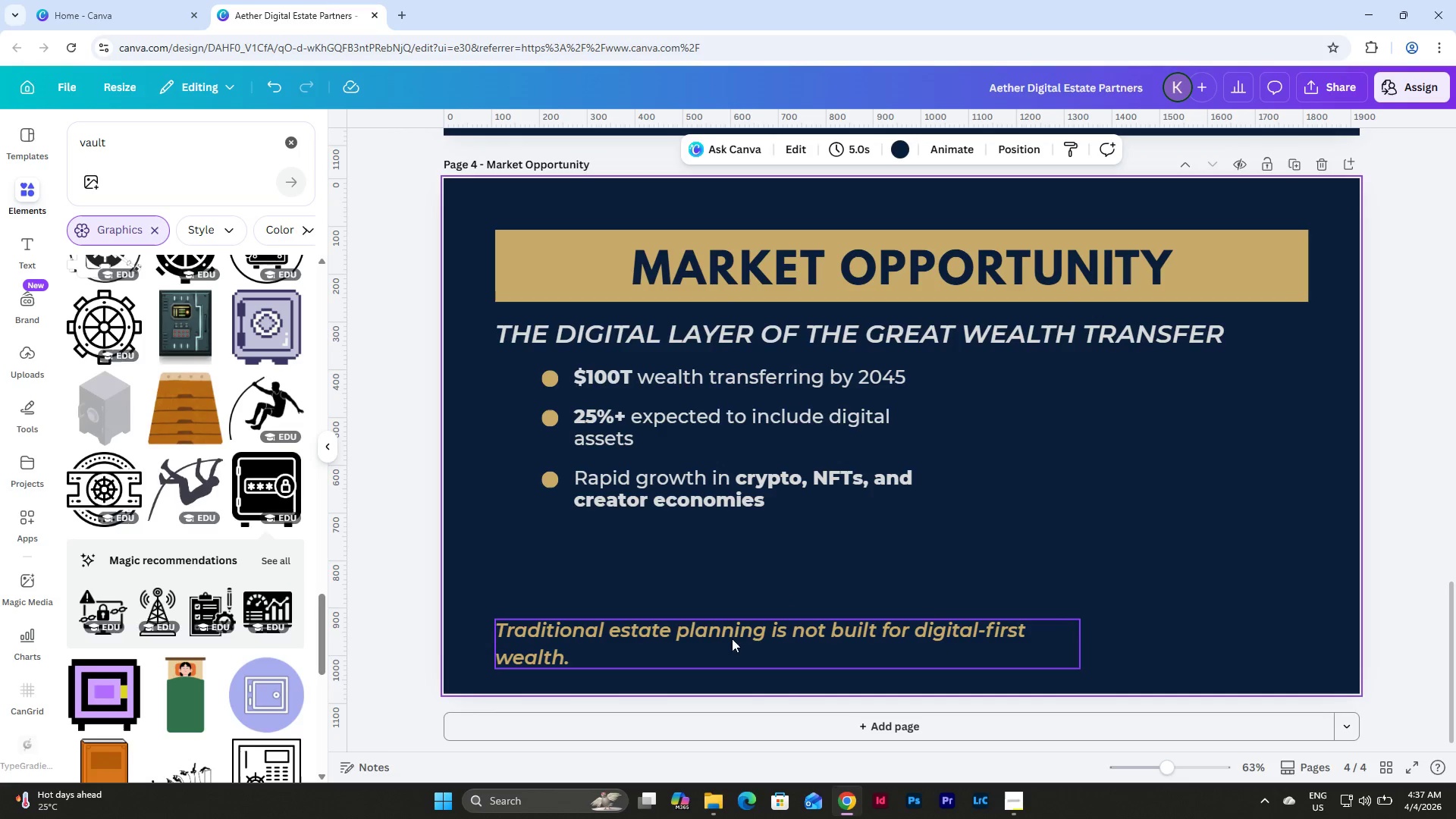 
left_click_drag(start_coordinate=[716, 638], to_coordinate=[716, 544])
 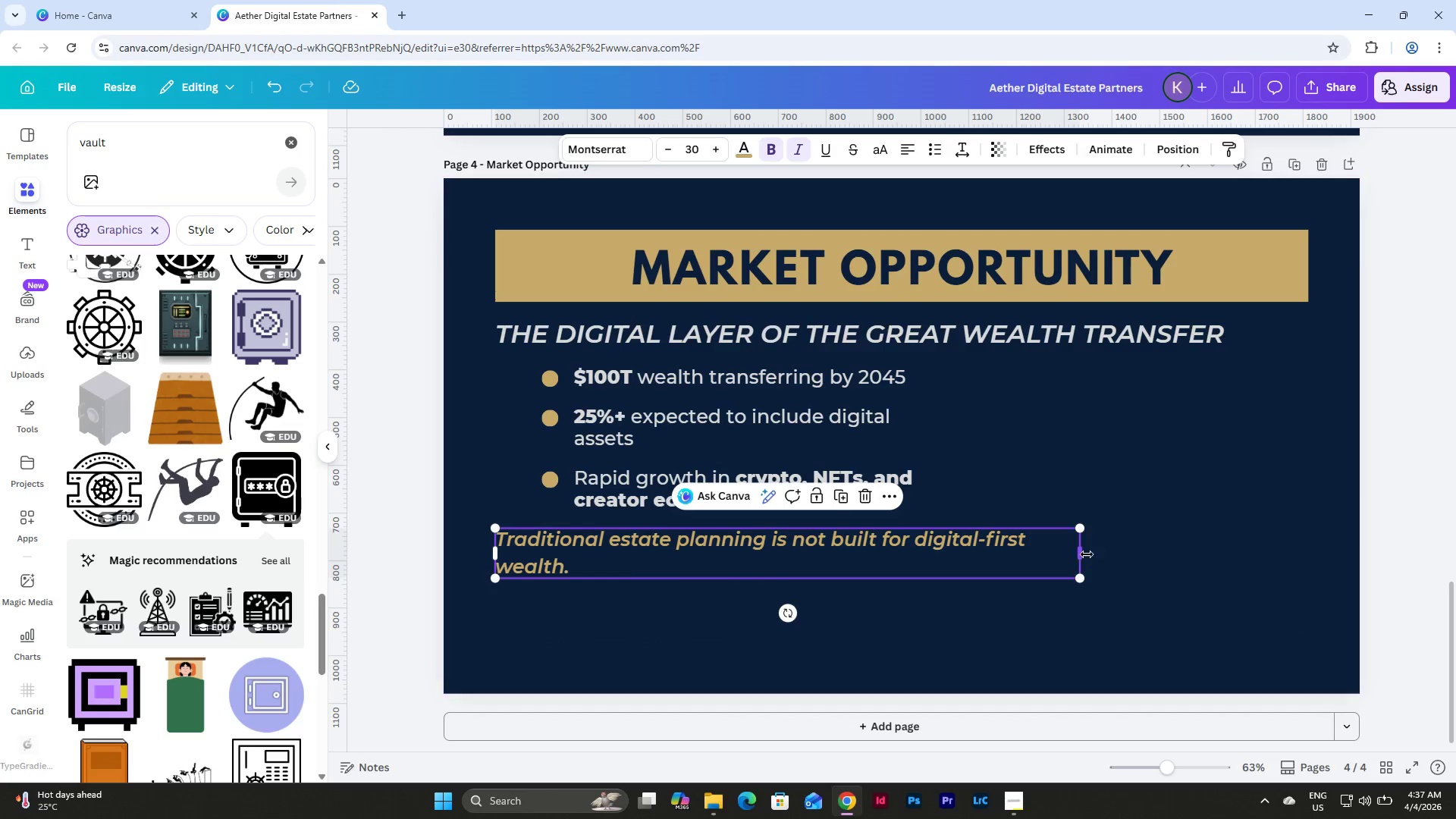 
left_click_drag(start_coordinate=[1085, 554], to_coordinate=[929, 554])
 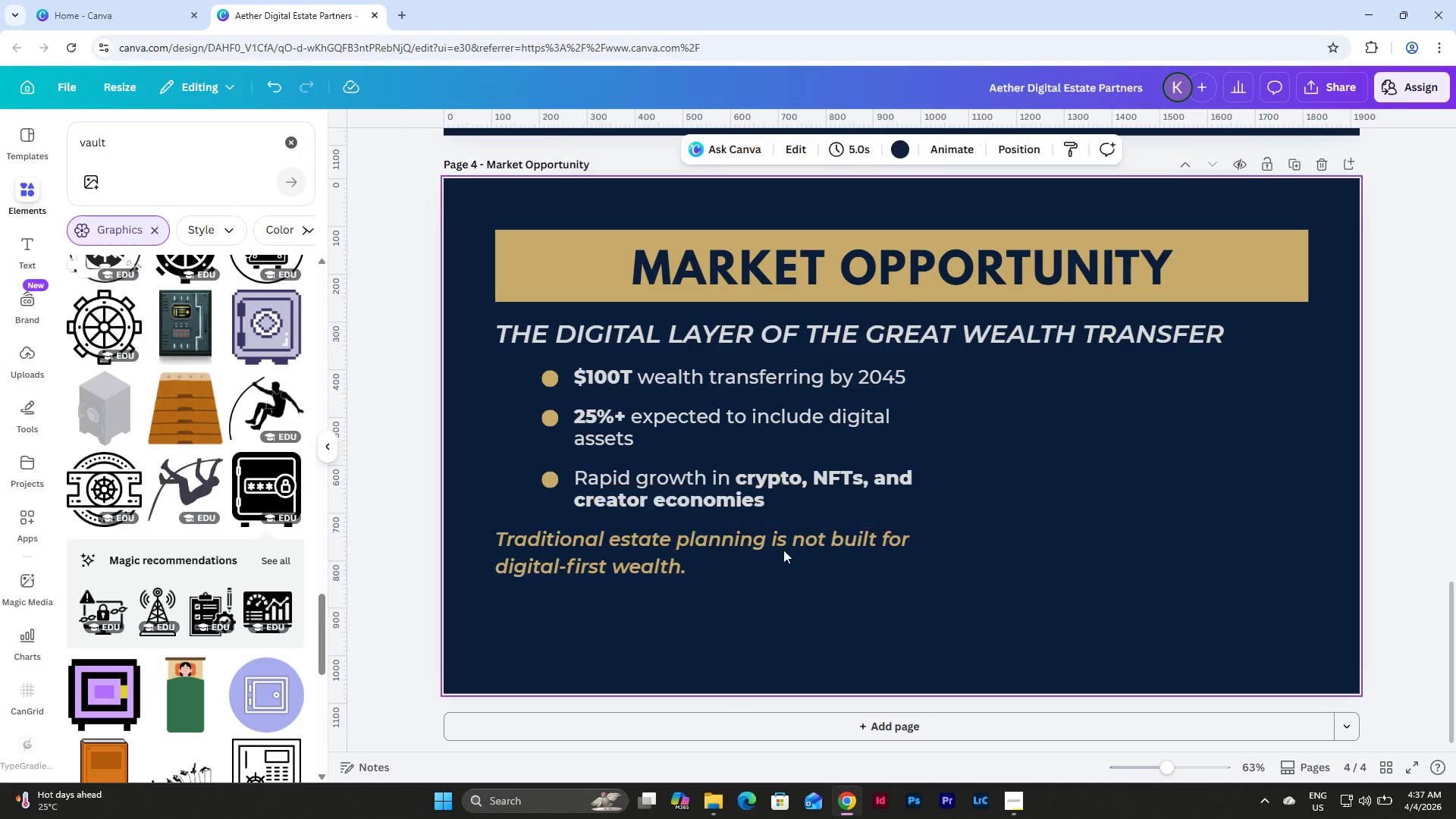 
double_click([797, 495])
 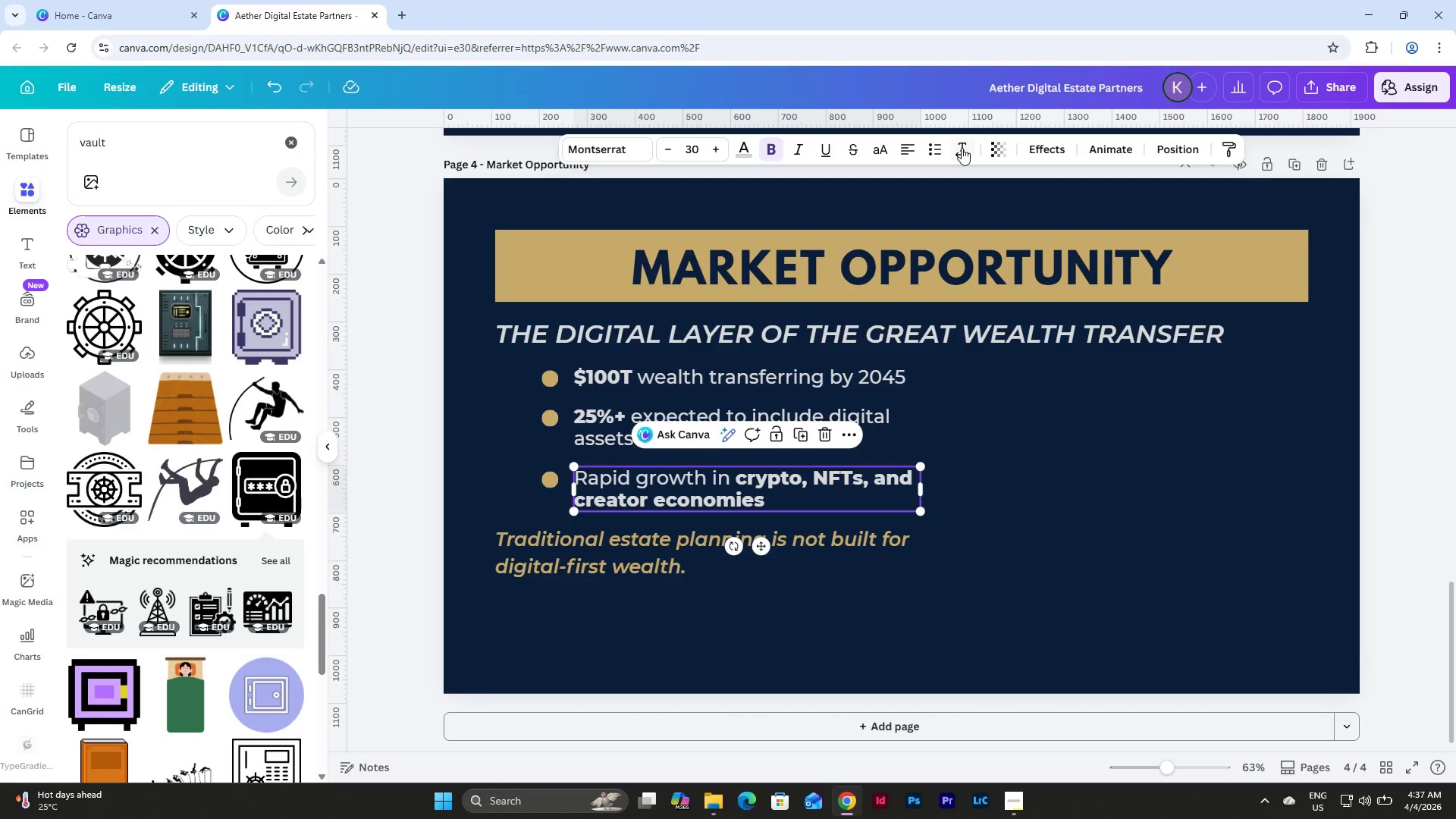 
left_click([961, 147])
 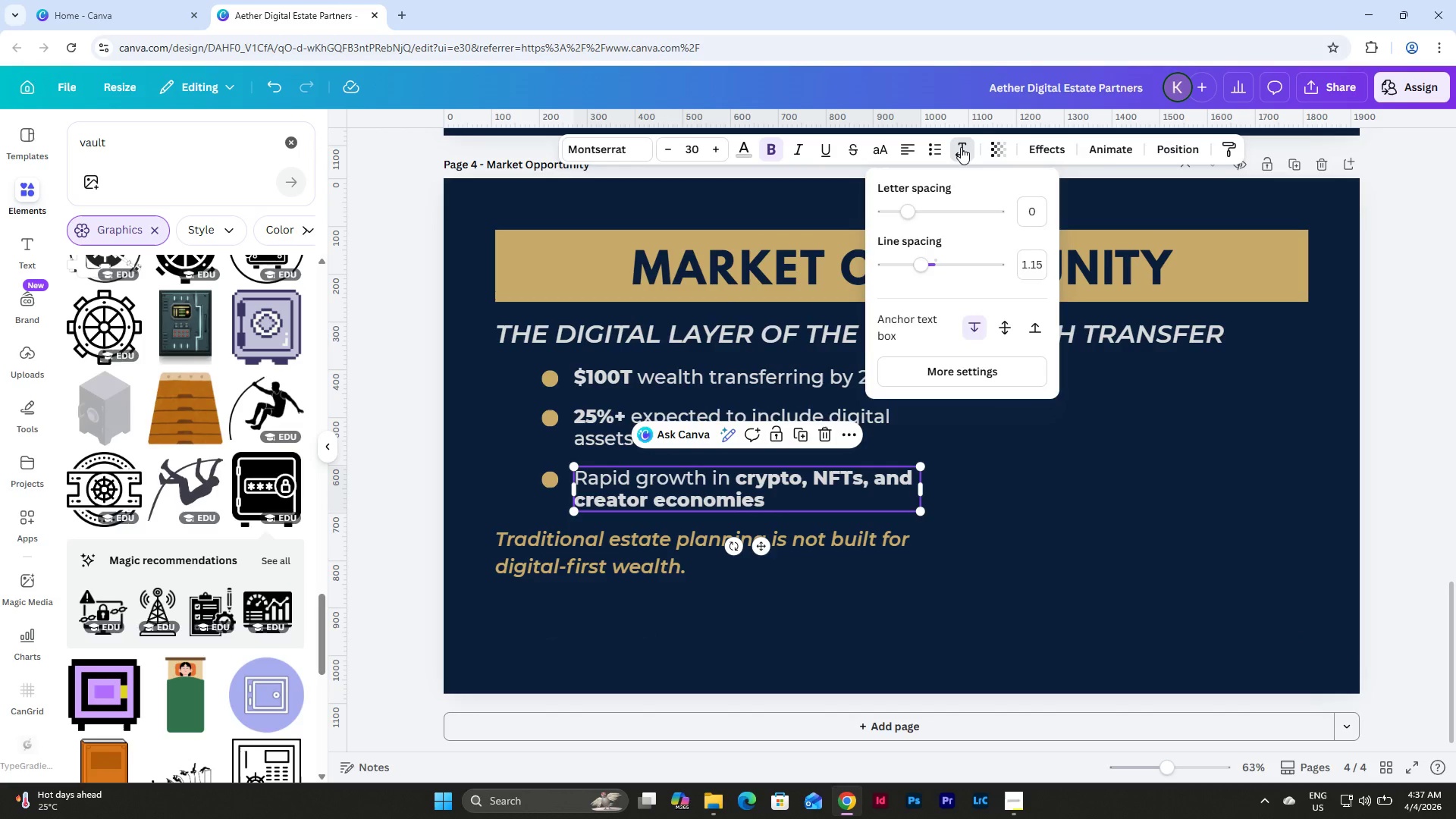 
left_click([961, 147])
 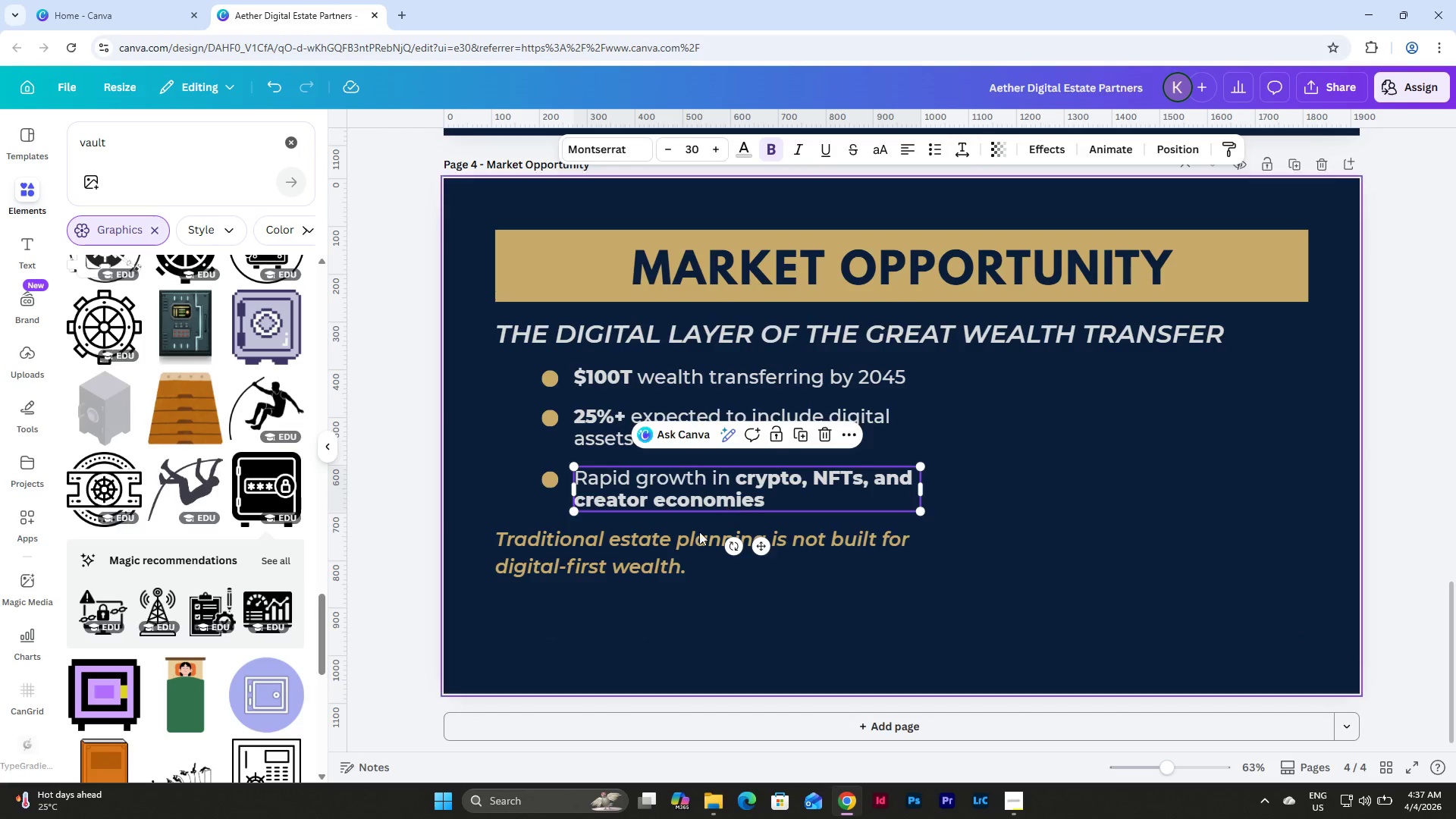 
left_click([686, 548])
 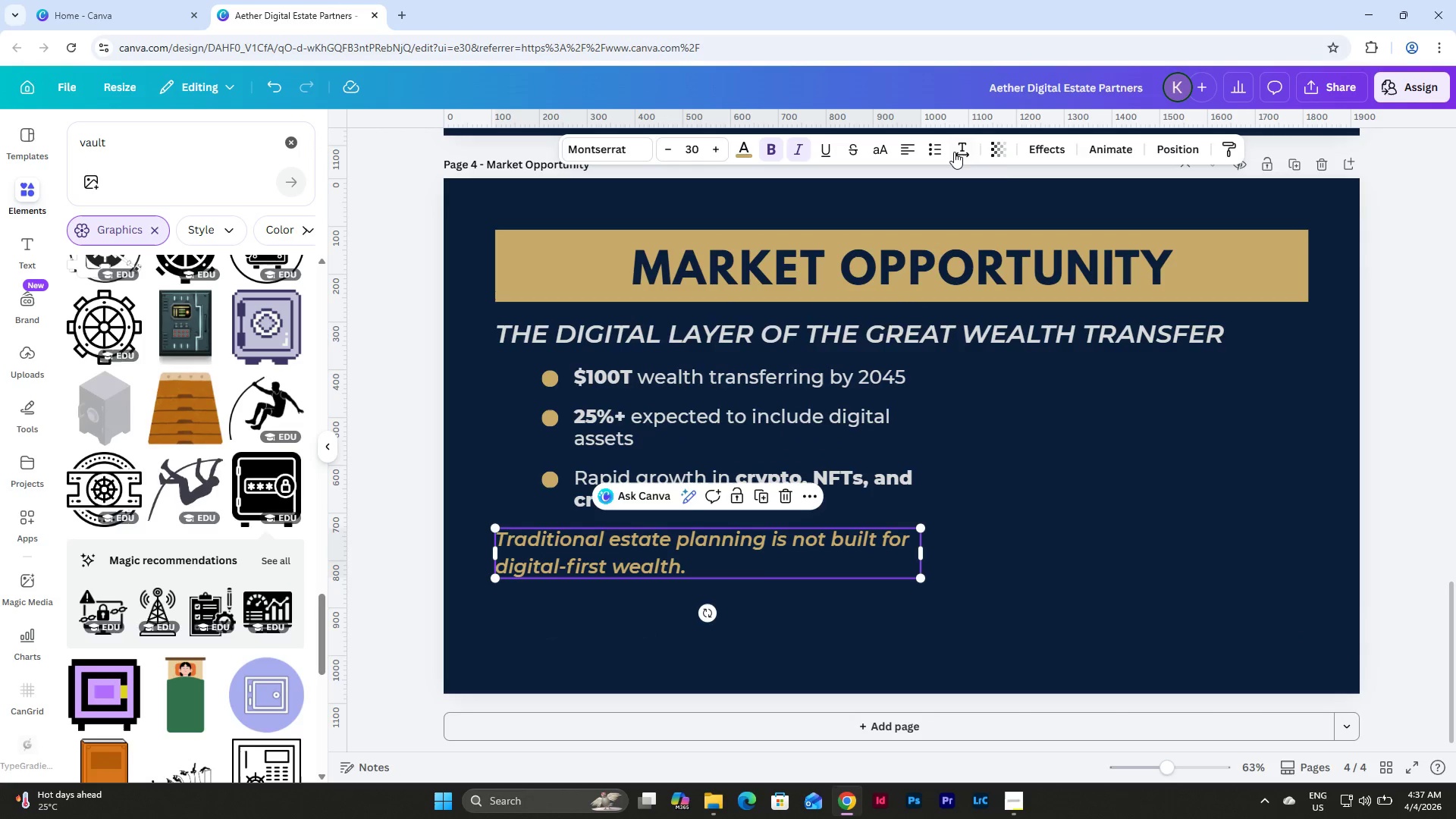 
left_click([967, 146])
 